 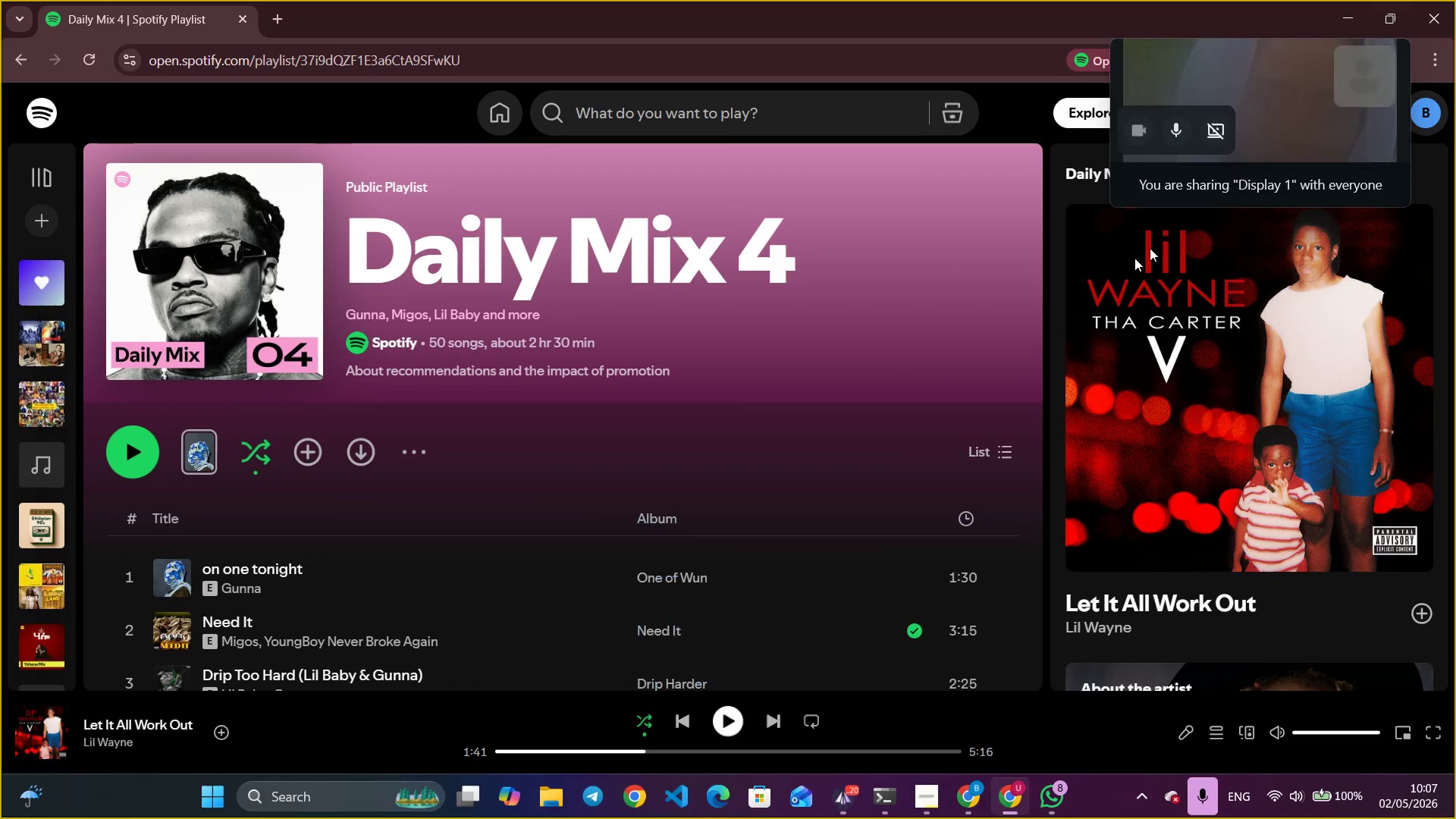 
left_click([1359, 14])
 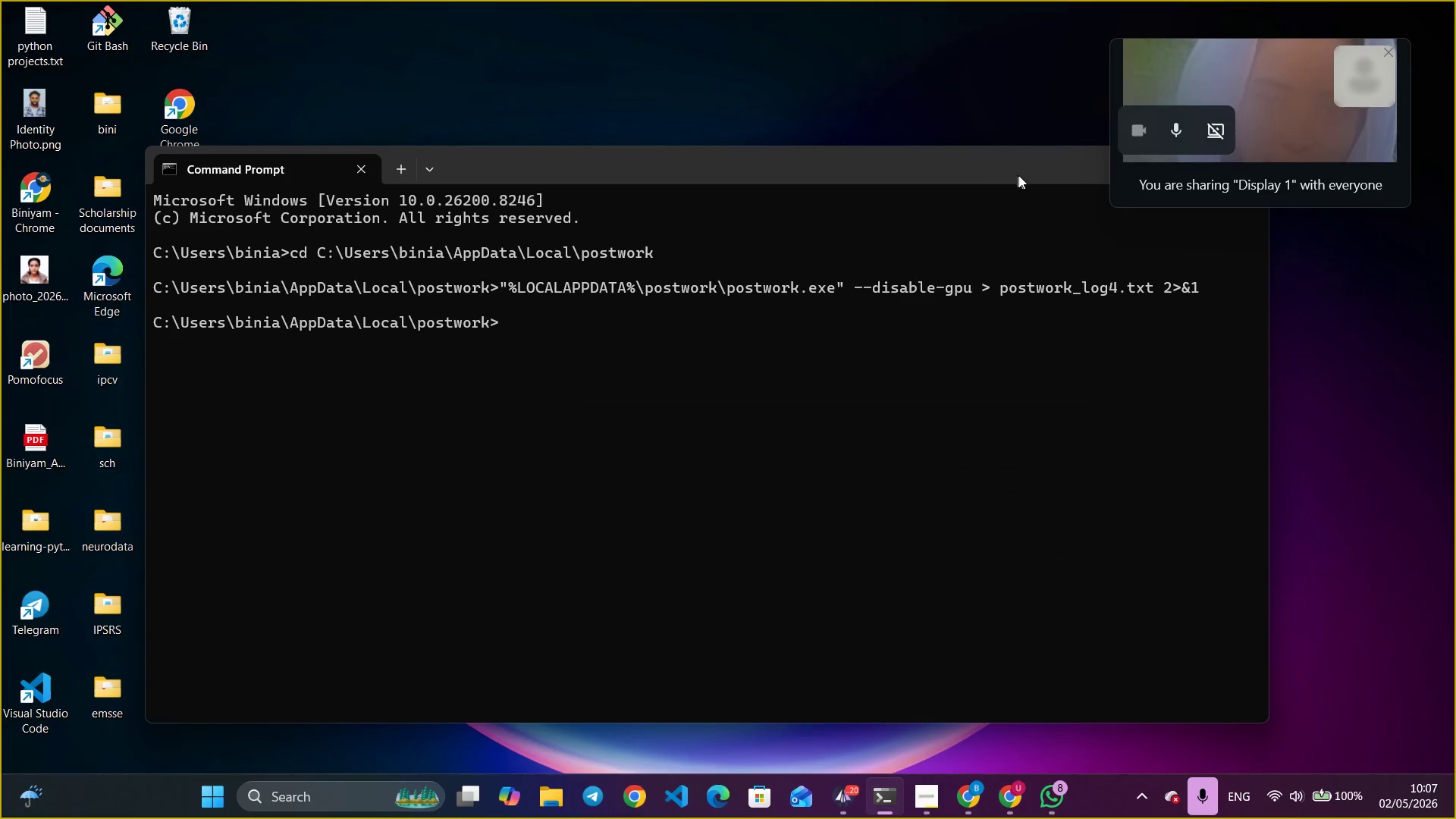 
left_click_drag(start_coordinate=[1018, 177], to_coordinate=[975, 231])
 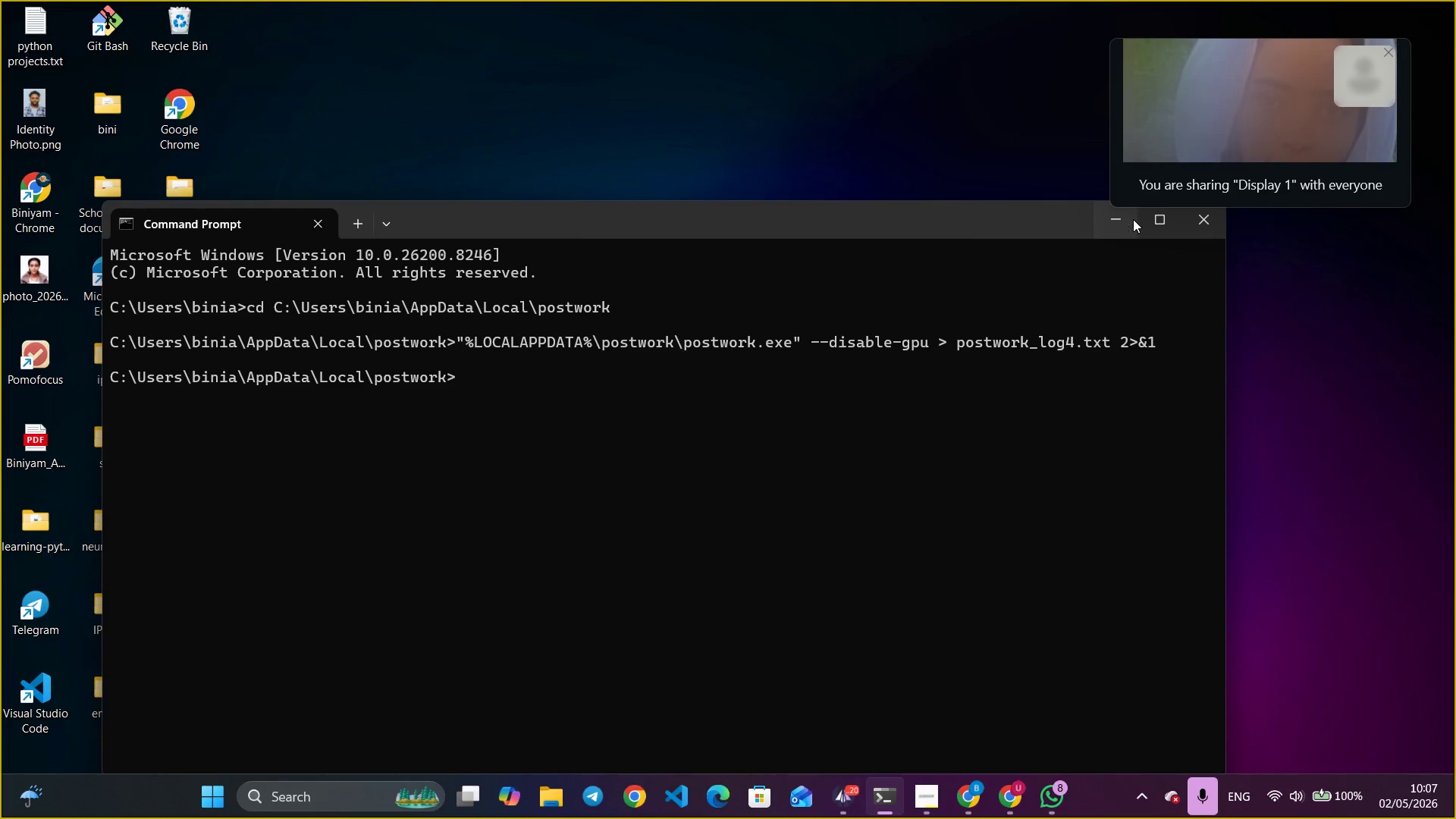 
left_click([1133, 219])
 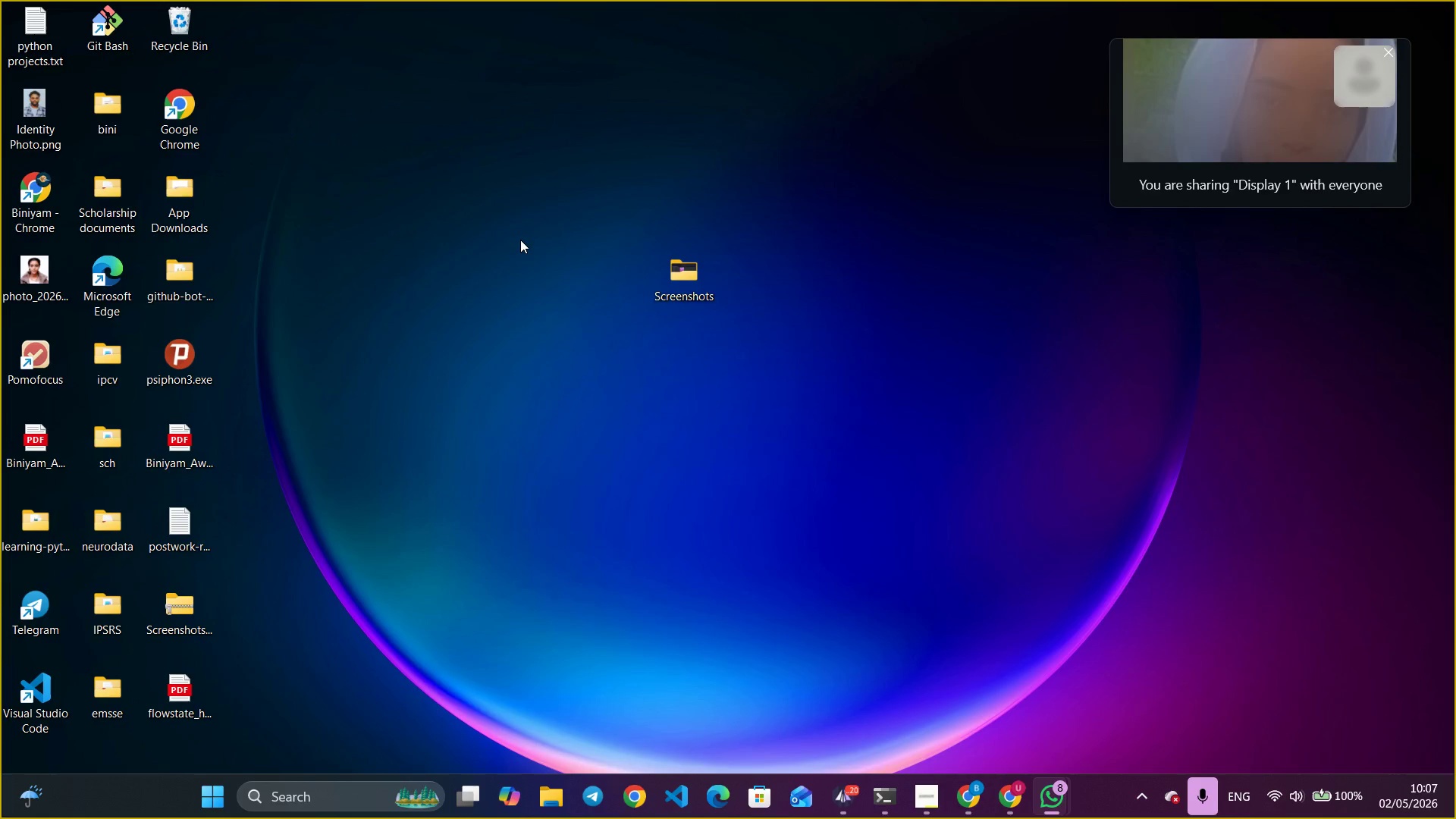 
wait(6.88)
 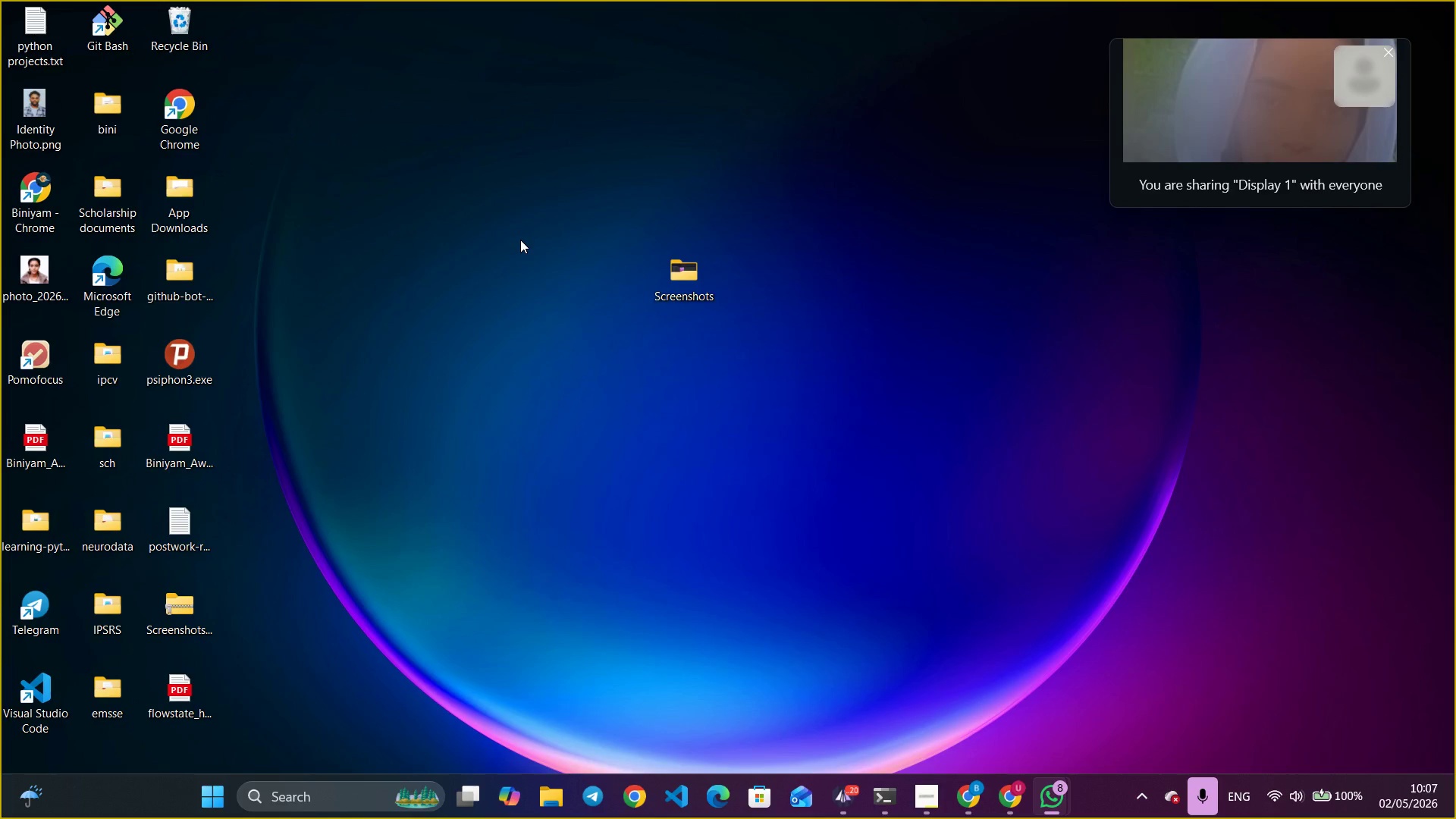 
left_click([541, 796])
 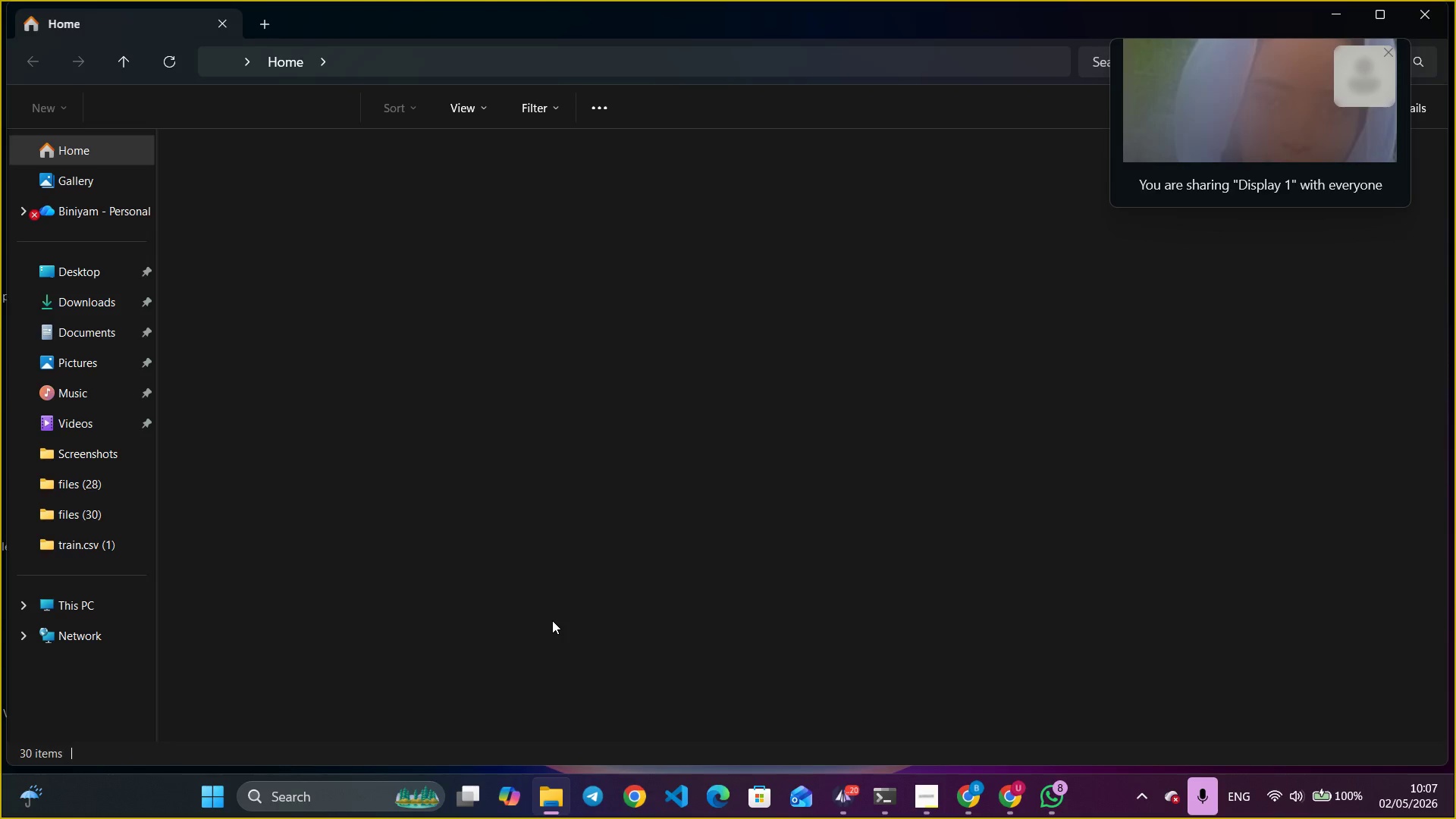 
mouse_move([442, 343])
 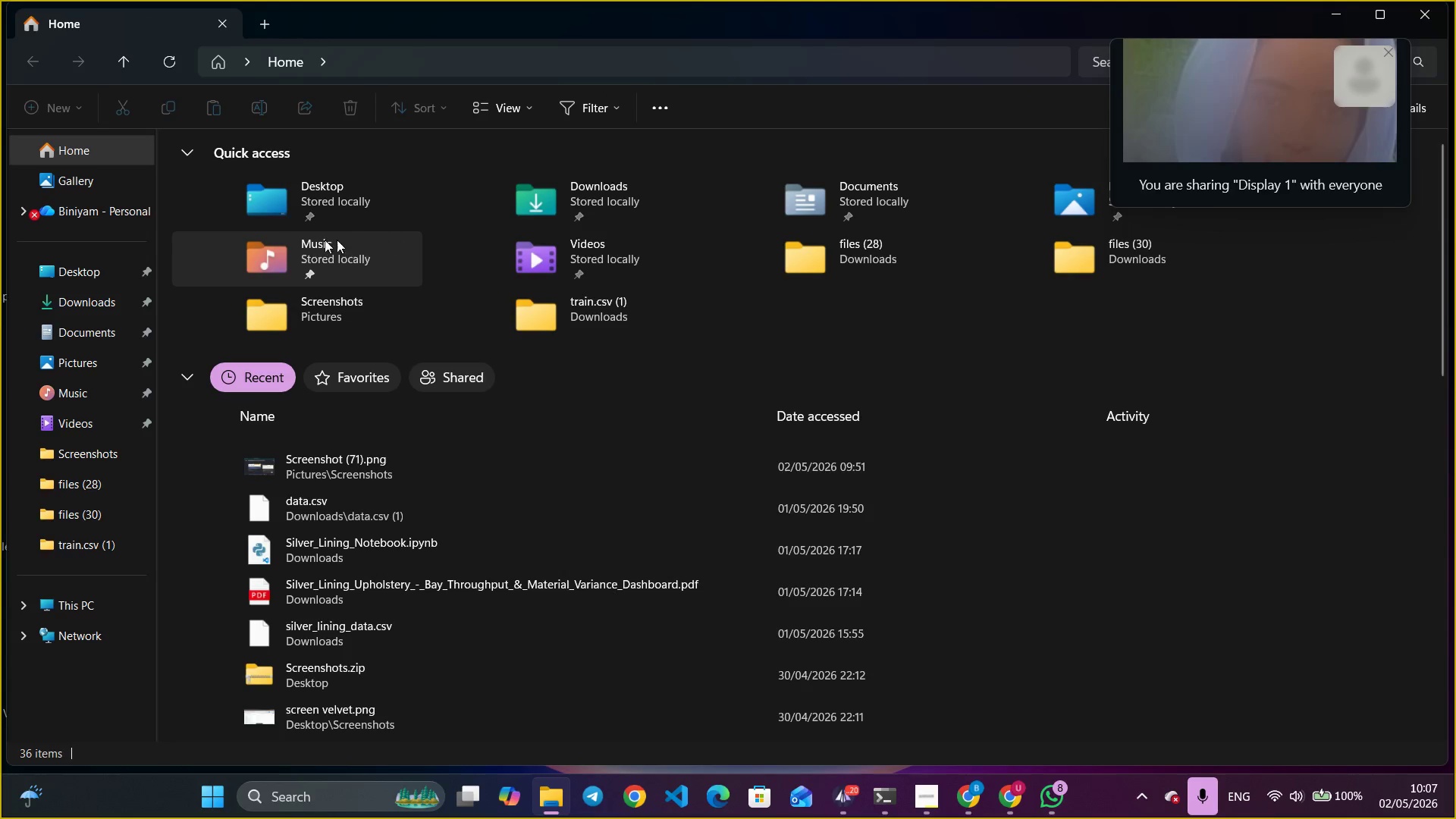 
mouse_move([268, 244])
 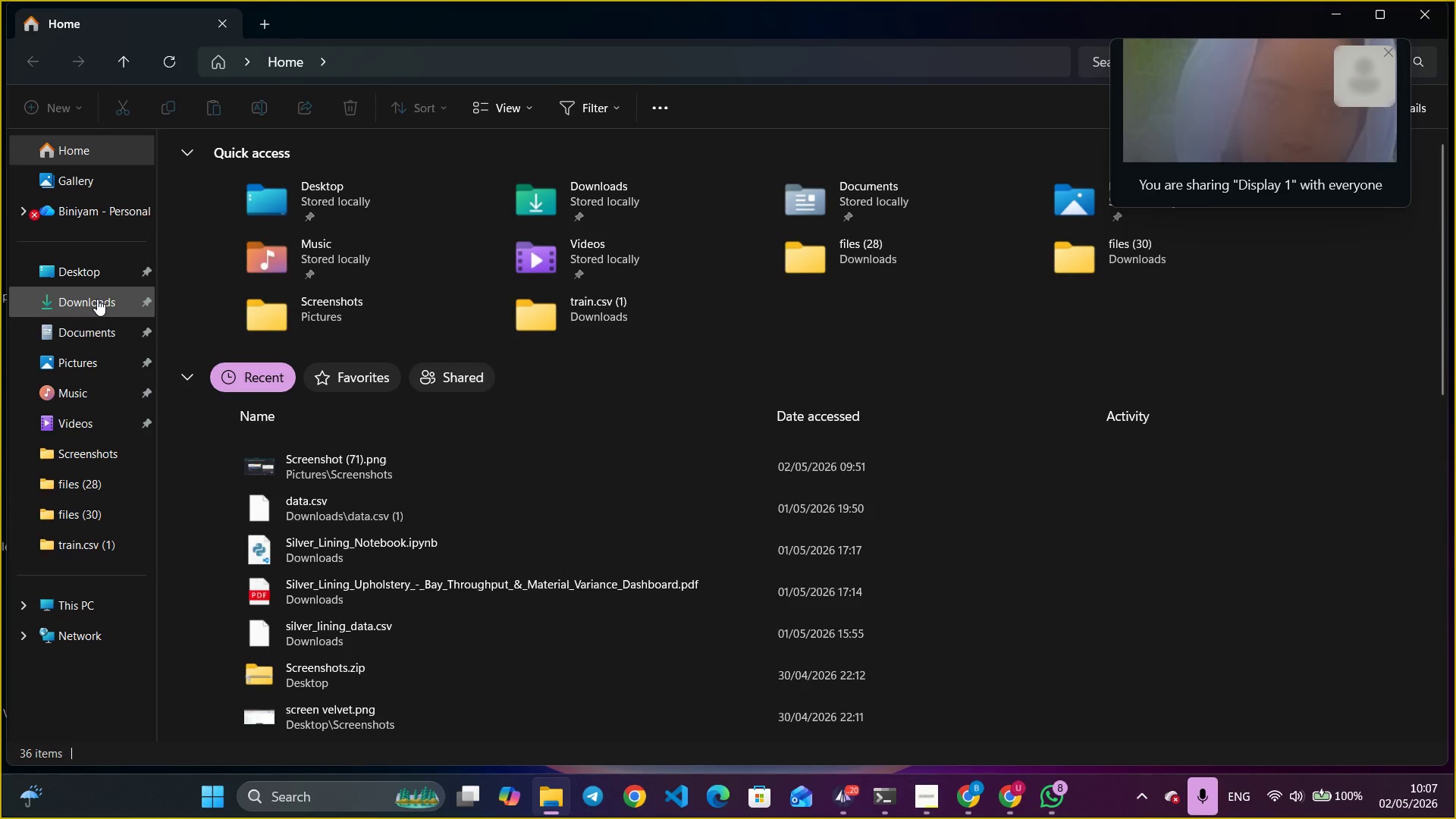 
left_click([97, 299])
 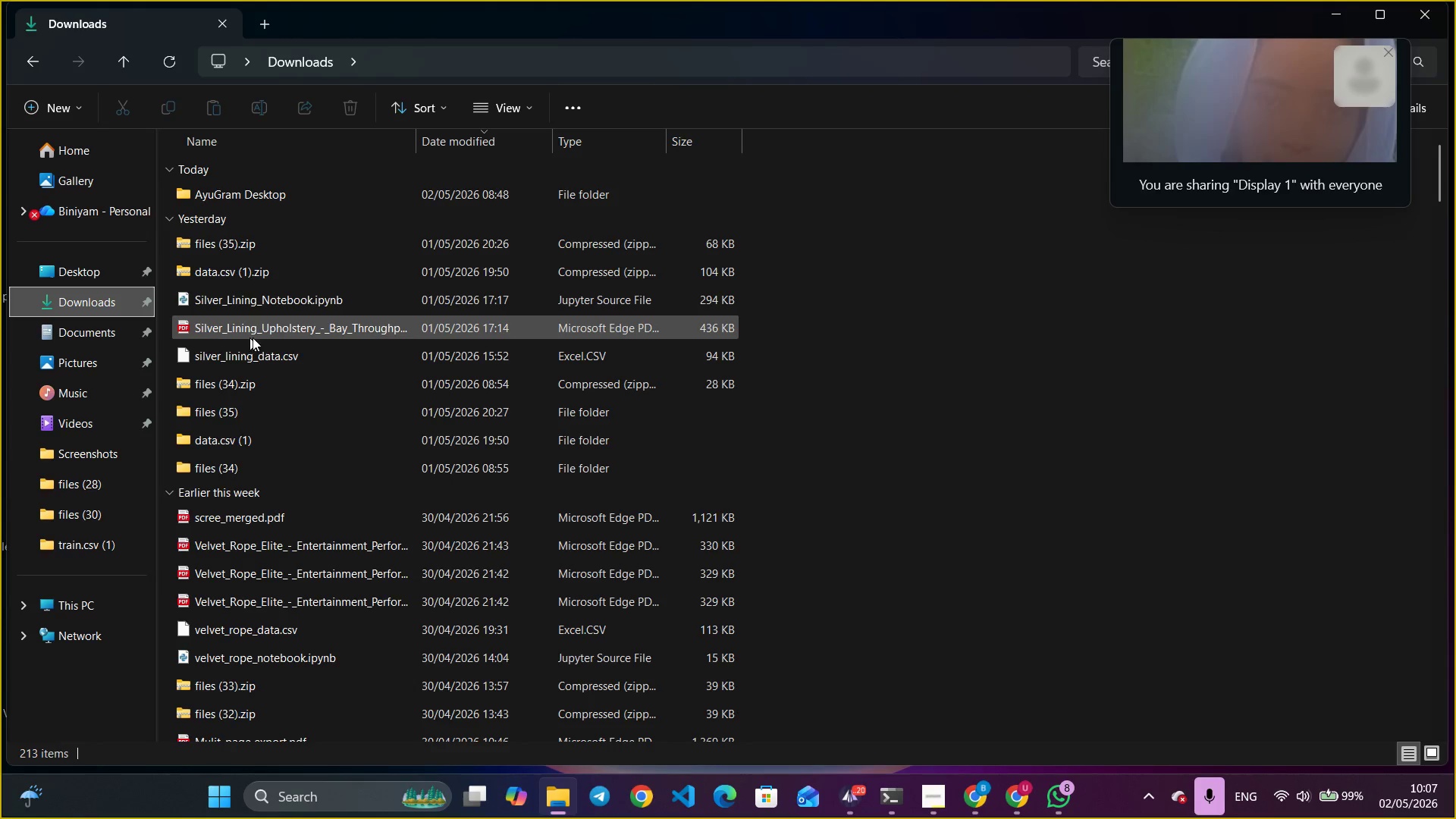 
wait(5.39)
 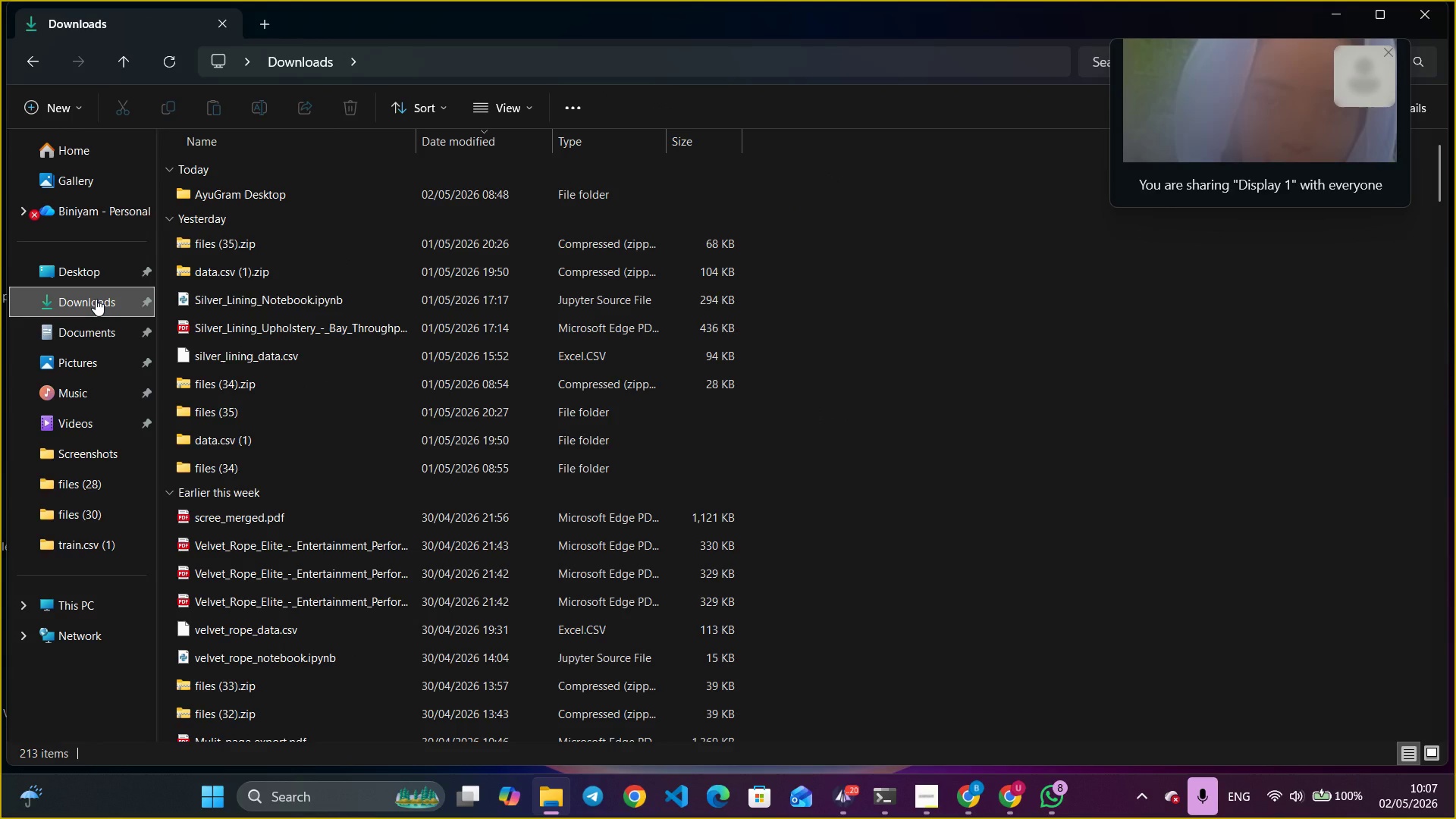 
double_click([267, 336])
 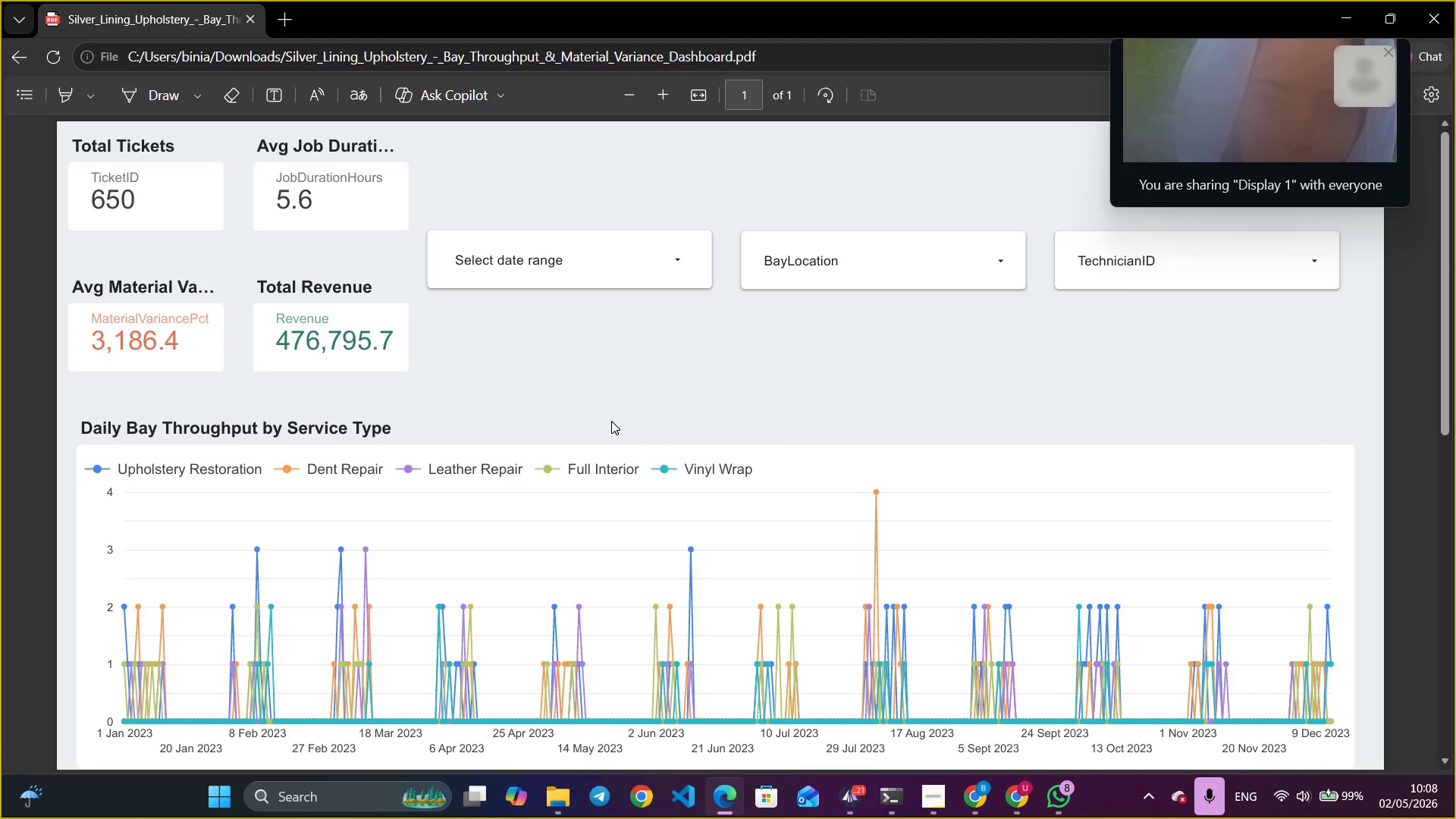 
wait(44.2)
 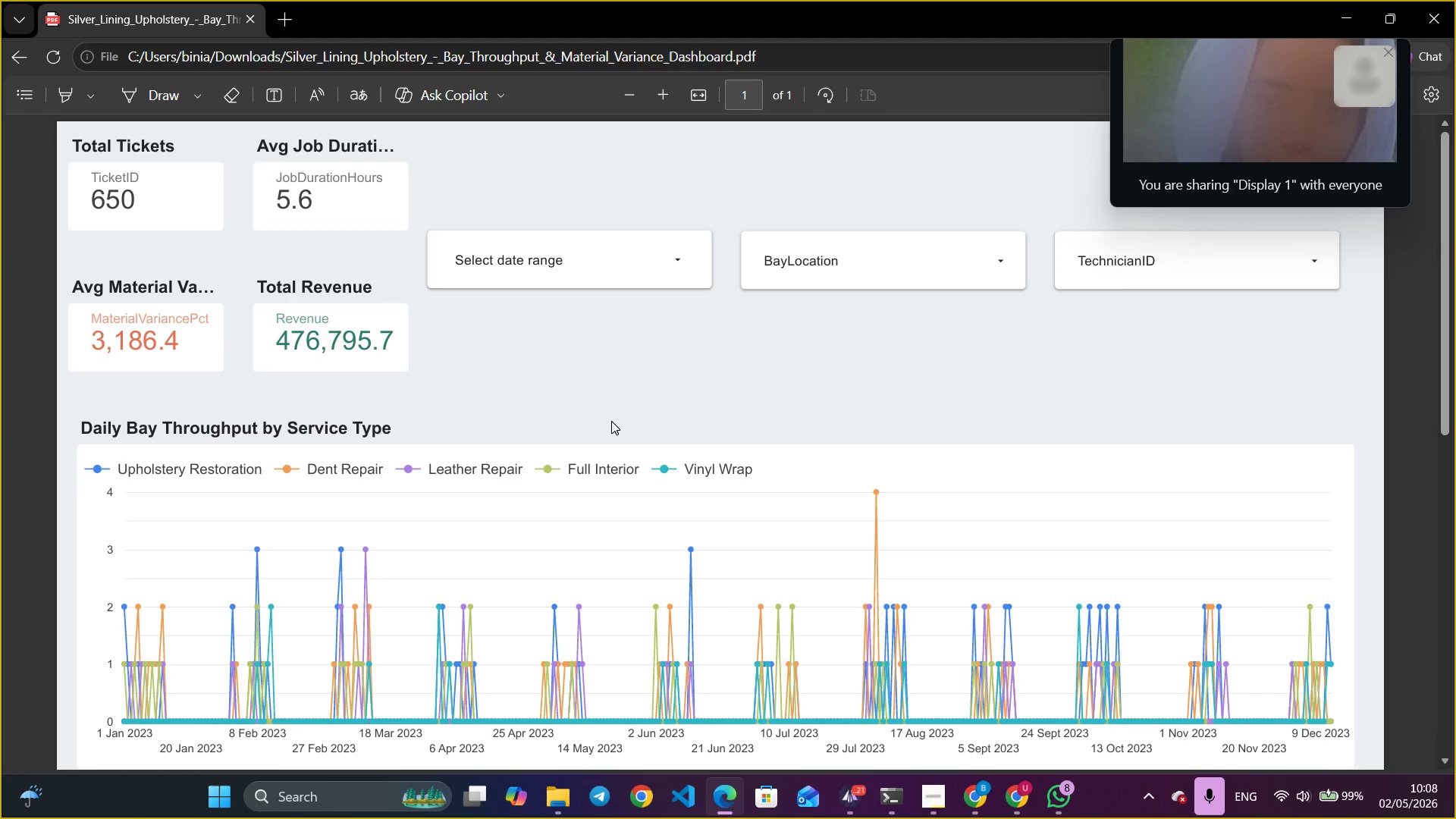 
left_click([697, 240])
 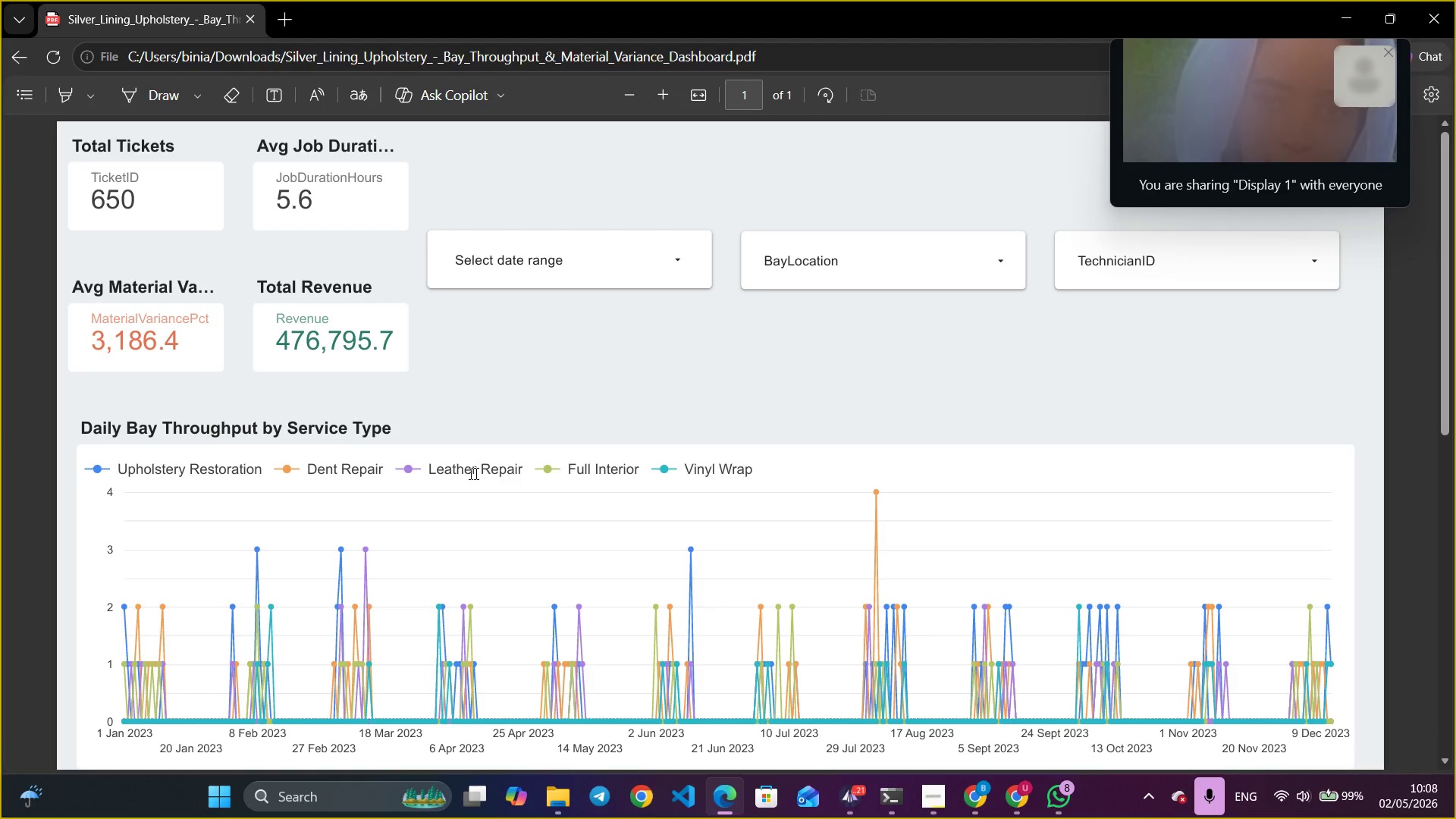 
wait(6.2)
 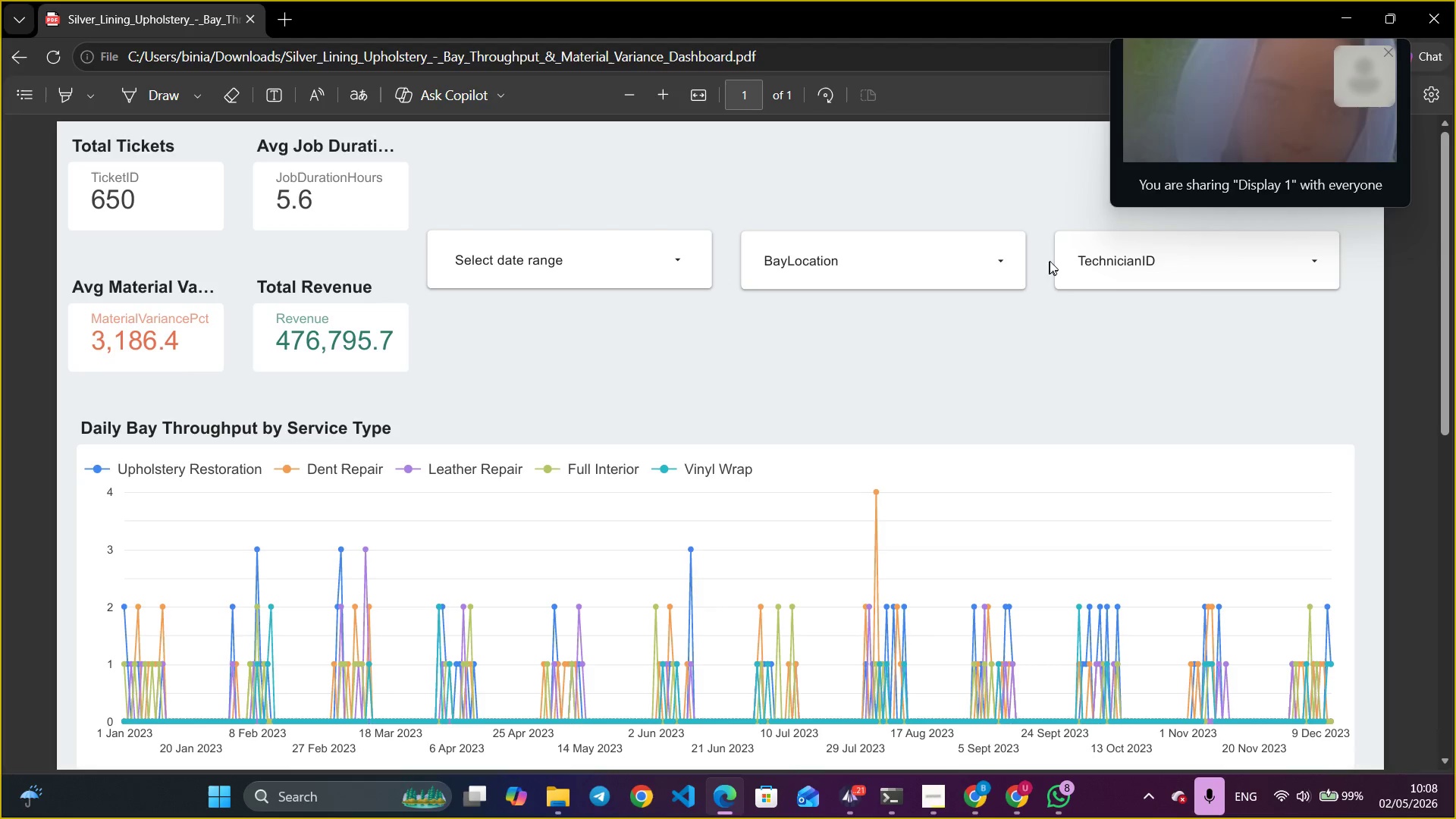 
scroll: coordinate [818, 464], scroll_direction: down, amount: 1.0
 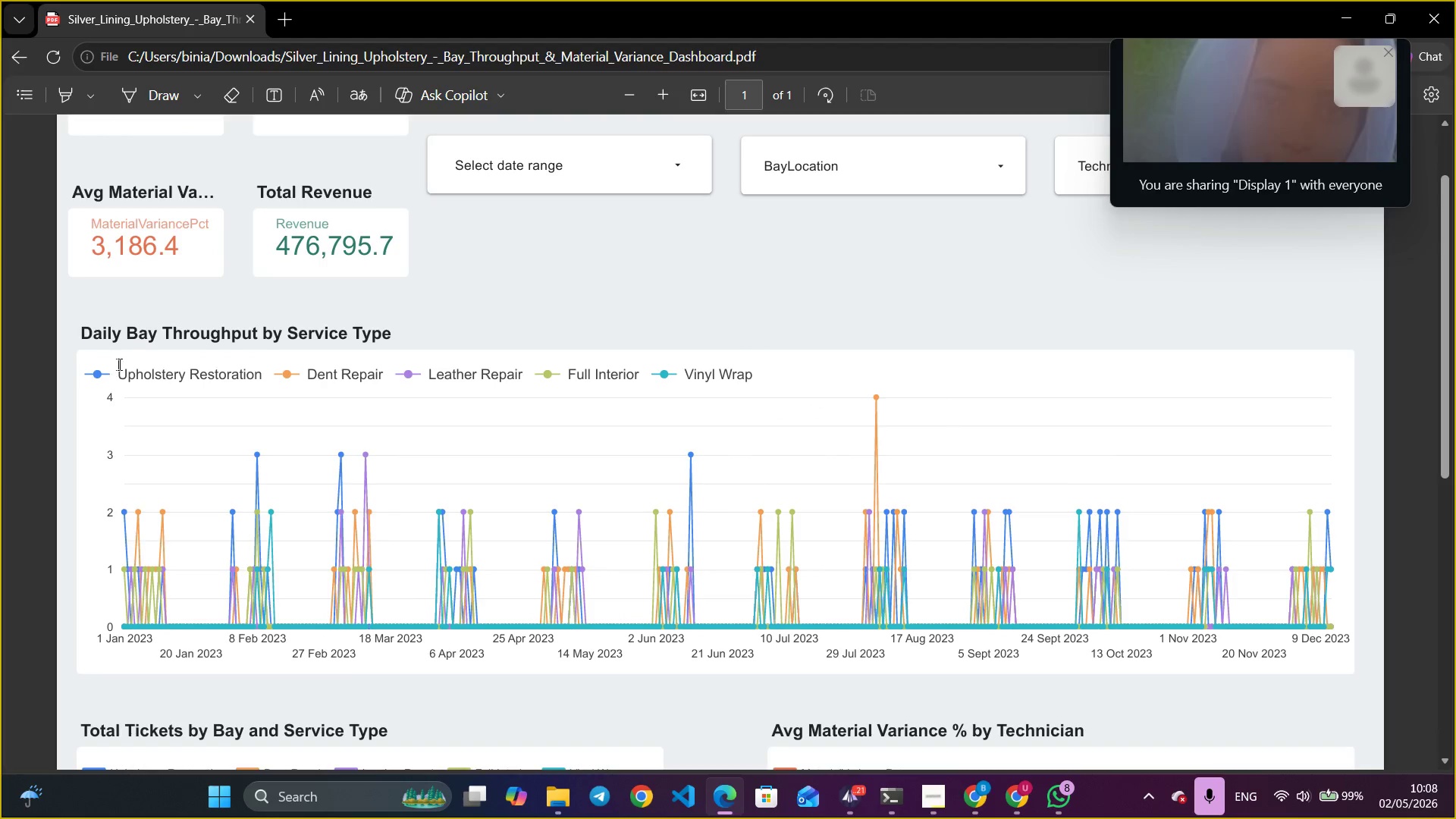 
left_click_drag(start_coordinate=[132, 383], to_coordinate=[248, 388])
 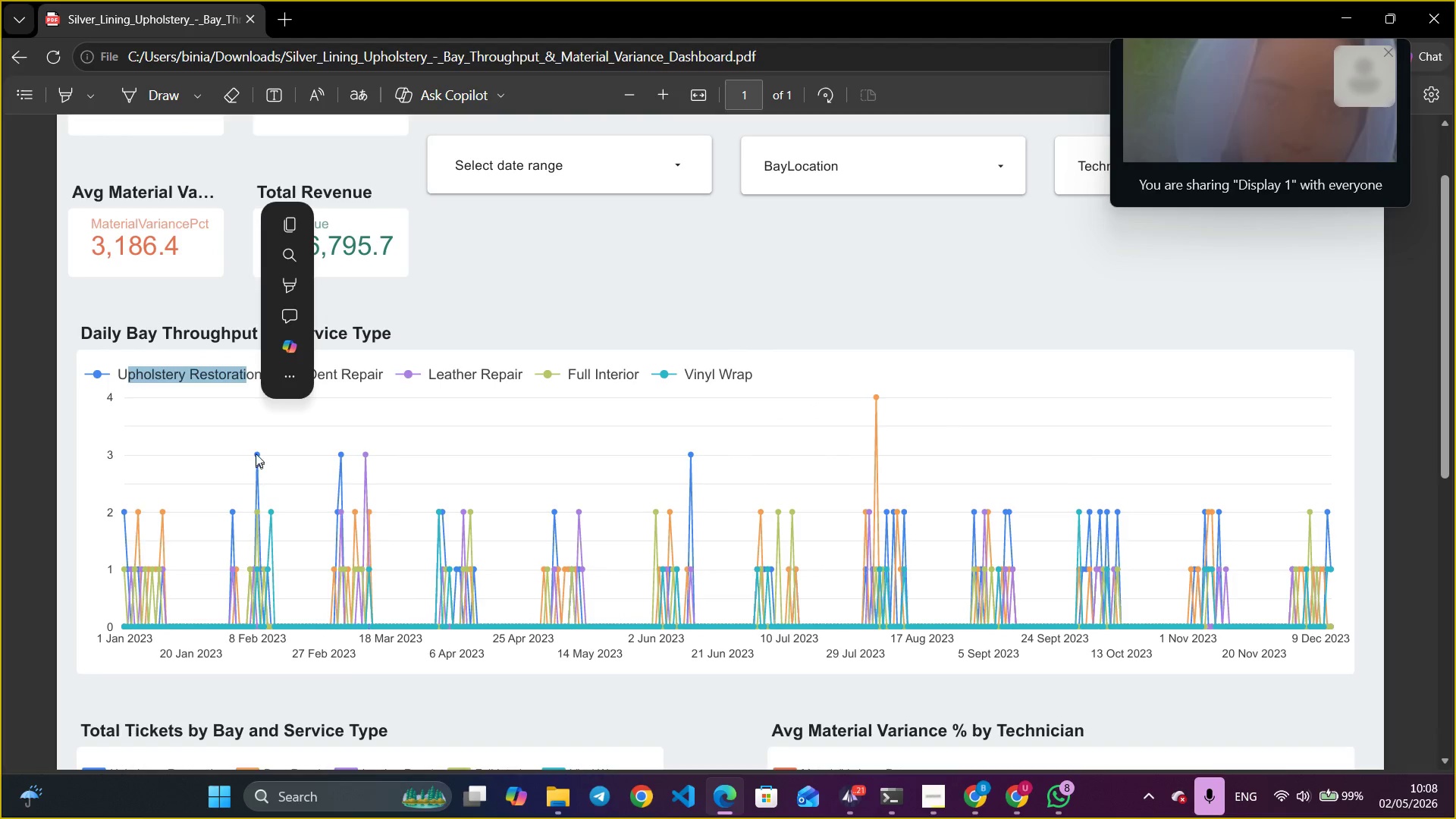 
left_click([256, 451])
 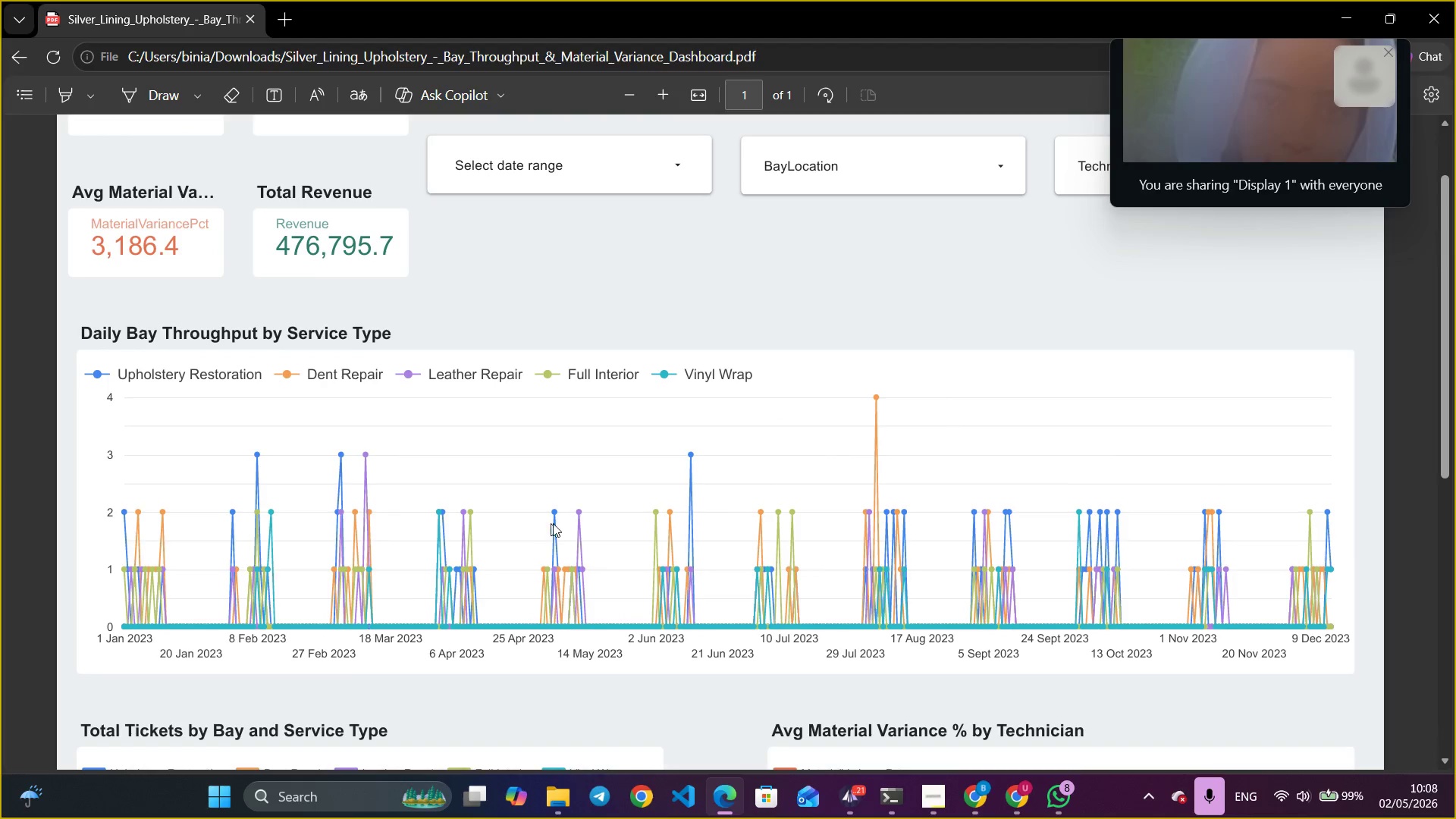 
wait(8.5)
 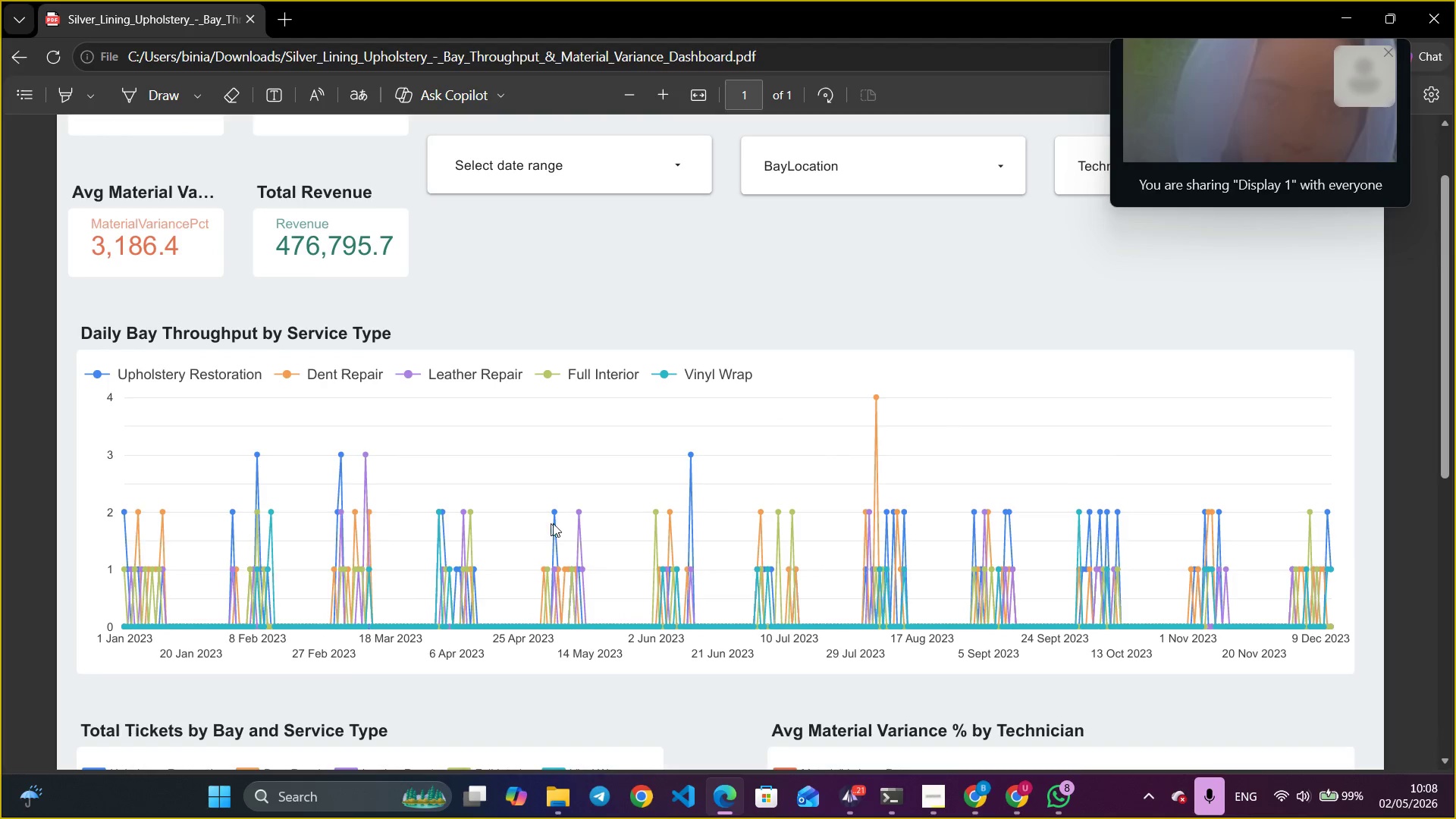 
scroll: coordinate [812, 530], scroll_direction: down, amount: 7.0
 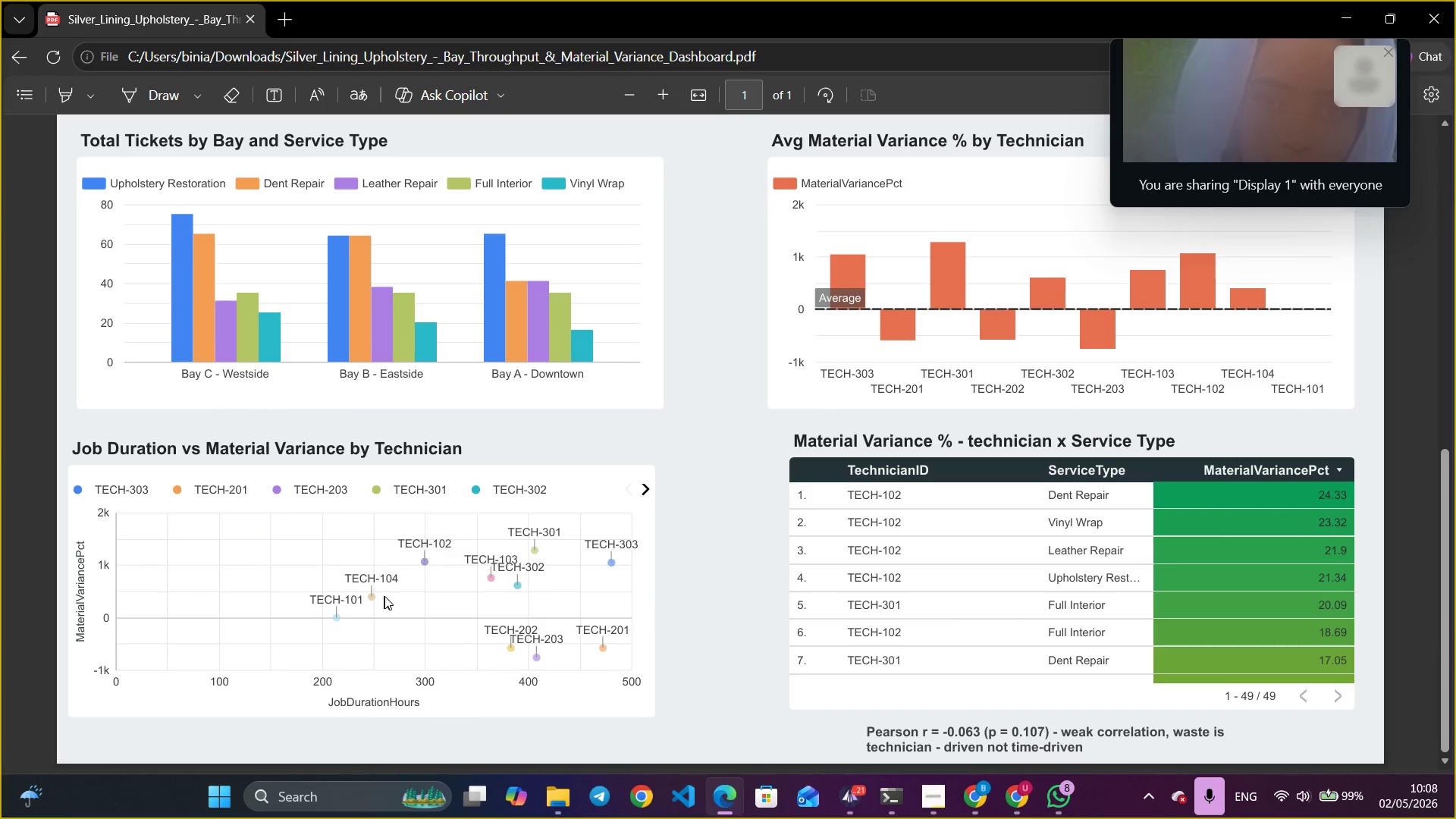 
wait(7.9)
 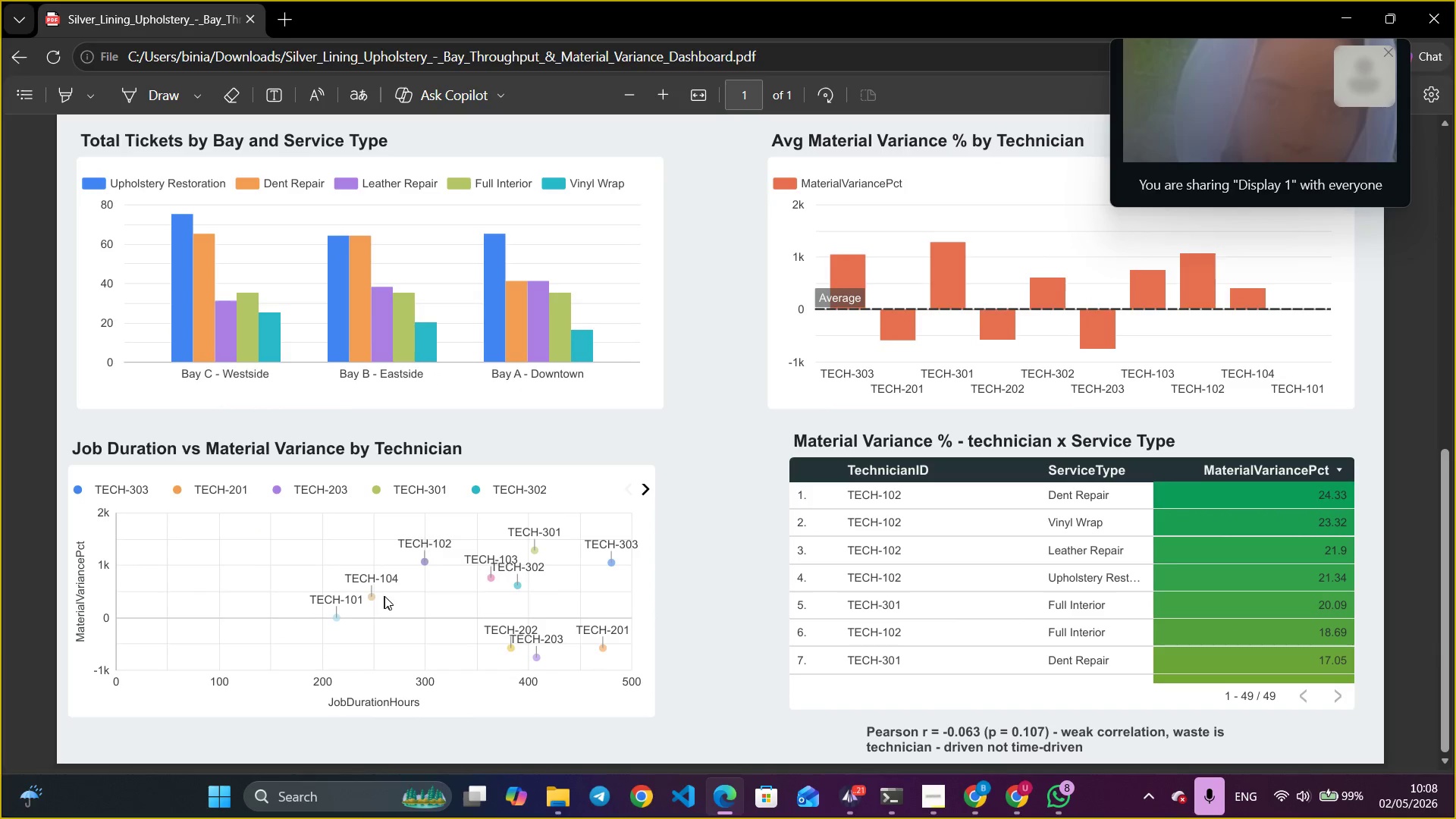 
scroll: coordinate [689, 564], scroll_direction: up, amount: 9.0
 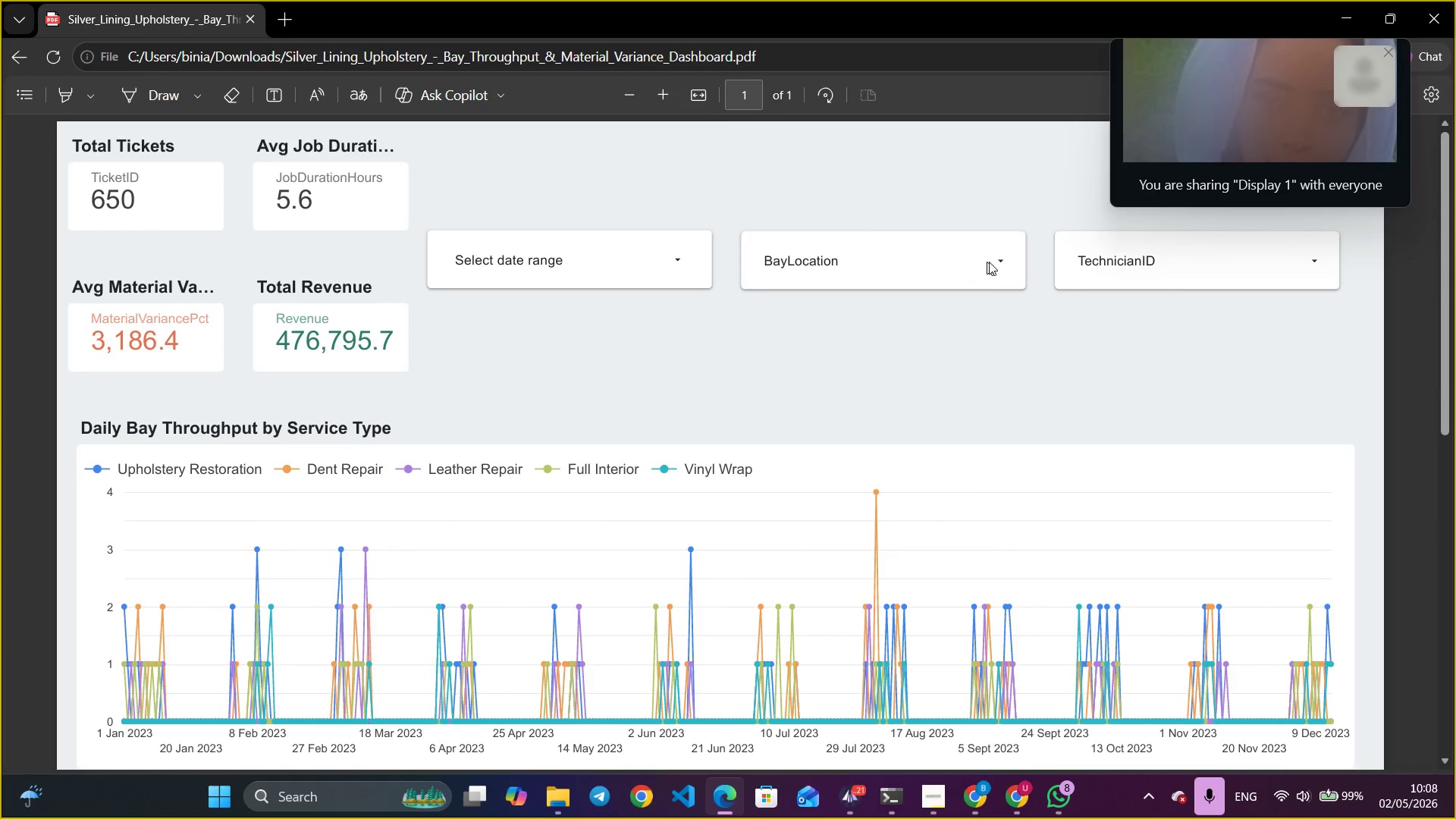 
left_click([995, 259])
 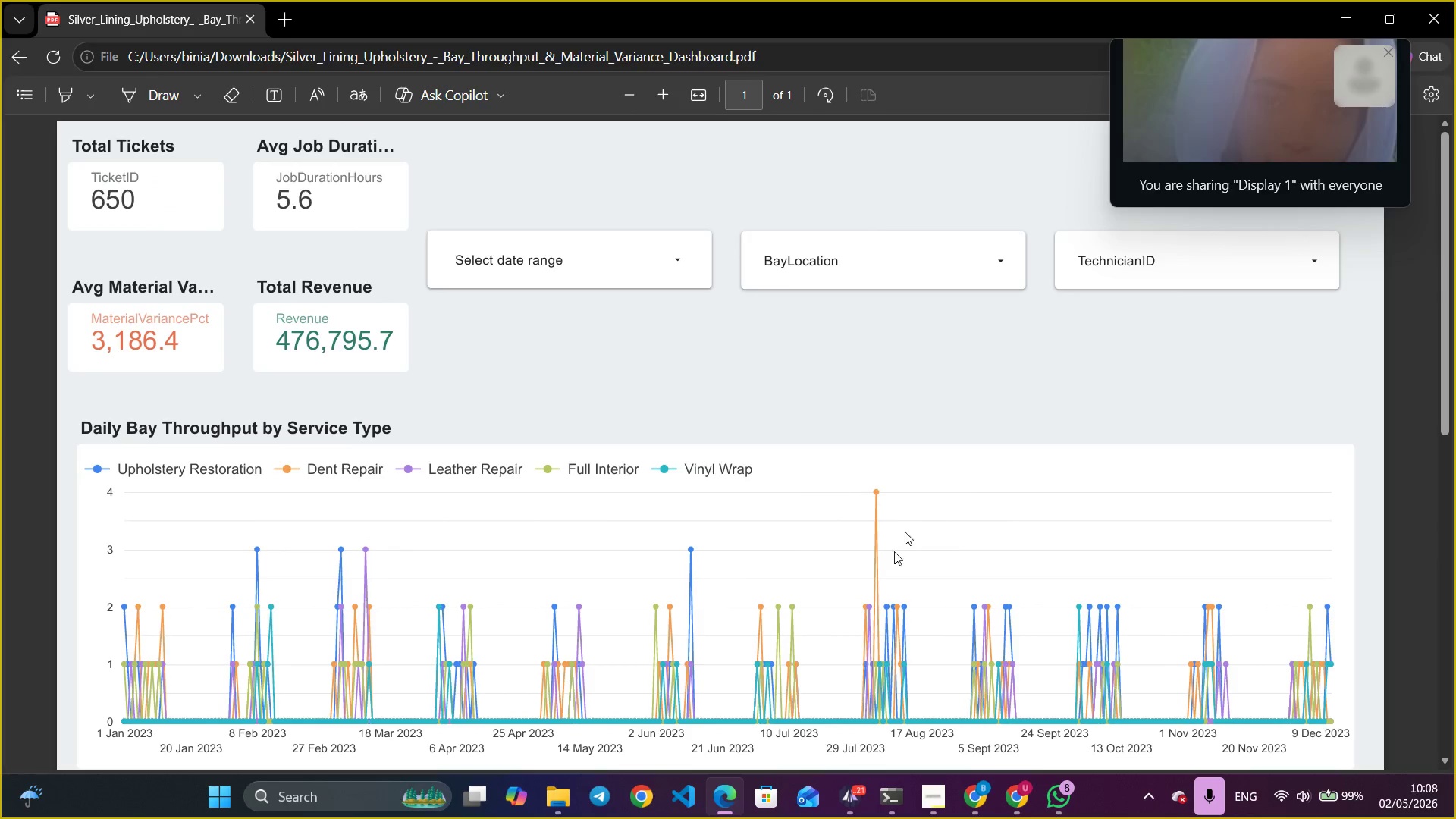 
left_click([639, 808])
 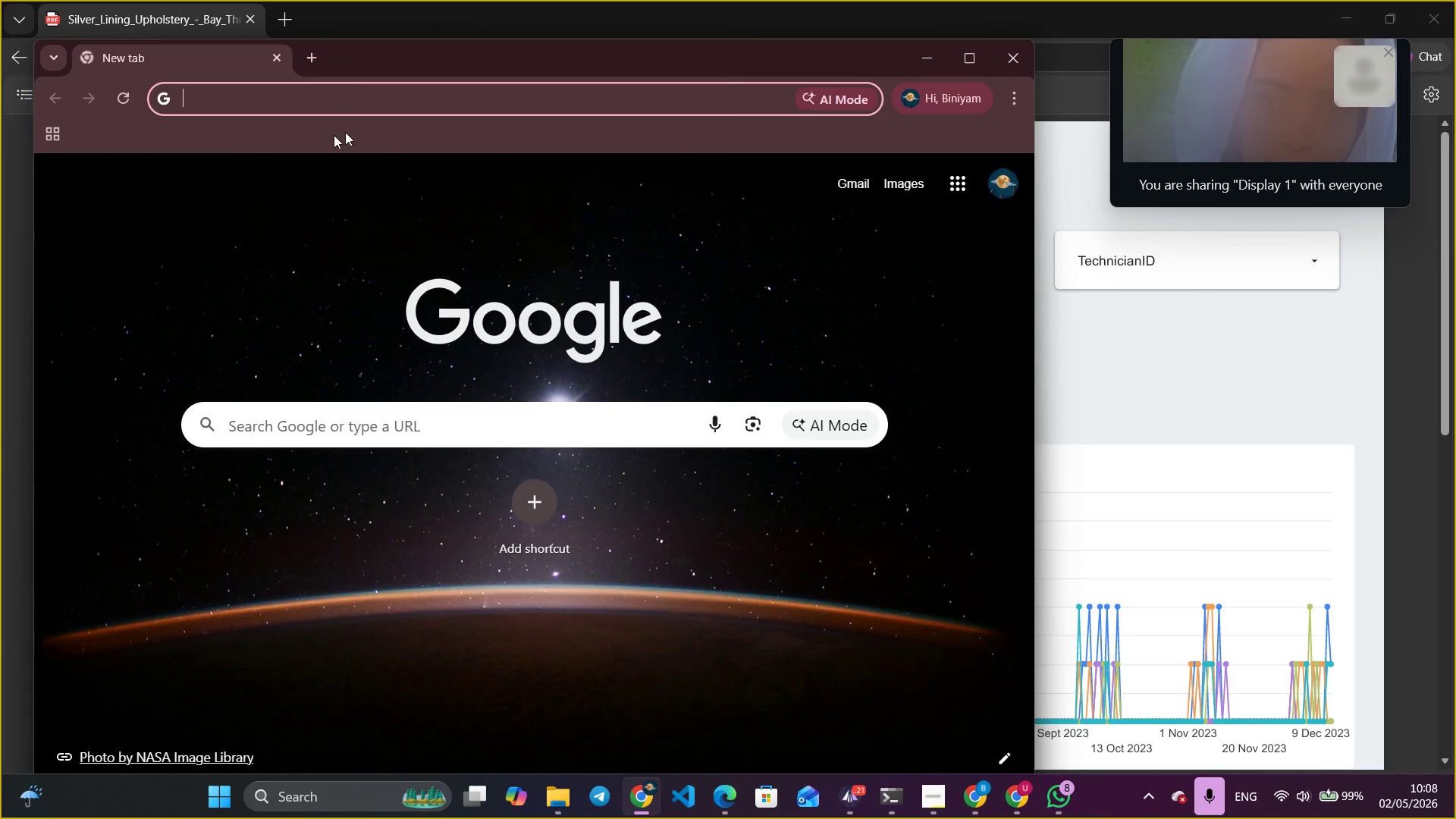 
wait(5.12)
 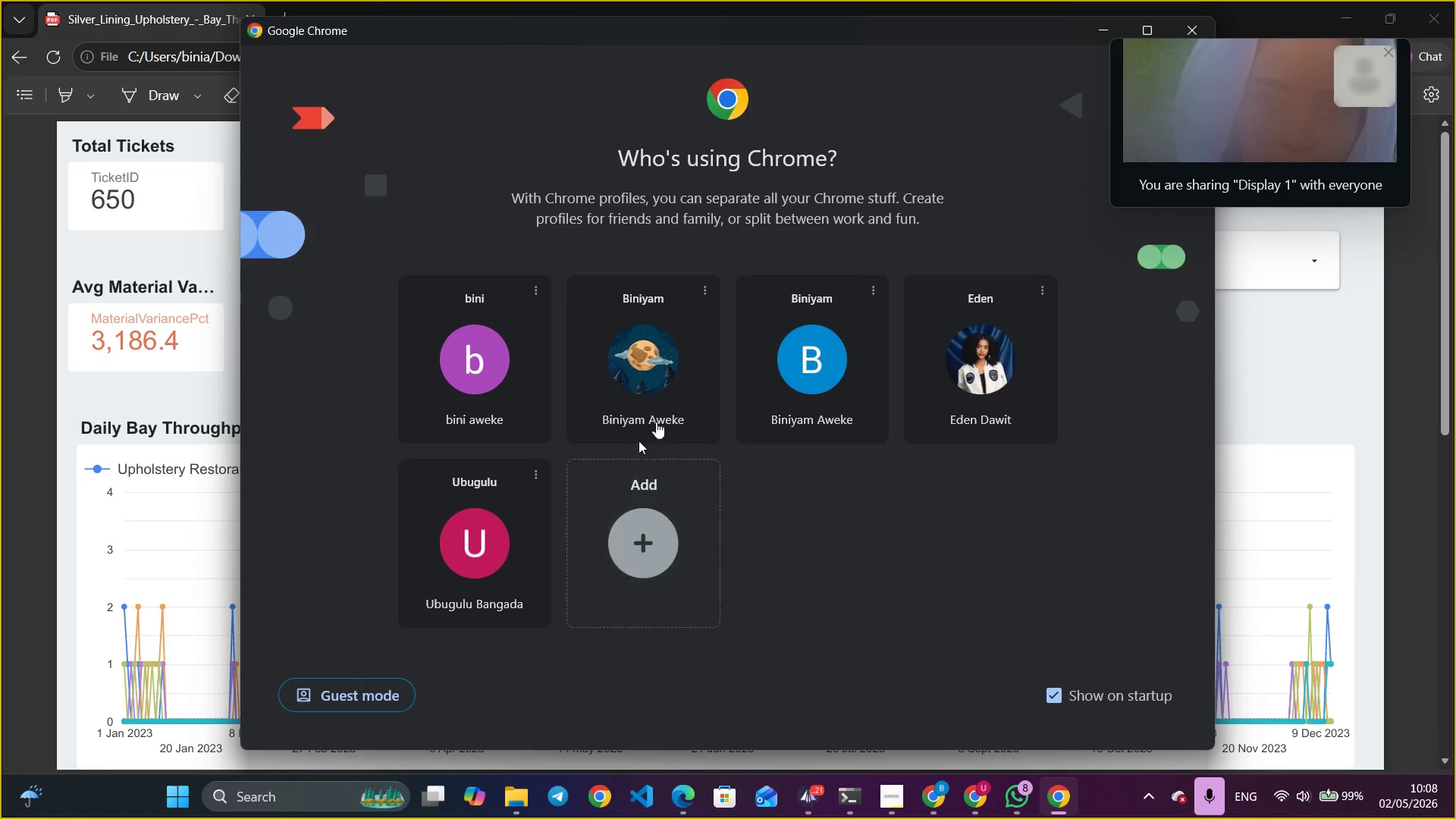 
type(lo)
 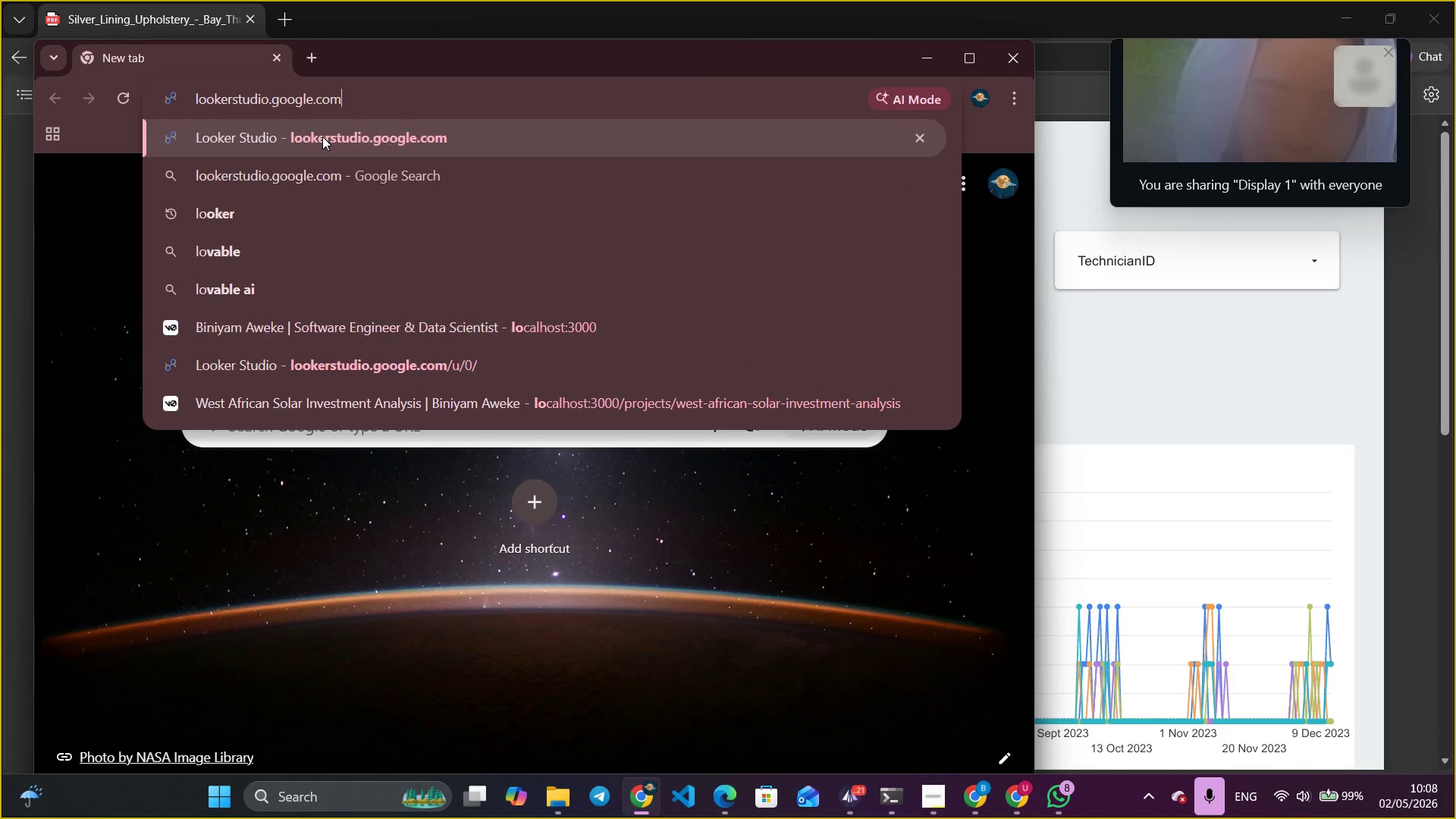 
key(ArrowRight)
 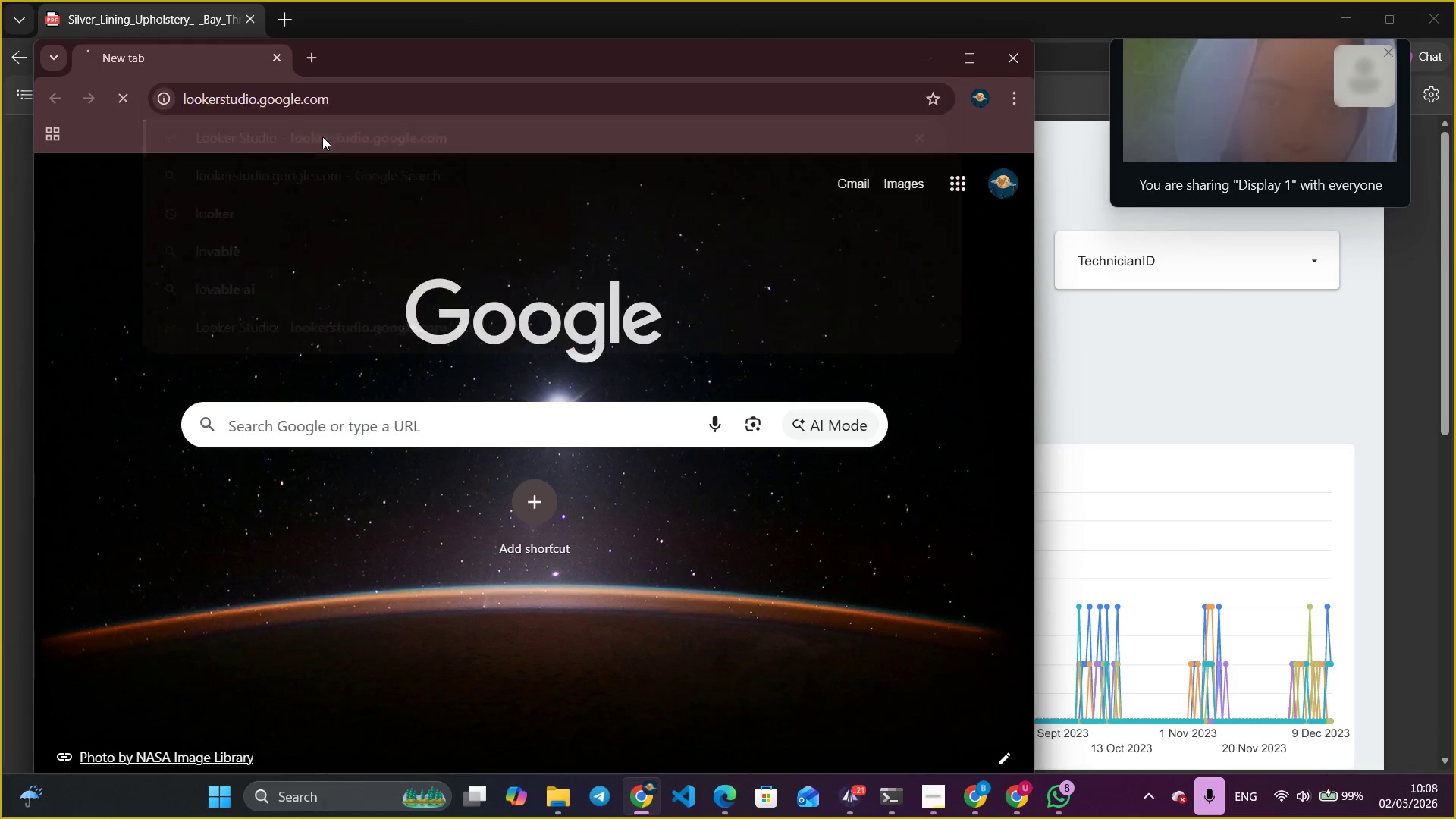 
key(Enter)
 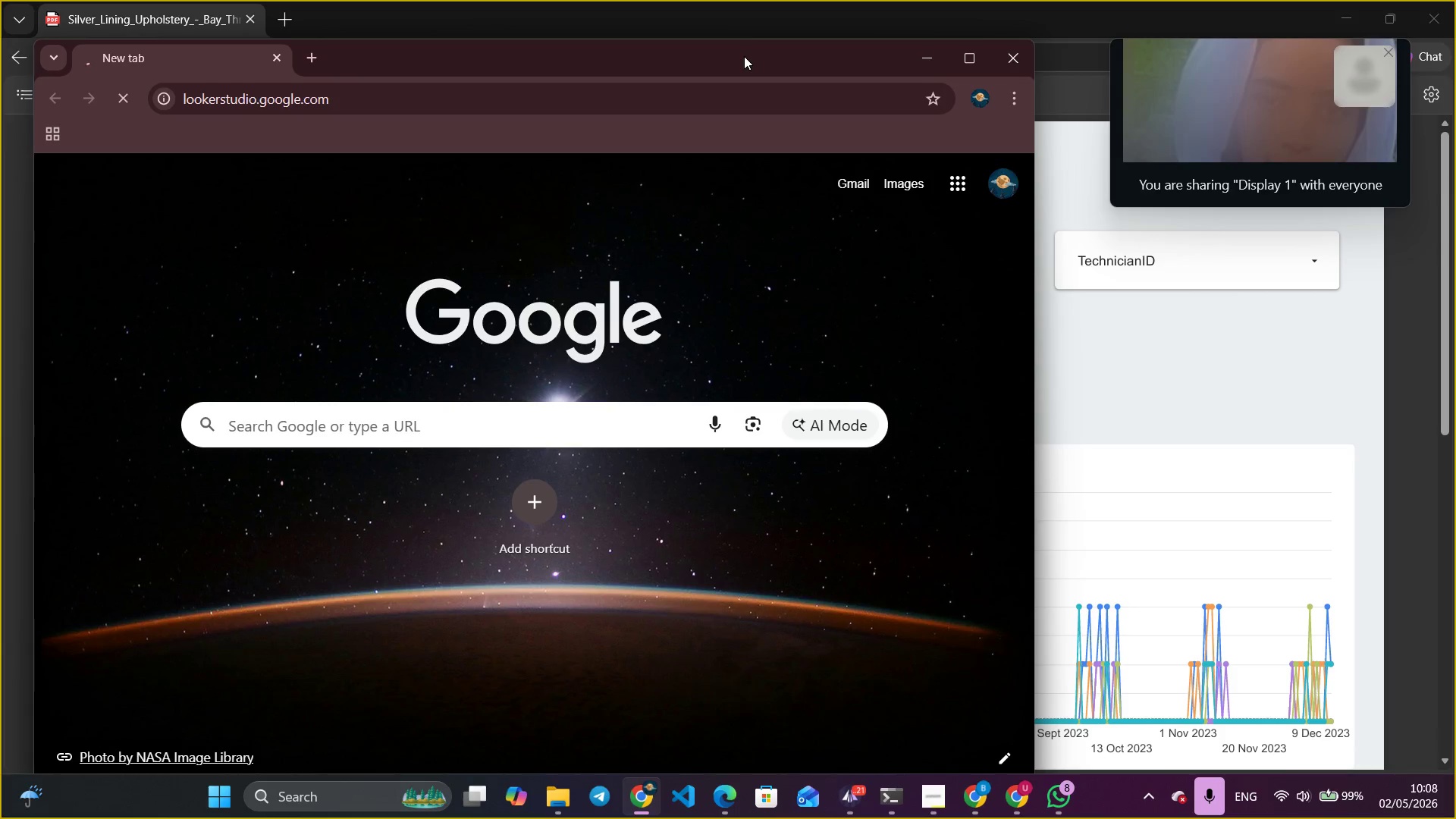 
mouse_move([940, 61])
 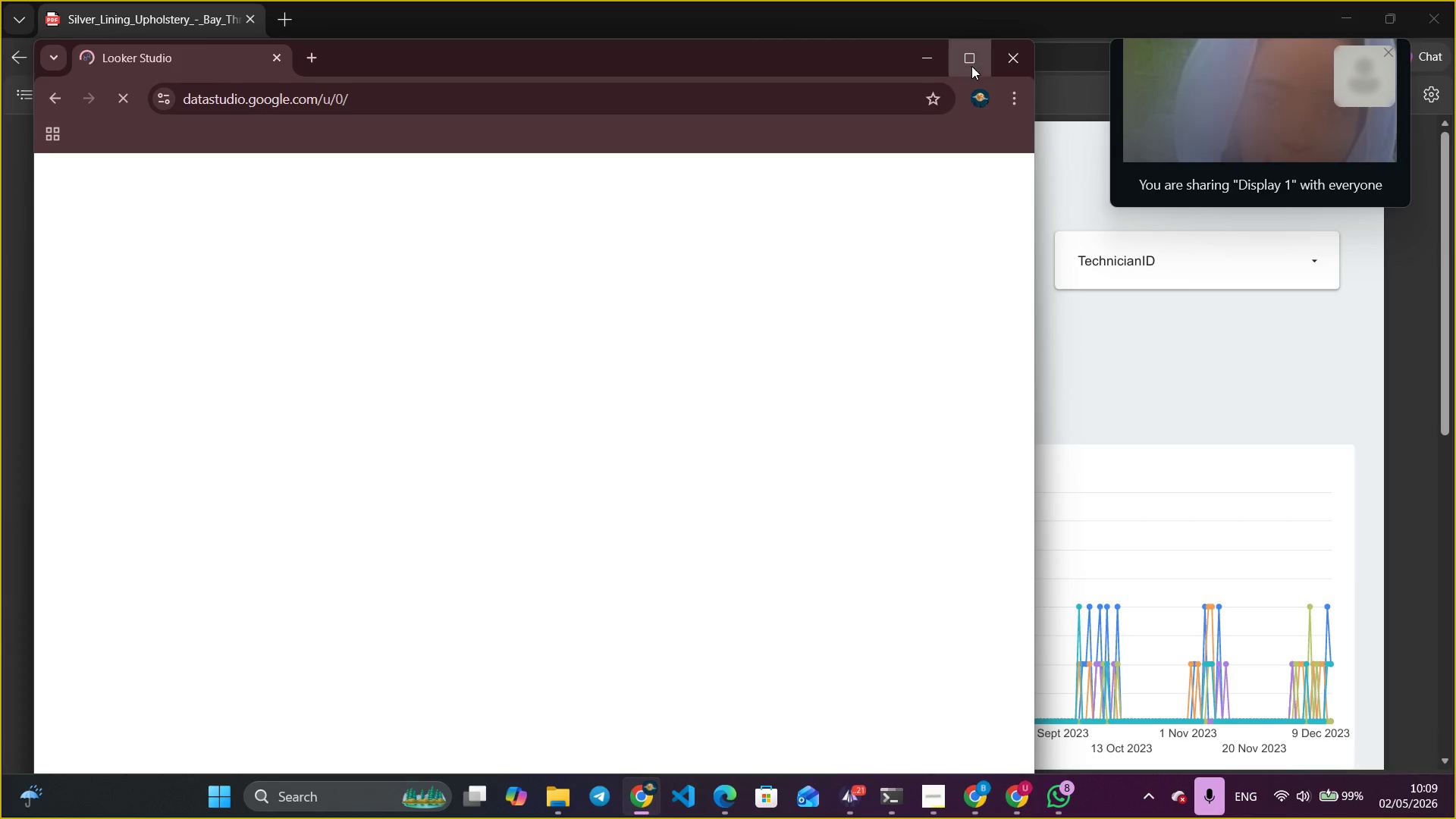 
left_click([971, 66])
 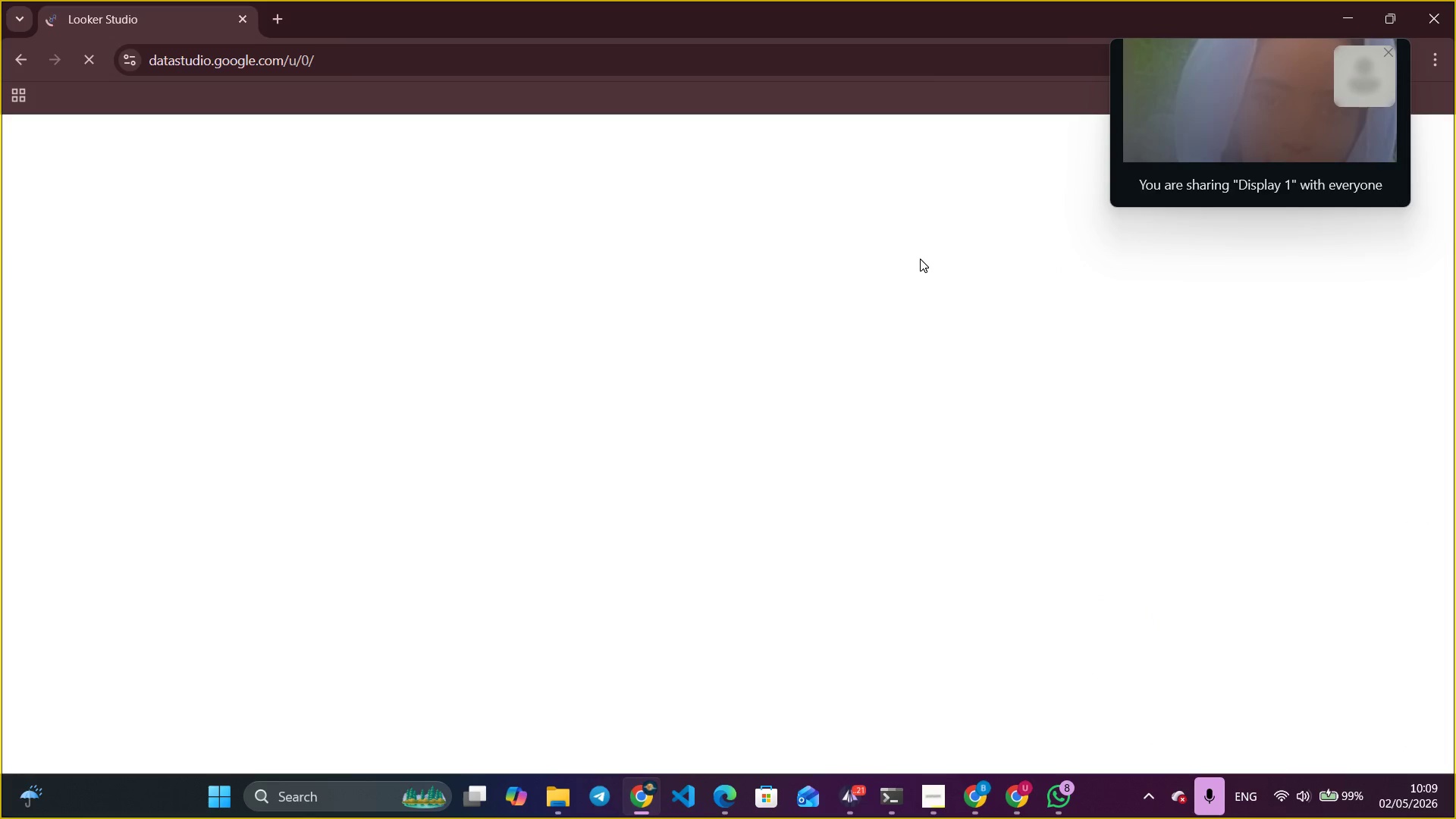 
wait(11.25)
 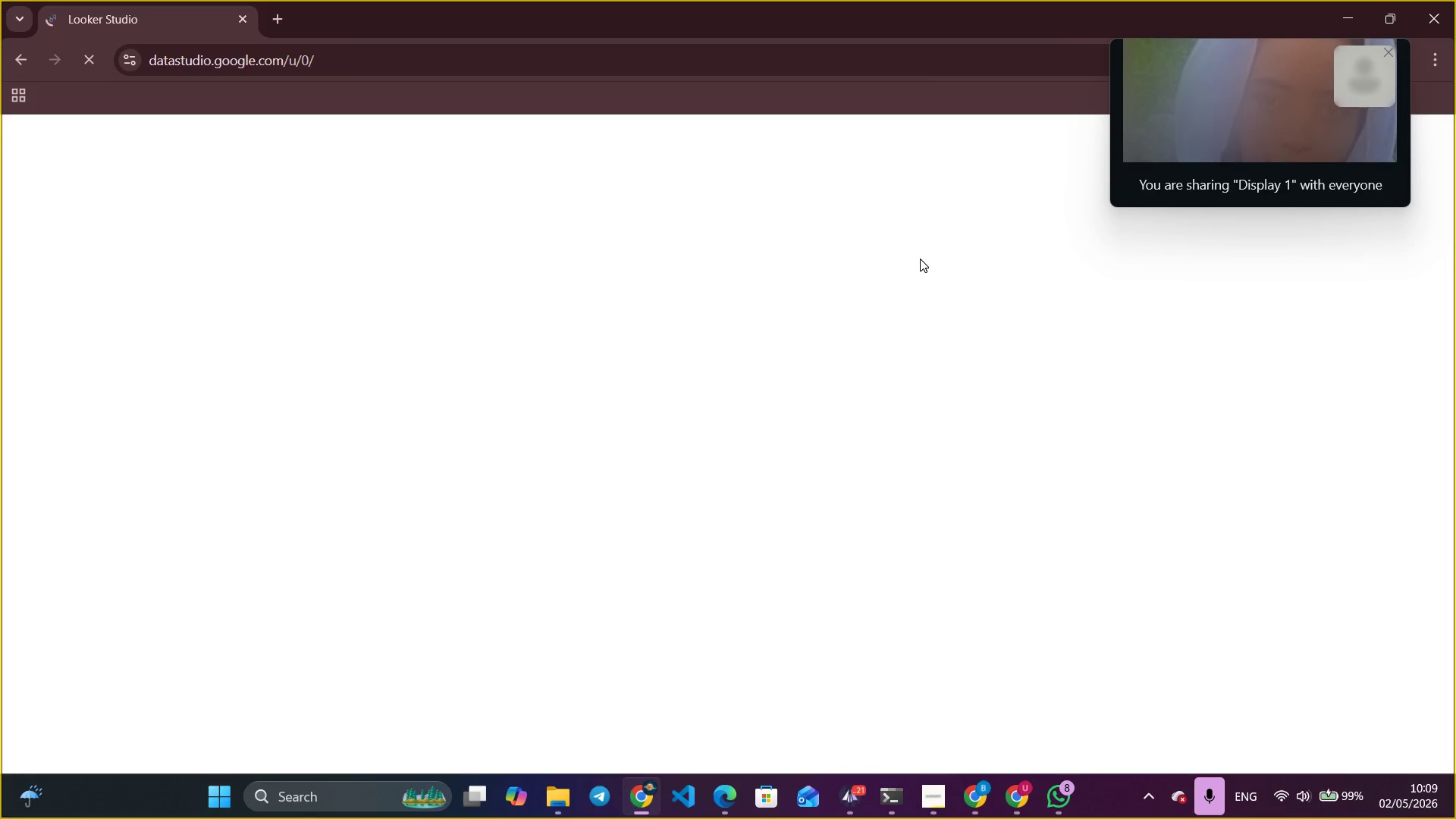 
left_click([617, 559])
 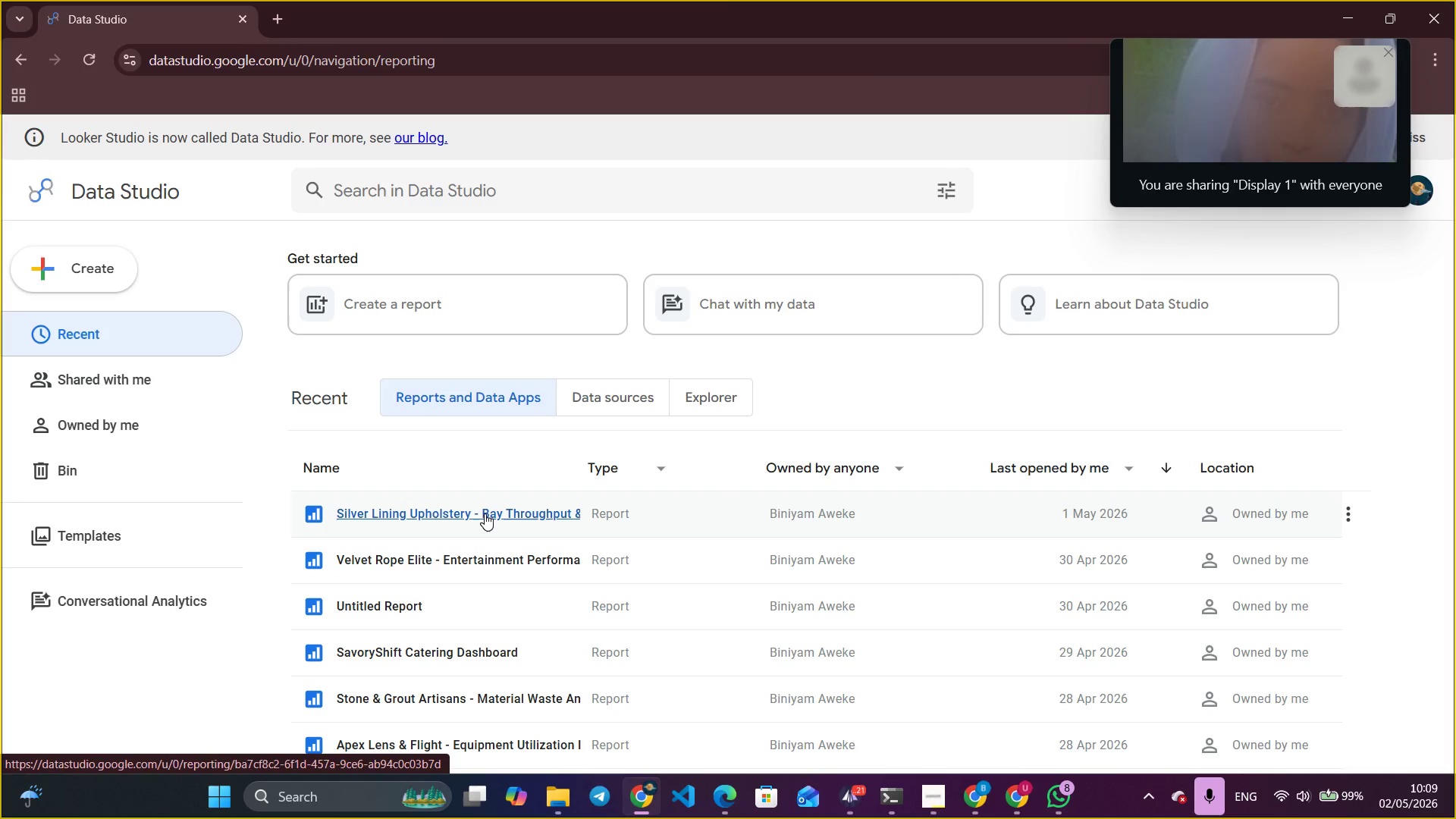 
left_click([485, 513])
 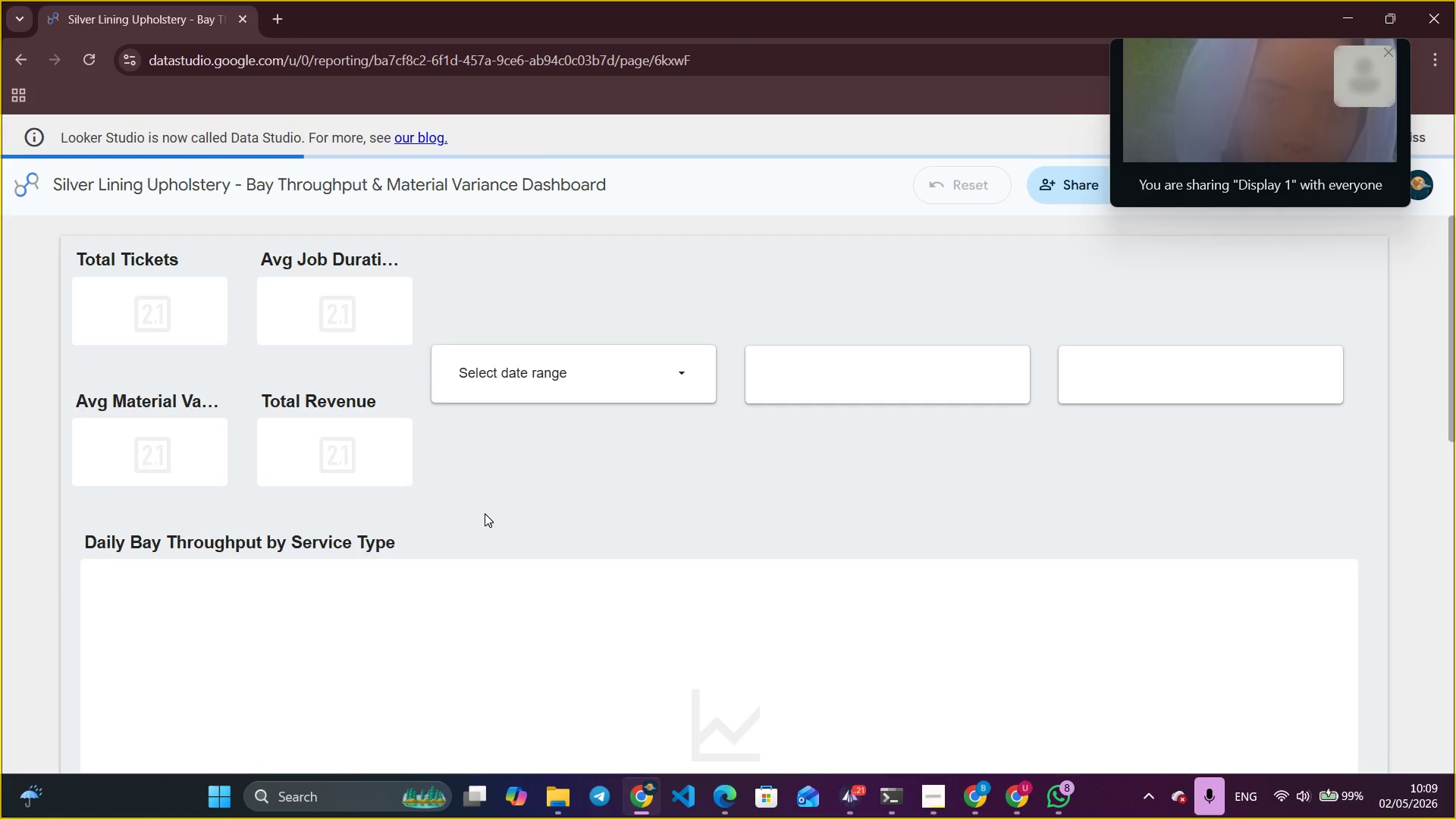 
wait(8.09)
 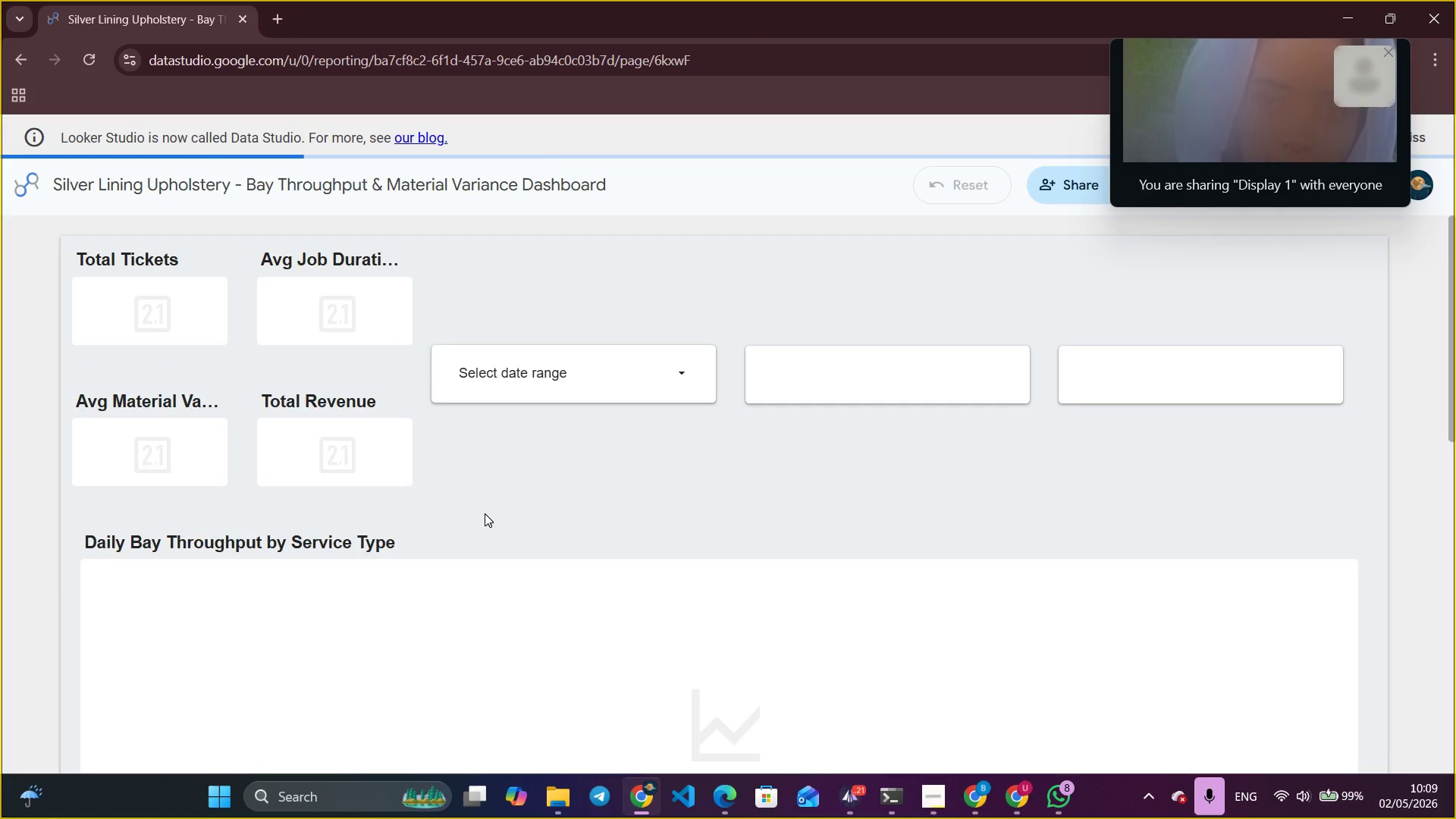 
scroll: coordinate [579, 581], scroll_direction: down, amount: 2.0
 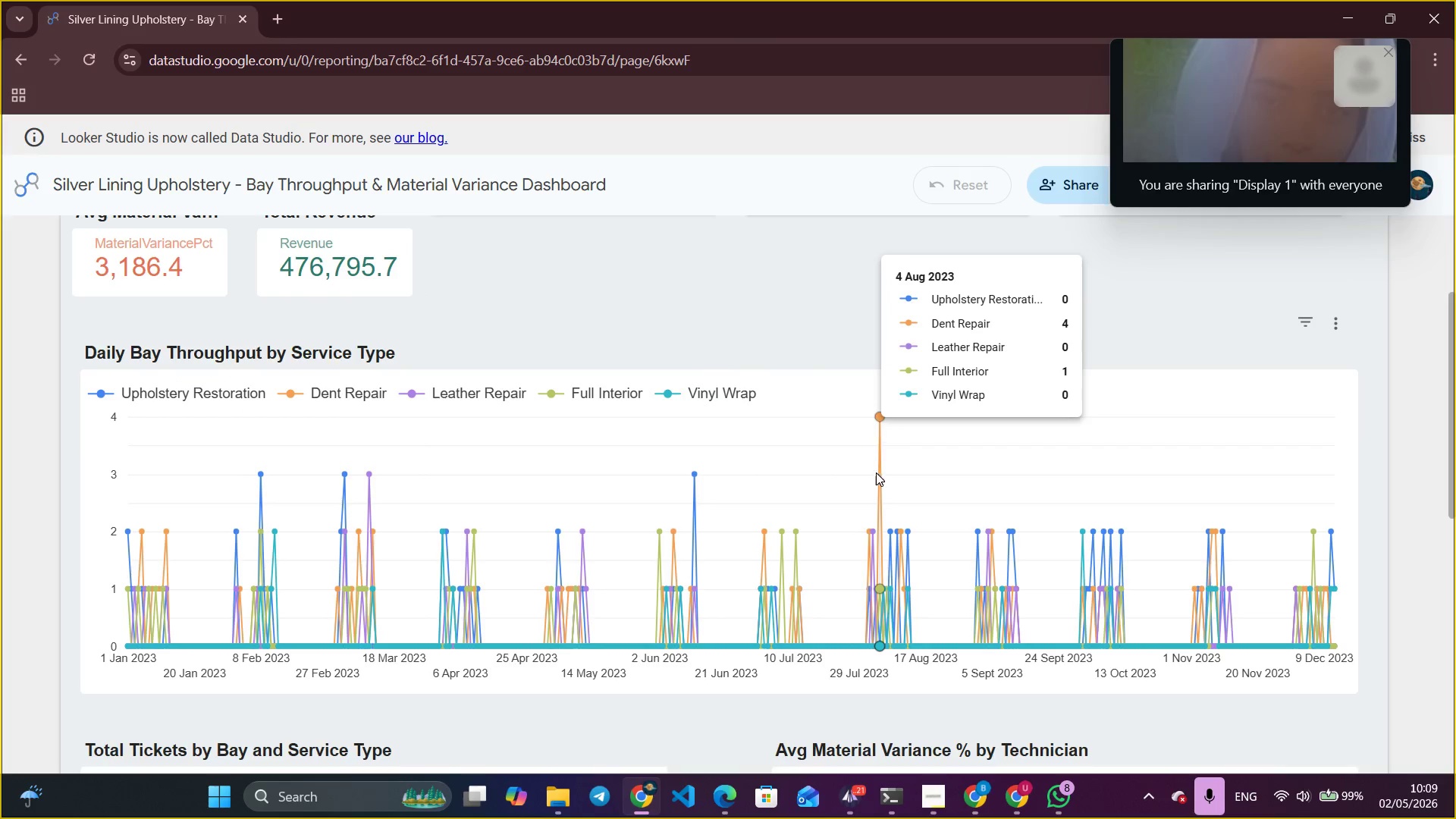 
wait(5.05)
 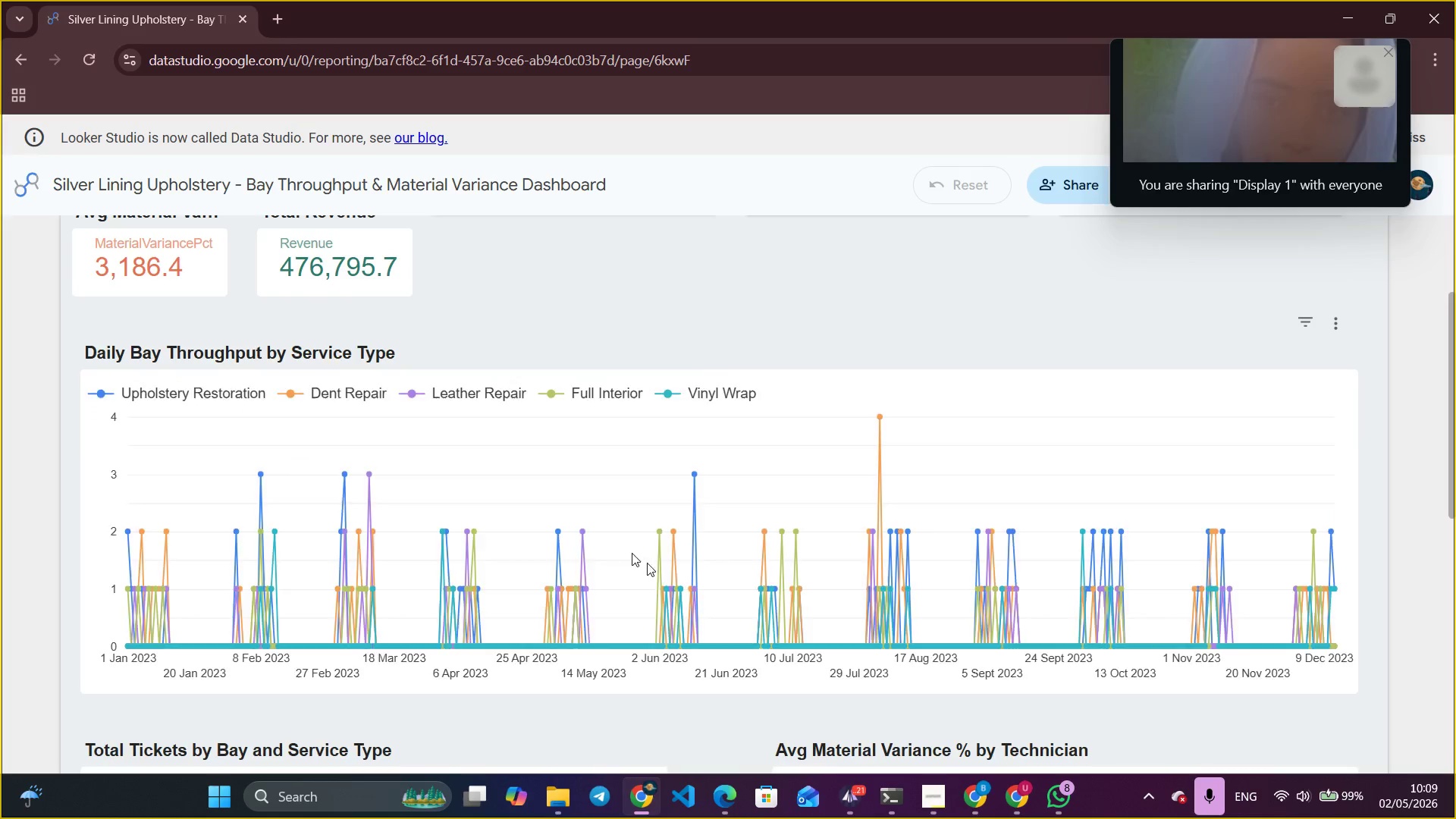 
scroll: coordinate [891, 598], scroll_direction: down, amount: 5.0
 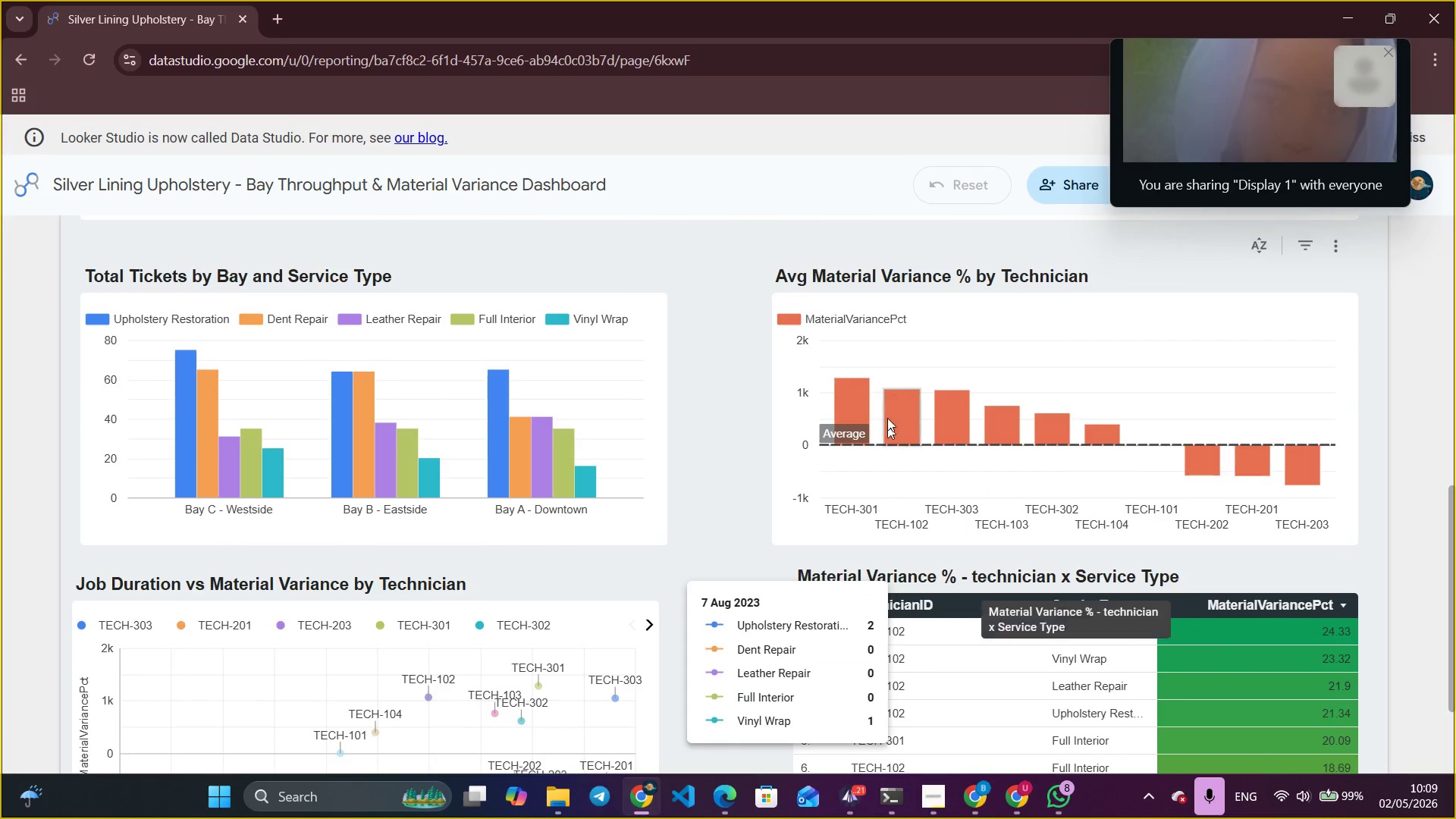 
mouse_move([905, 409])
 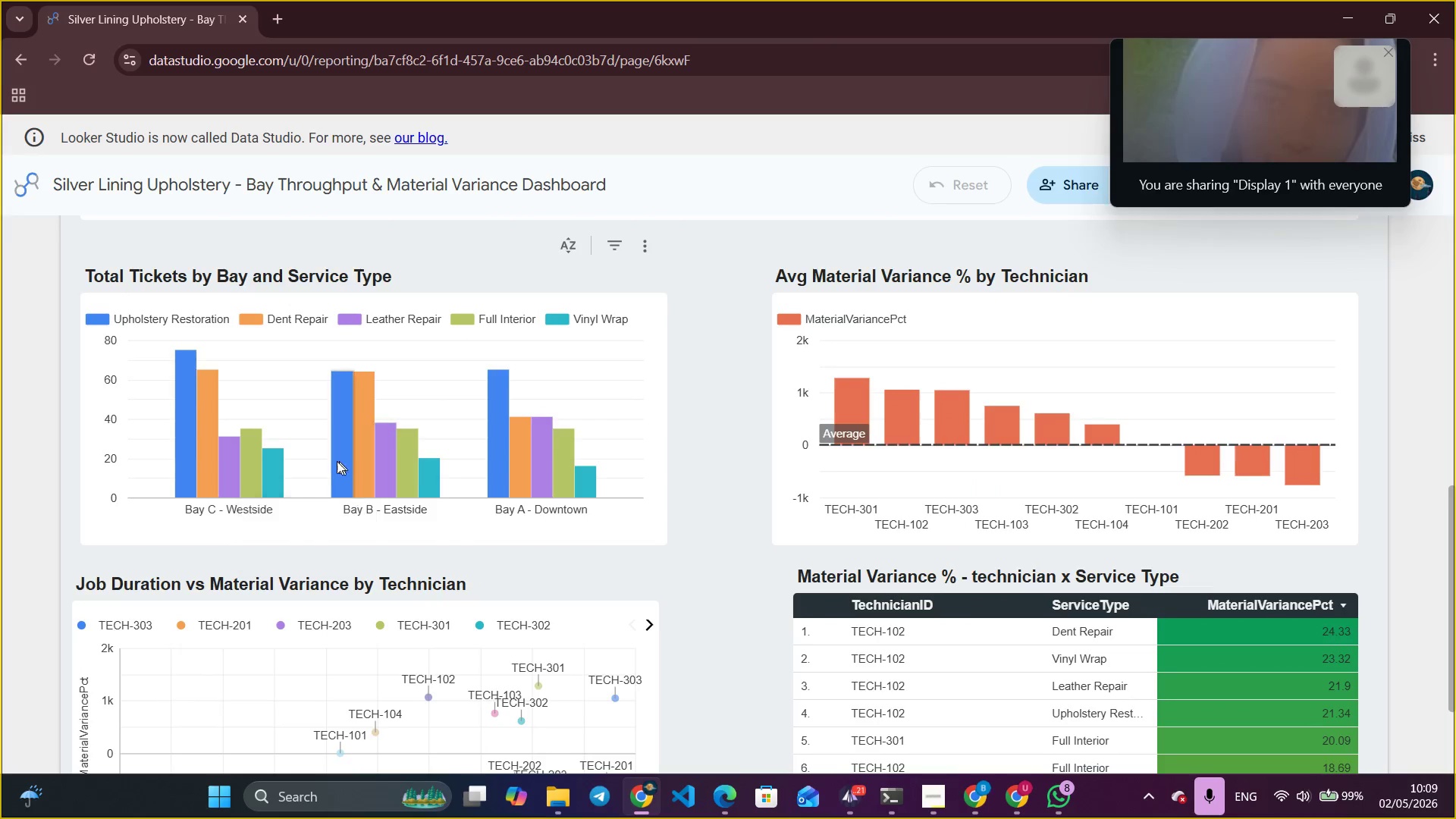 
scroll: coordinate [695, 569], scroll_direction: up, amount: 10.0
 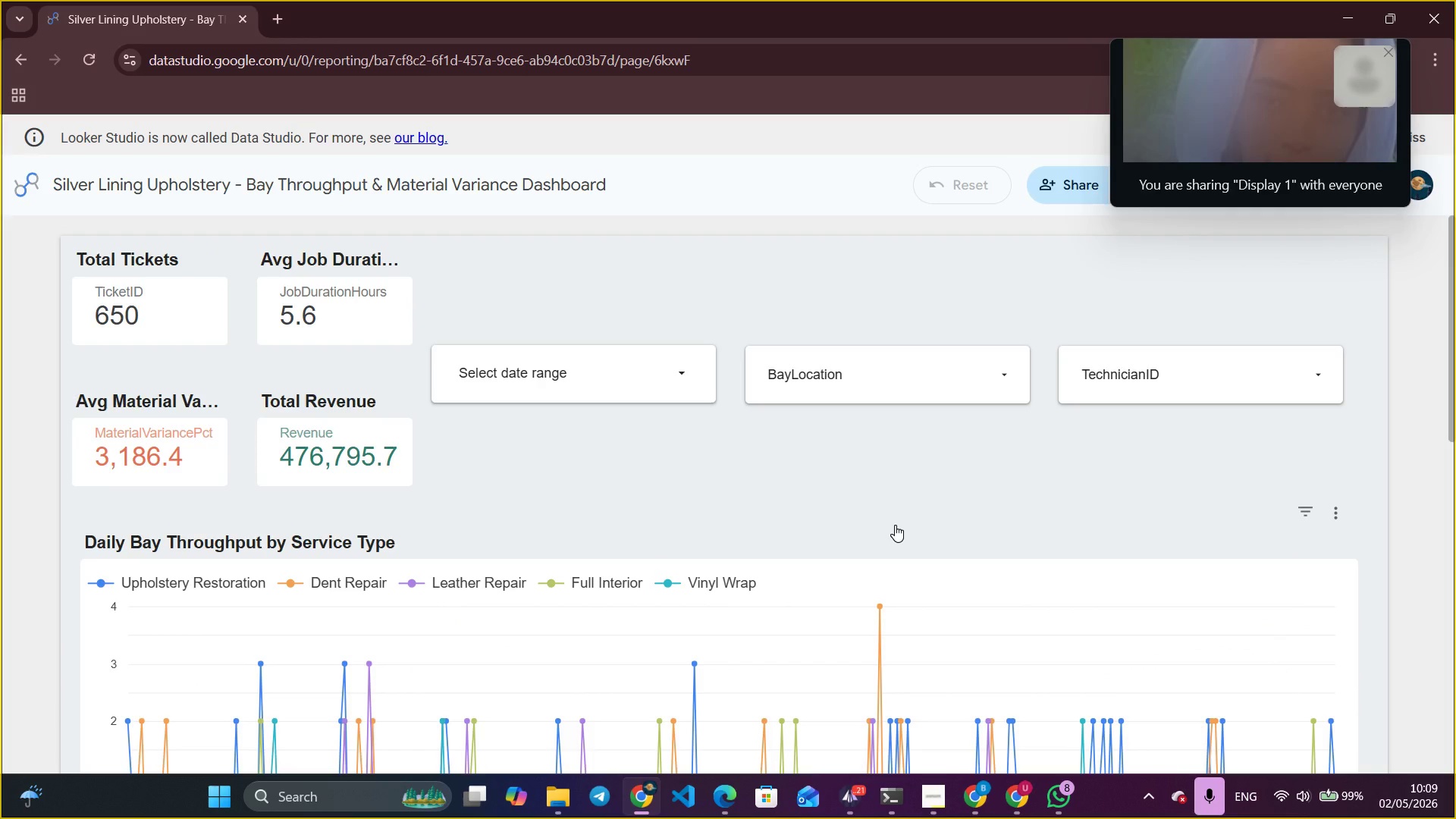 
left_click([1005, 378])
 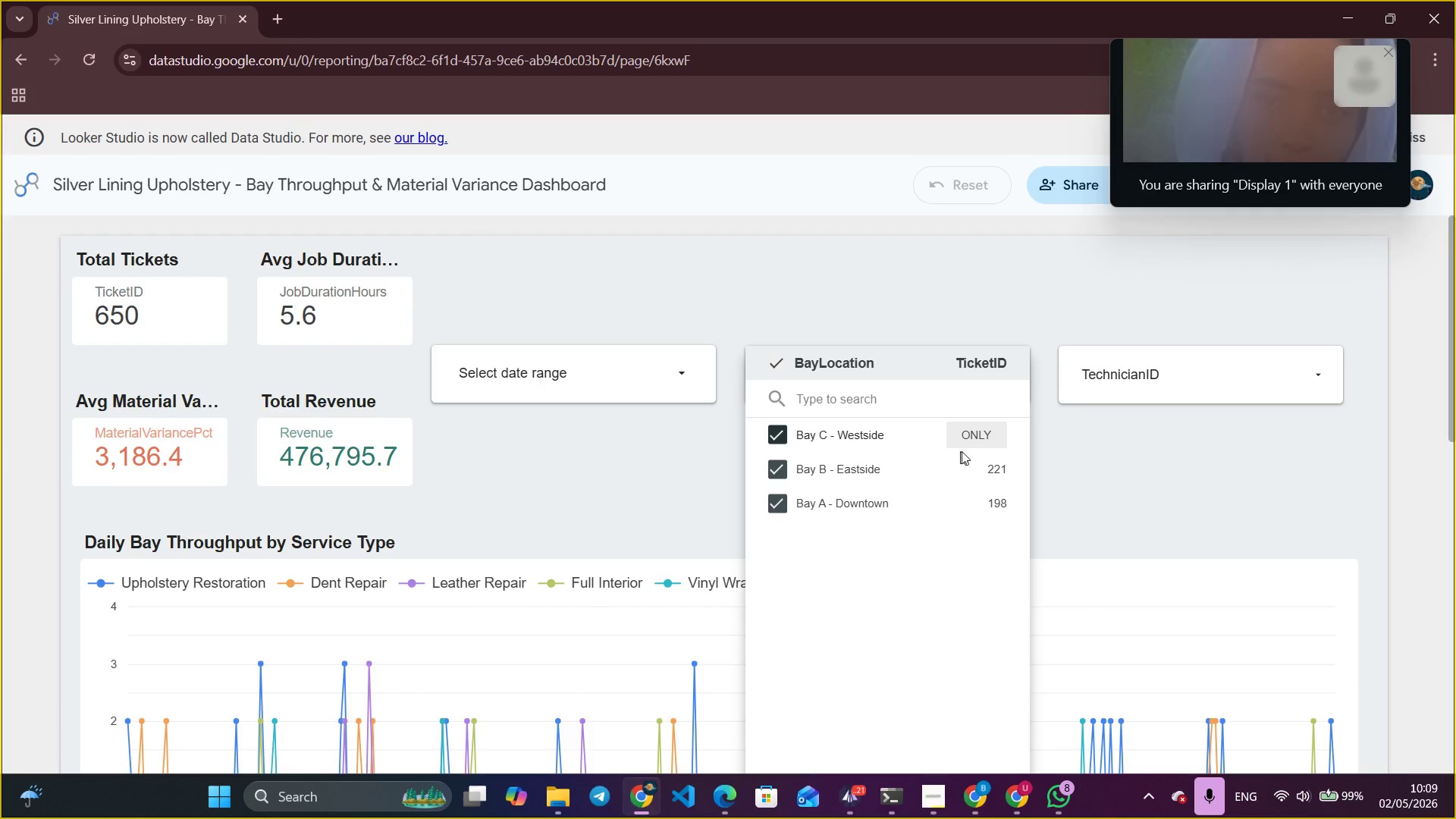 
left_click([980, 438])
 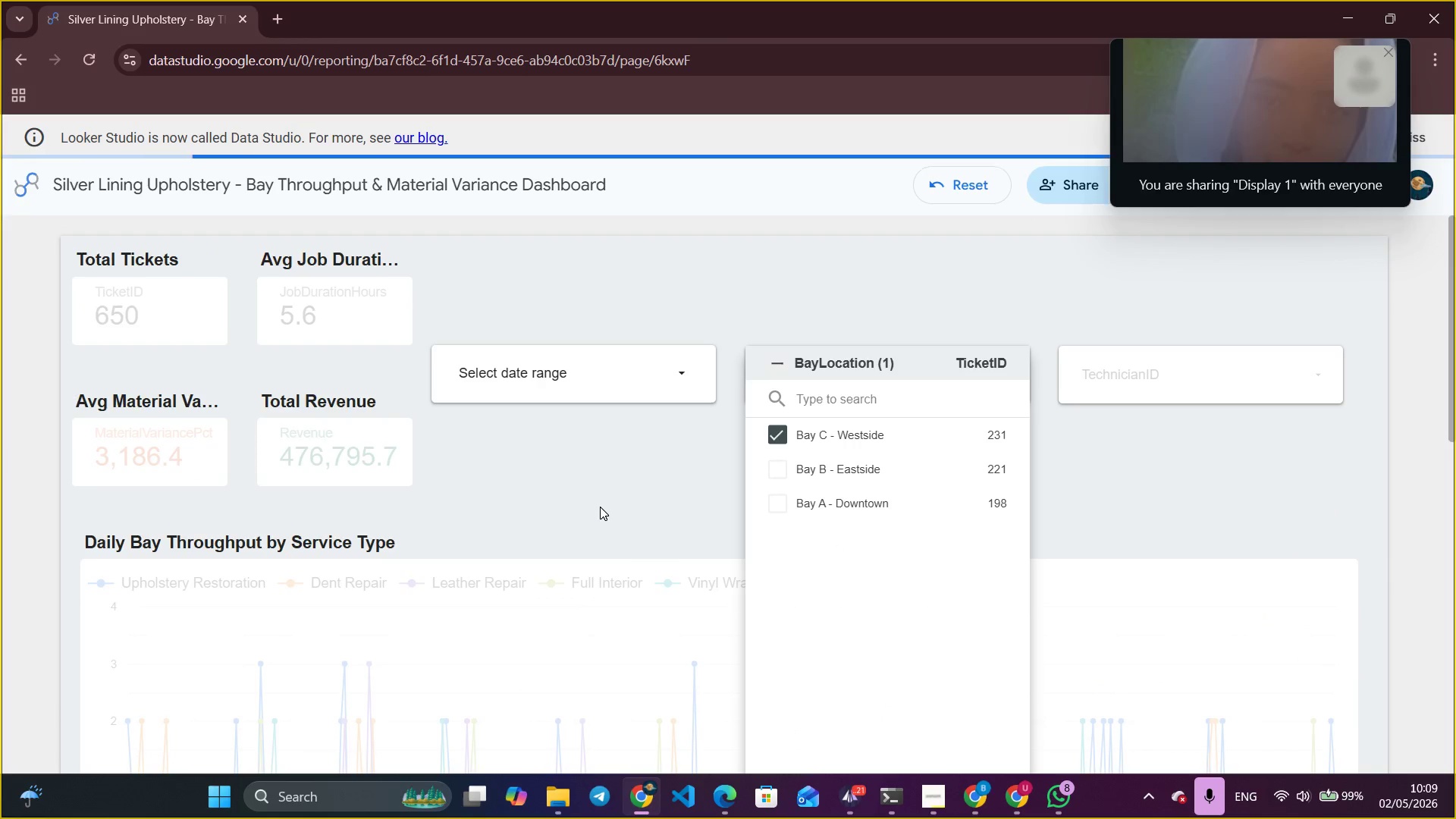 
left_click([600, 507])
 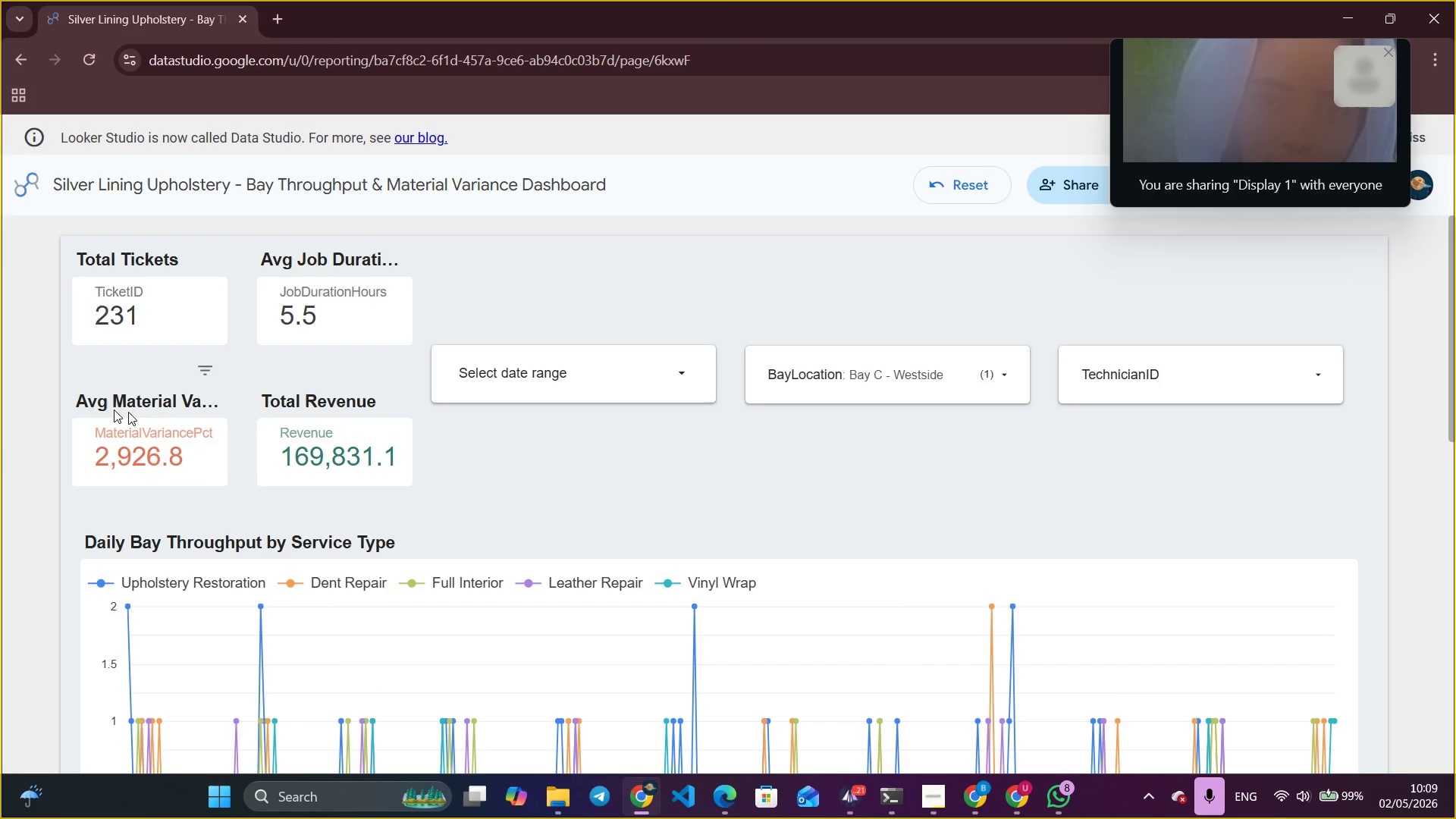 
wait(5.16)
 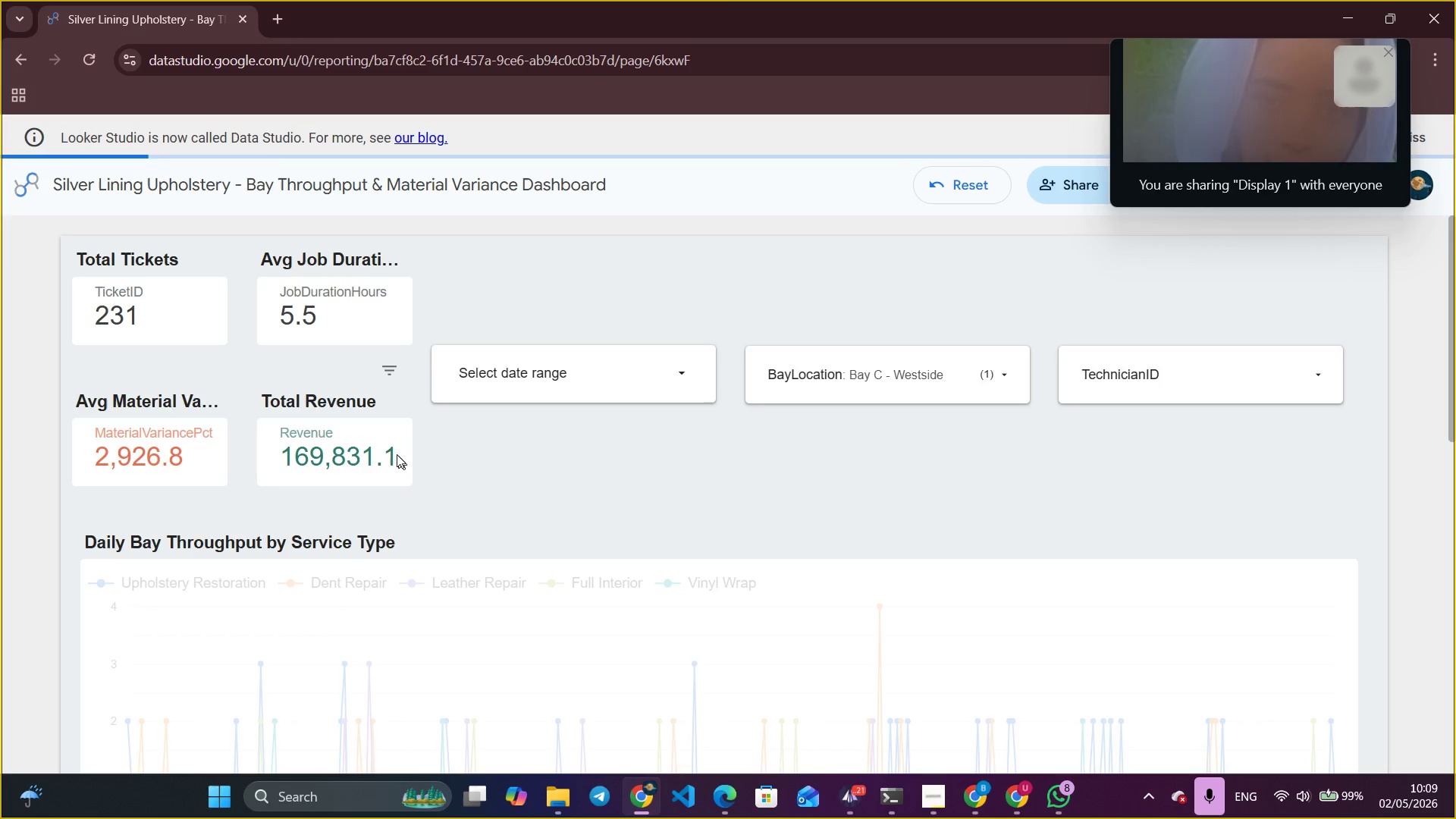 
scroll: coordinate [638, 492], scroll_direction: down, amount: 3.0
 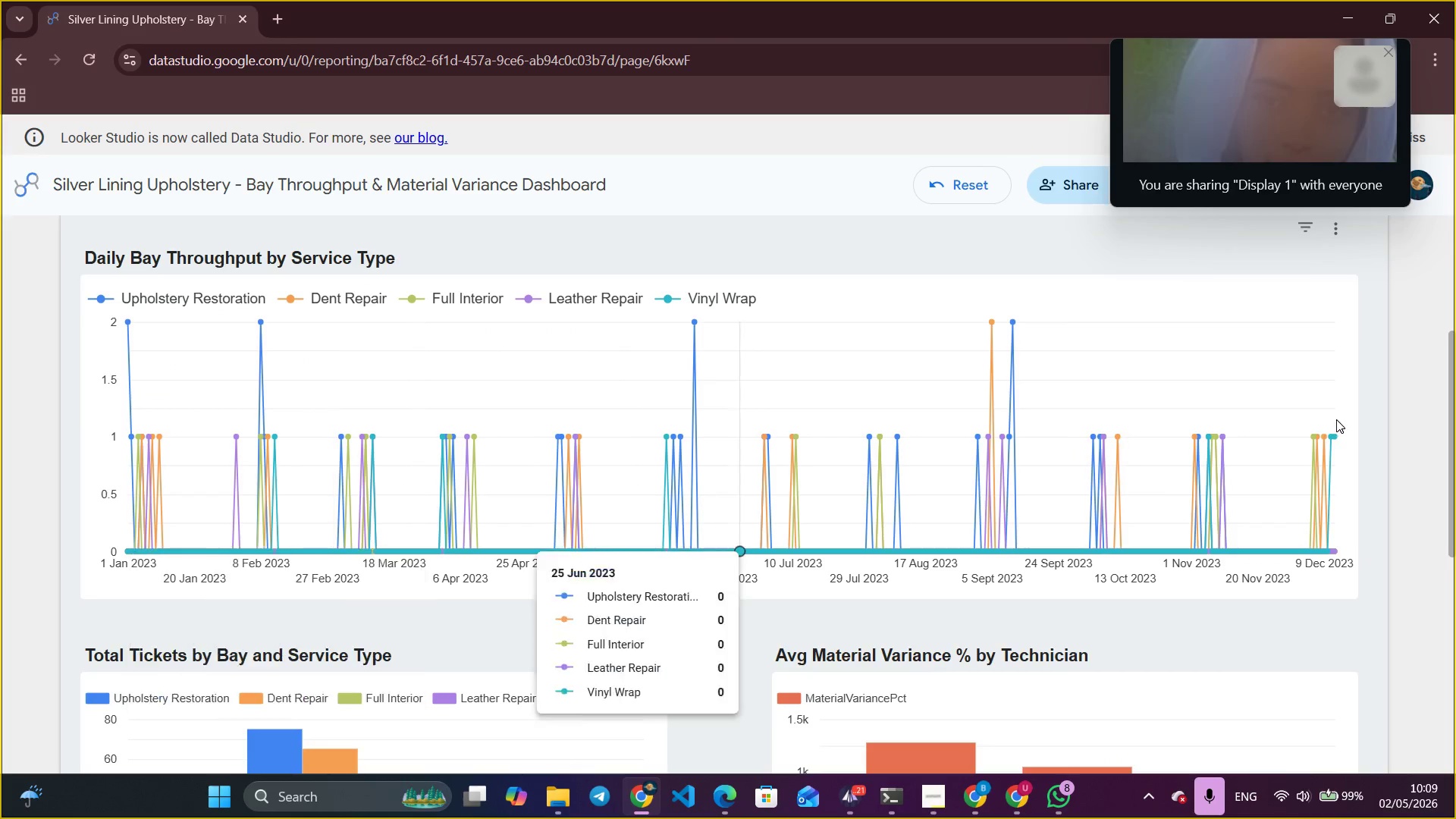 
scroll: coordinate [914, 479], scroll_direction: none, amount: 0.0
 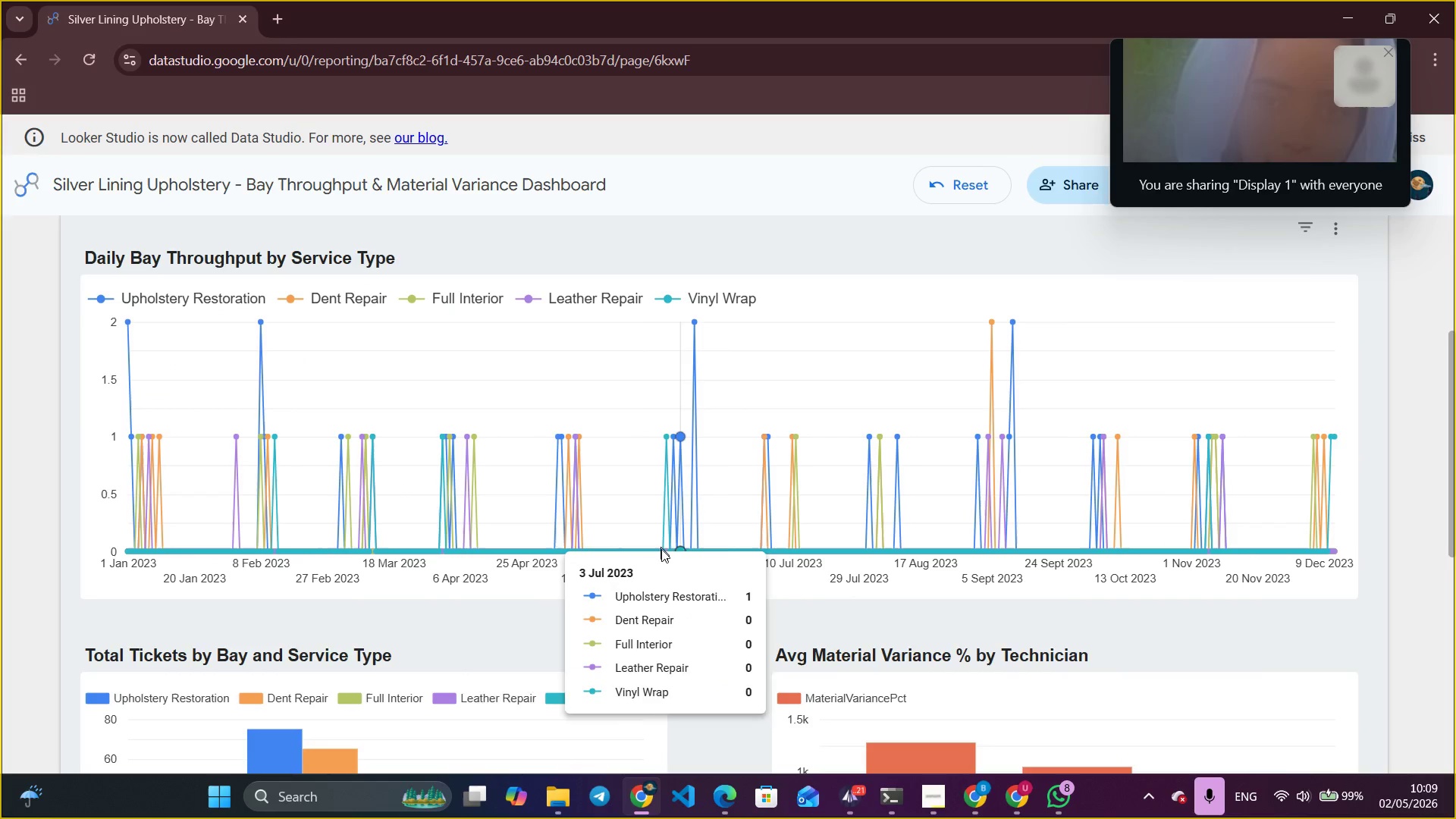 
scroll: coordinate [280, 598], scroll_direction: down, amount: 8.0
 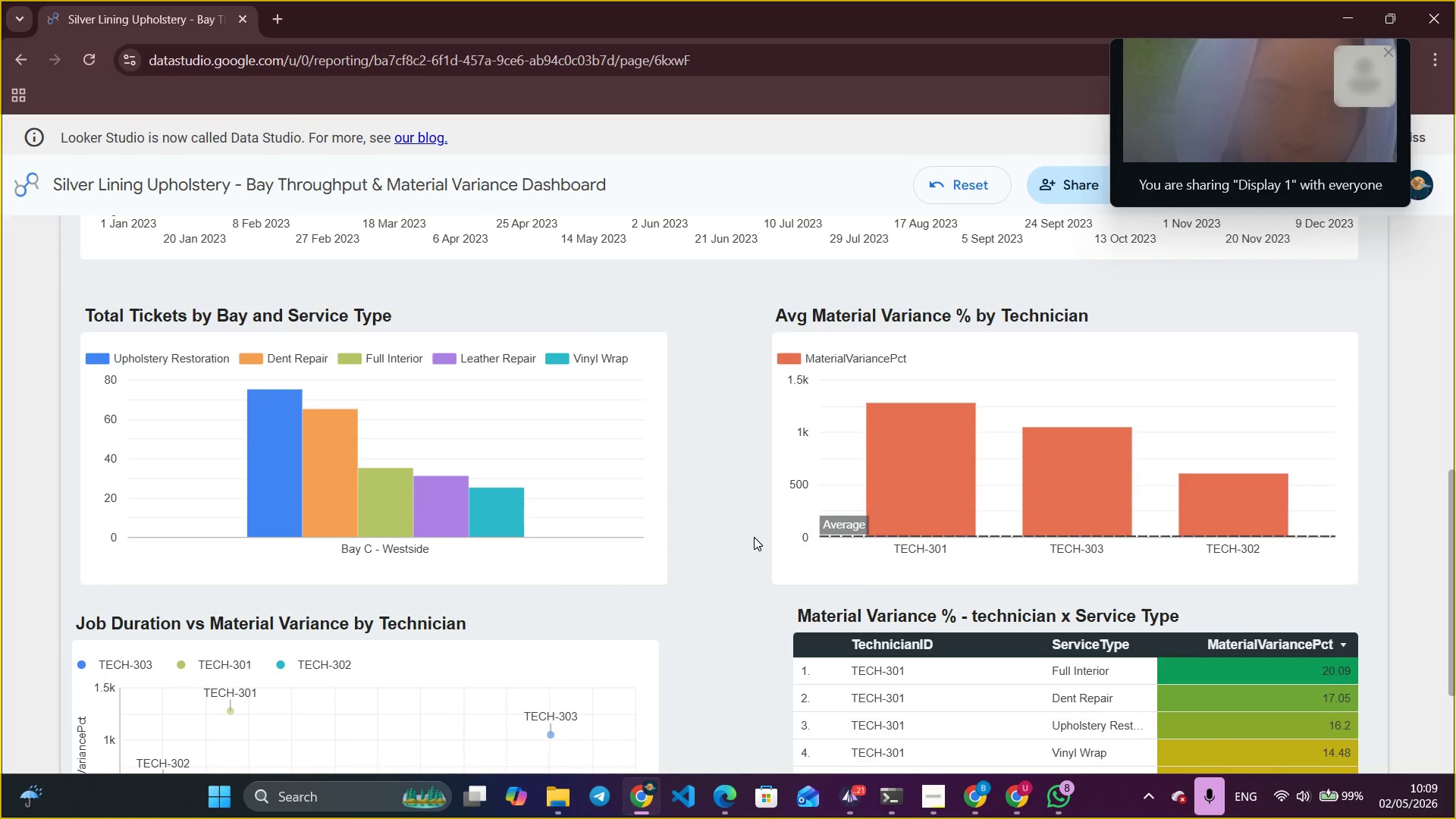 
scroll: coordinate [857, 487], scroll_direction: up, amount: 12.0
 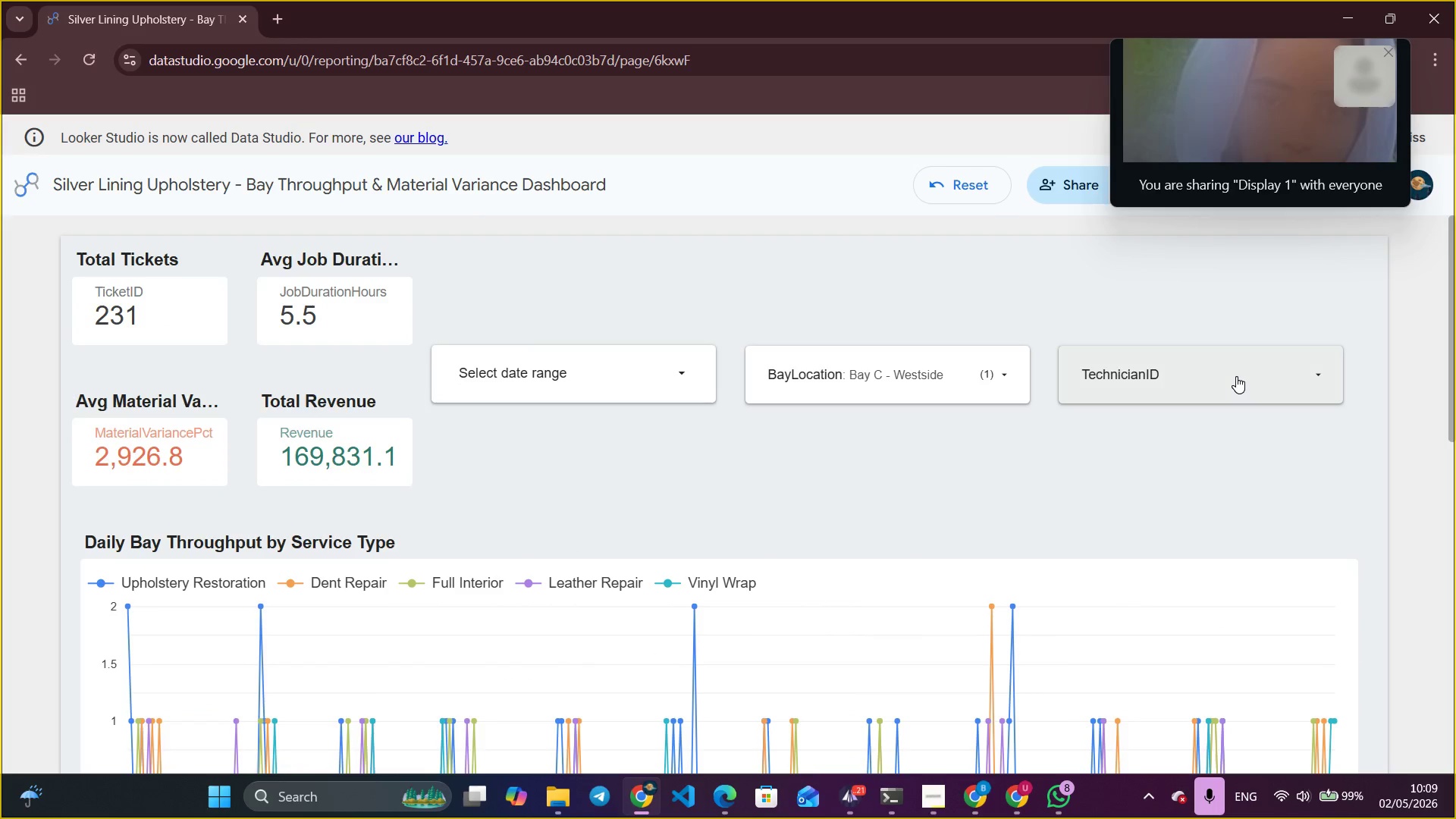 
left_click([1236, 376])
 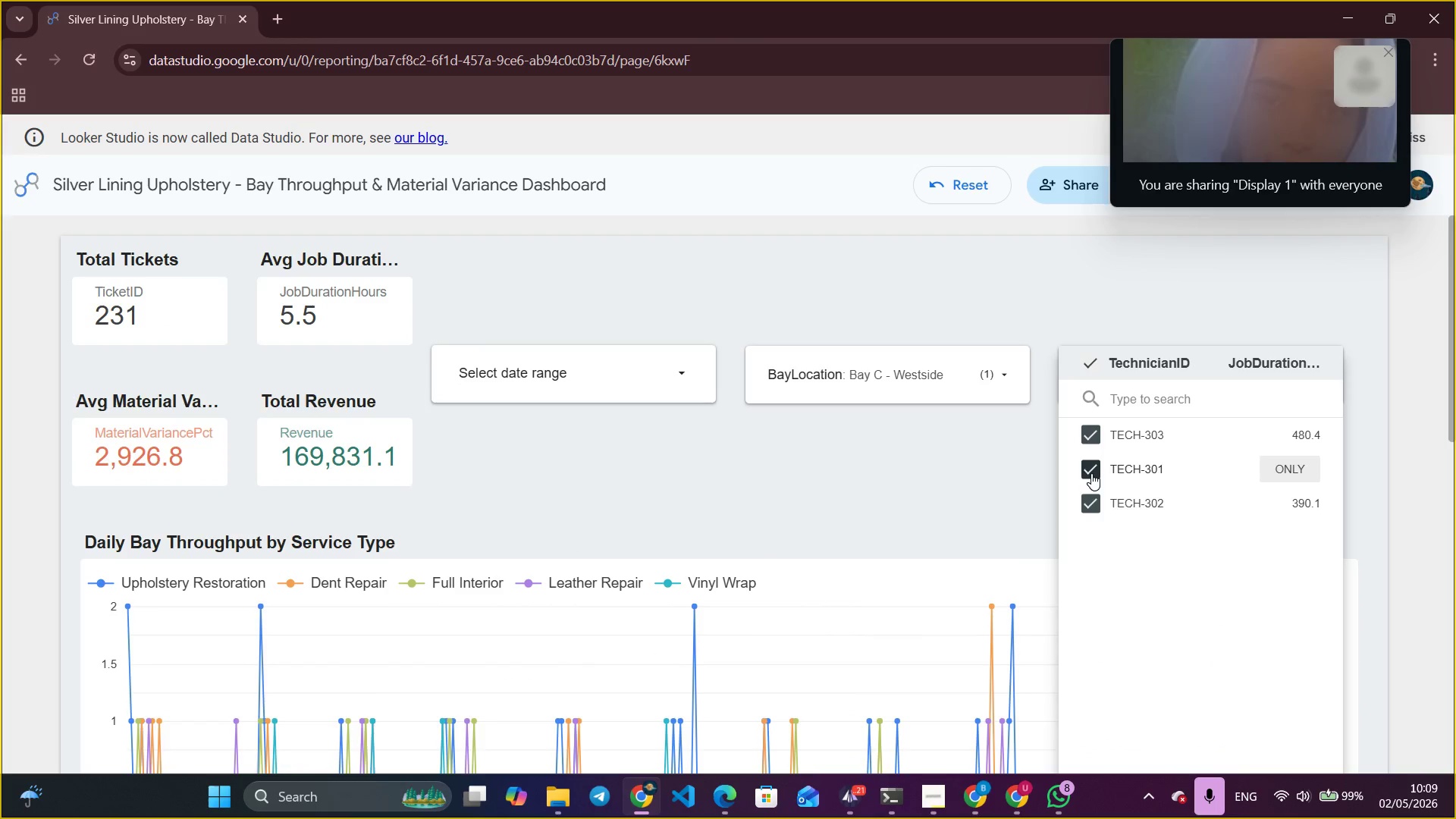 
left_click([1286, 463])
 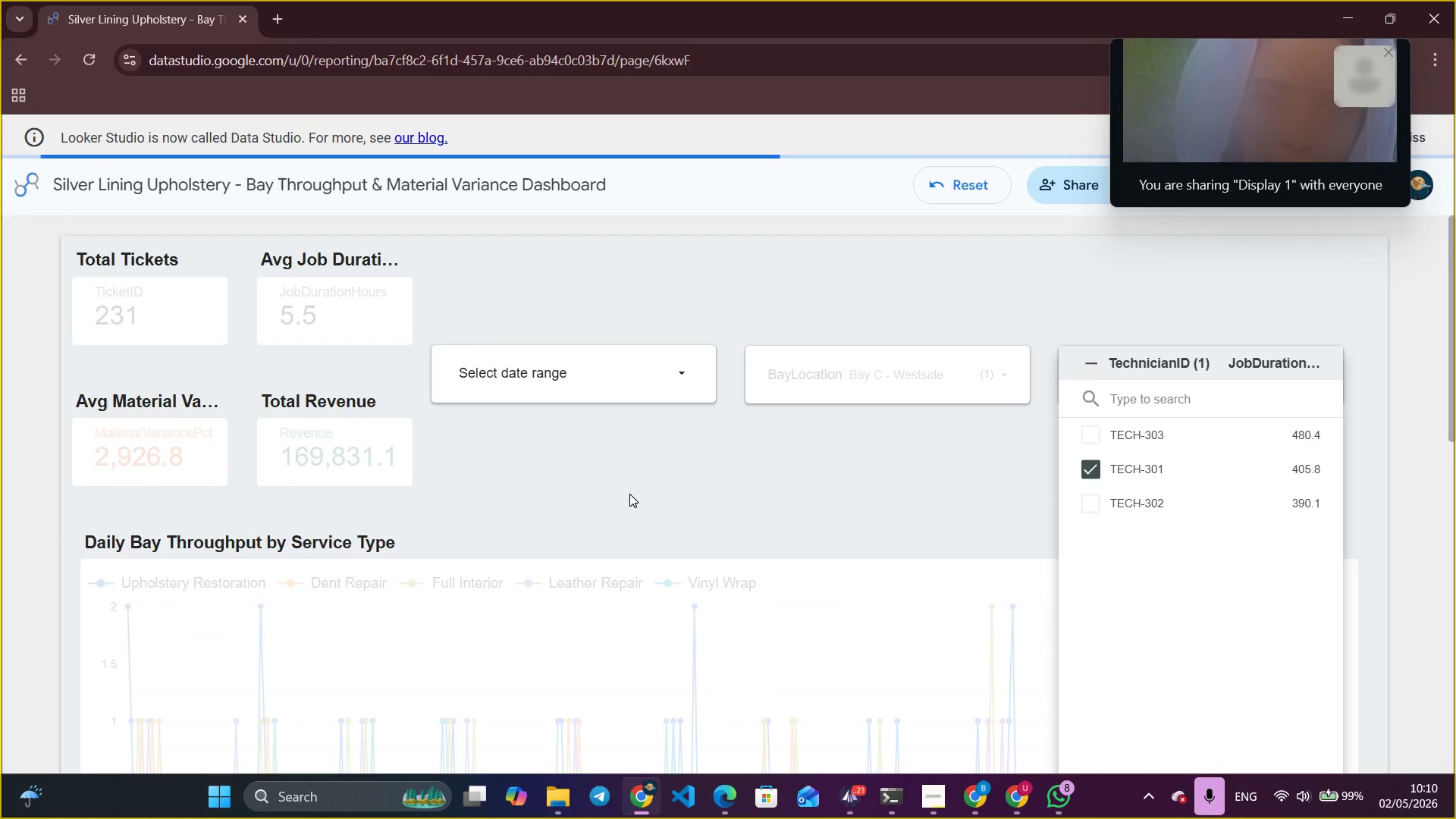 
left_click([629, 494])
 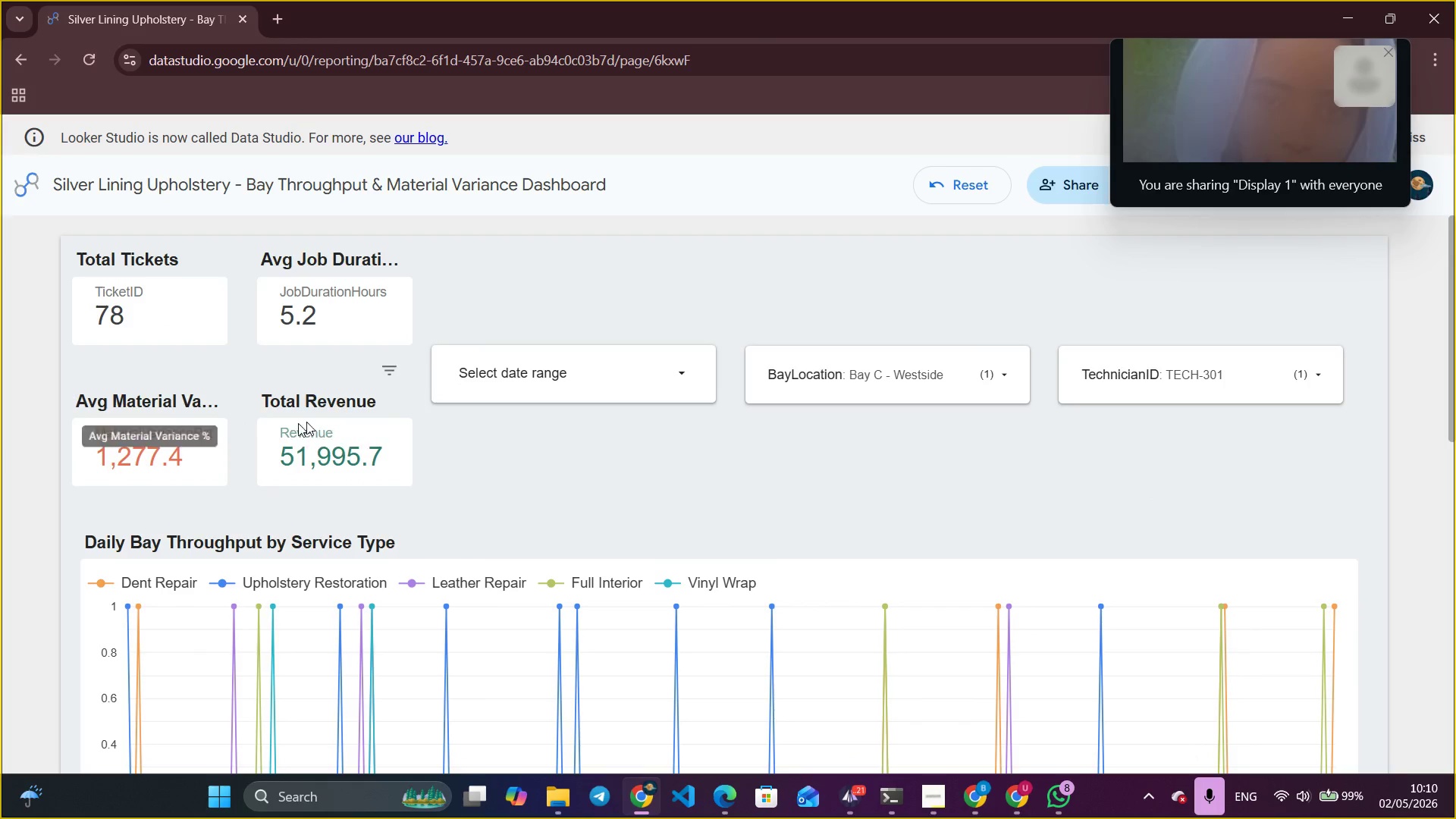 
scroll: coordinate [693, 587], scroll_direction: down, amount: 7.0
 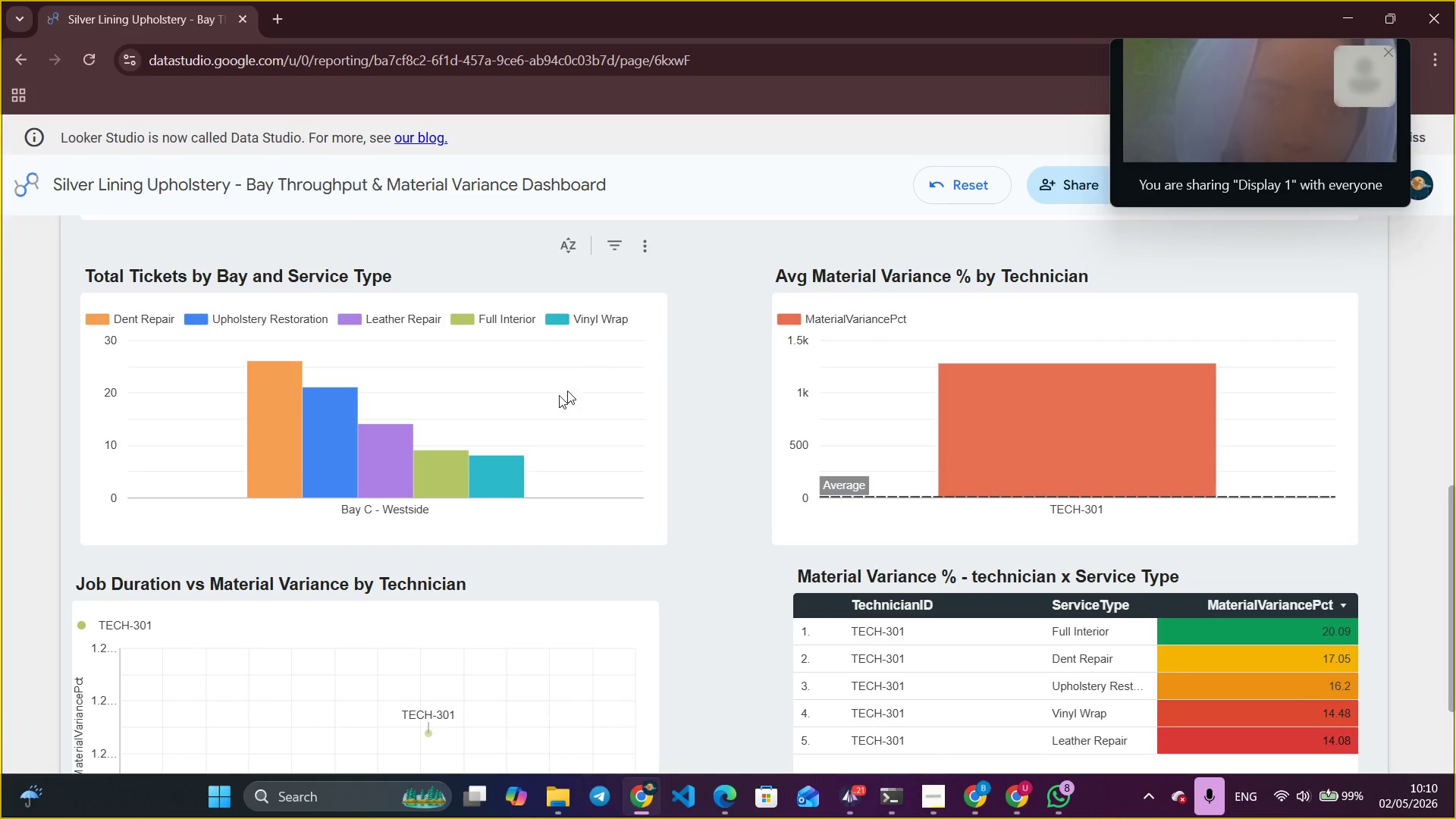 
wait(10.37)
 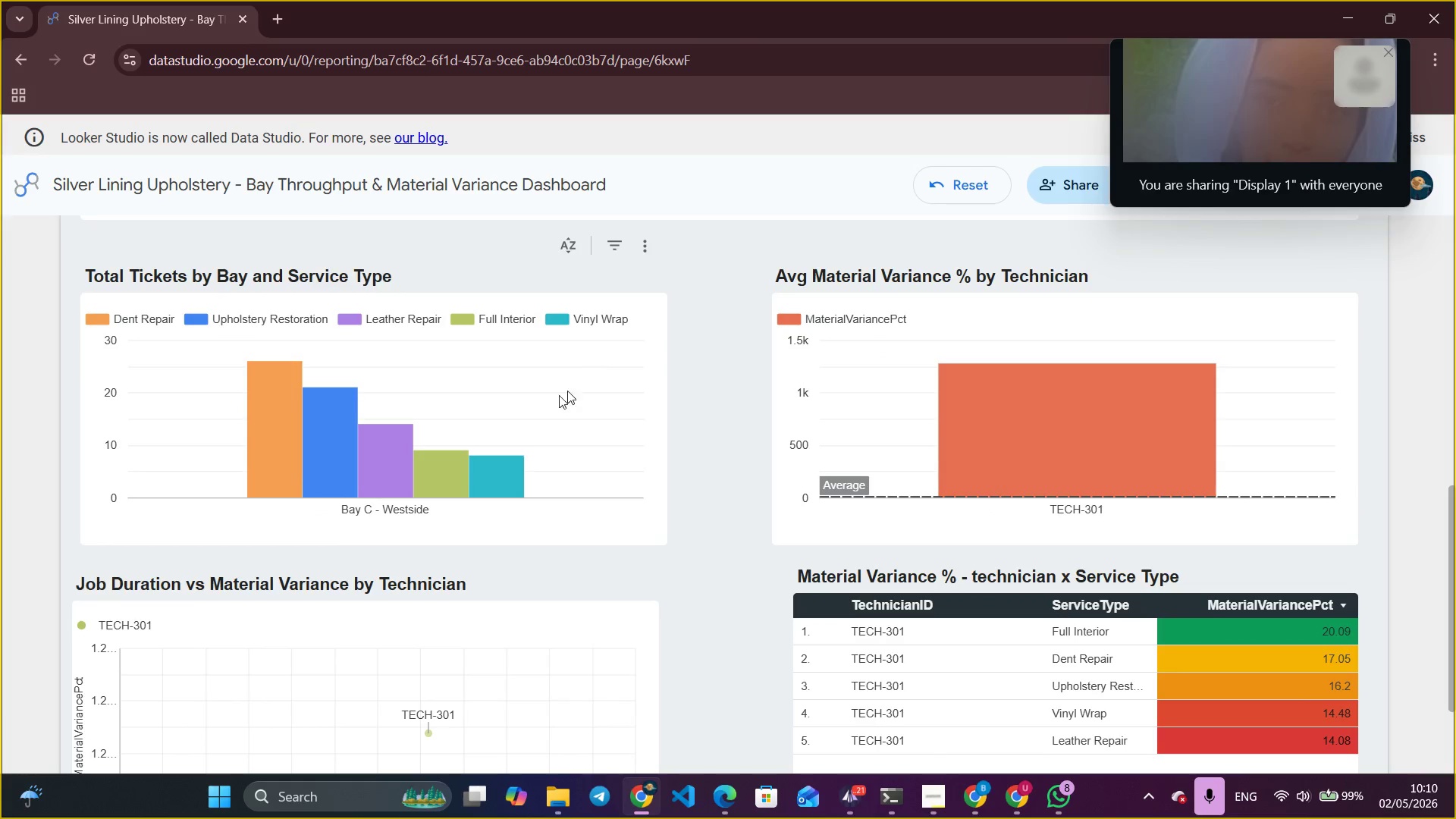 
scroll: coordinate [695, 487], scroll_direction: down, amount: 4.0
 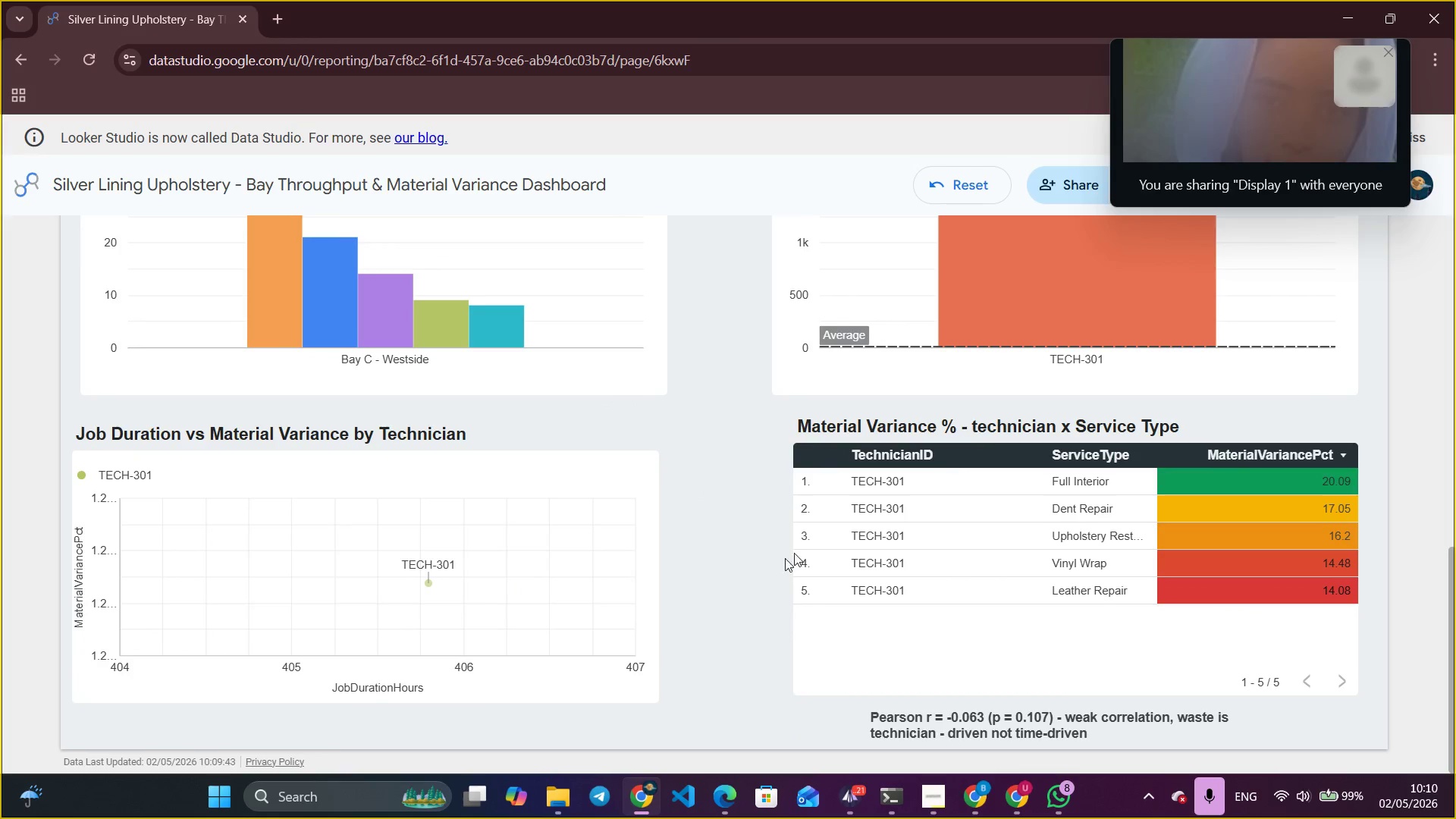 
scroll: coordinate [591, 440], scroll_direction: up, amount: 12.0
 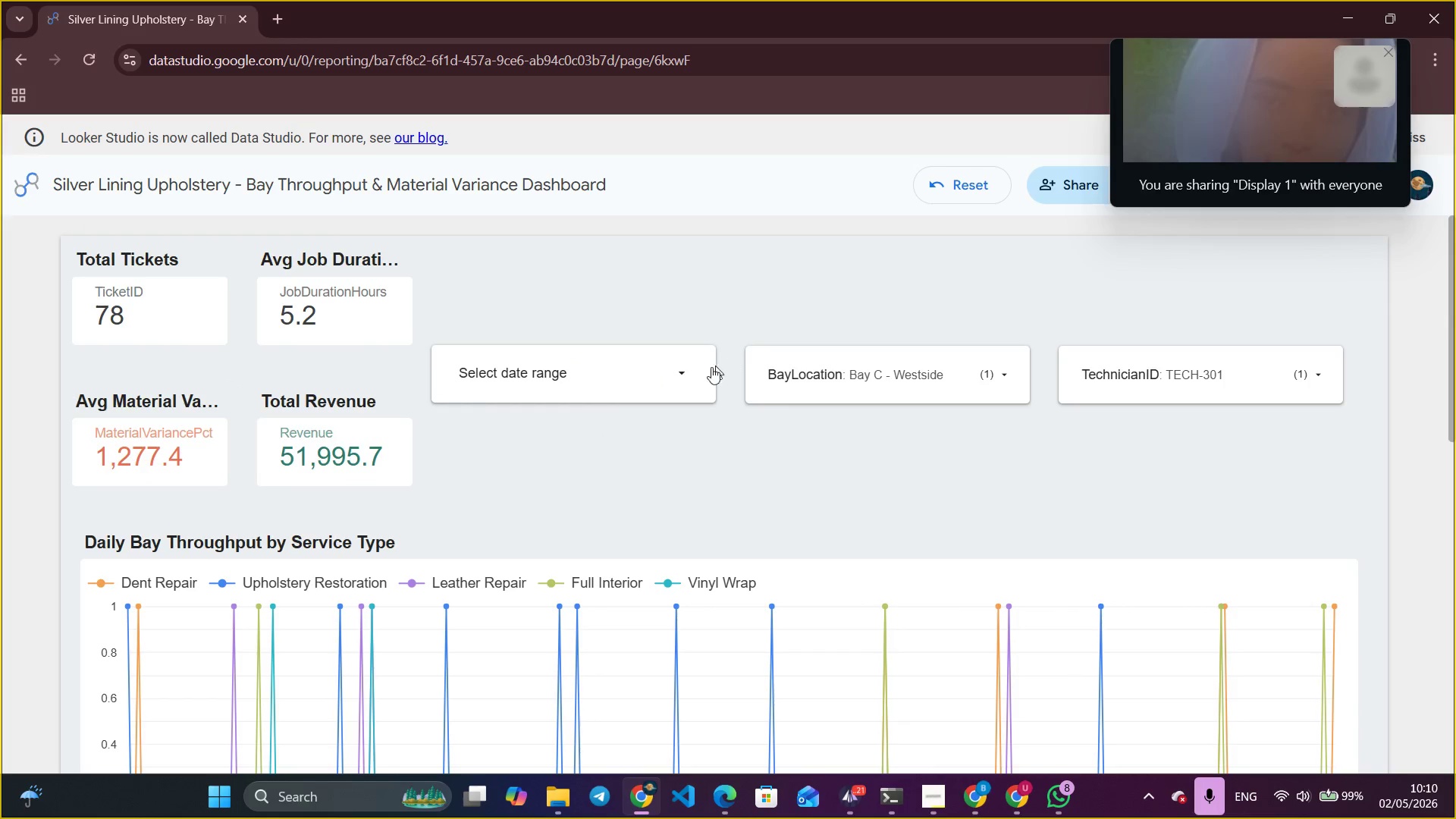 
left_click([690, 380])
 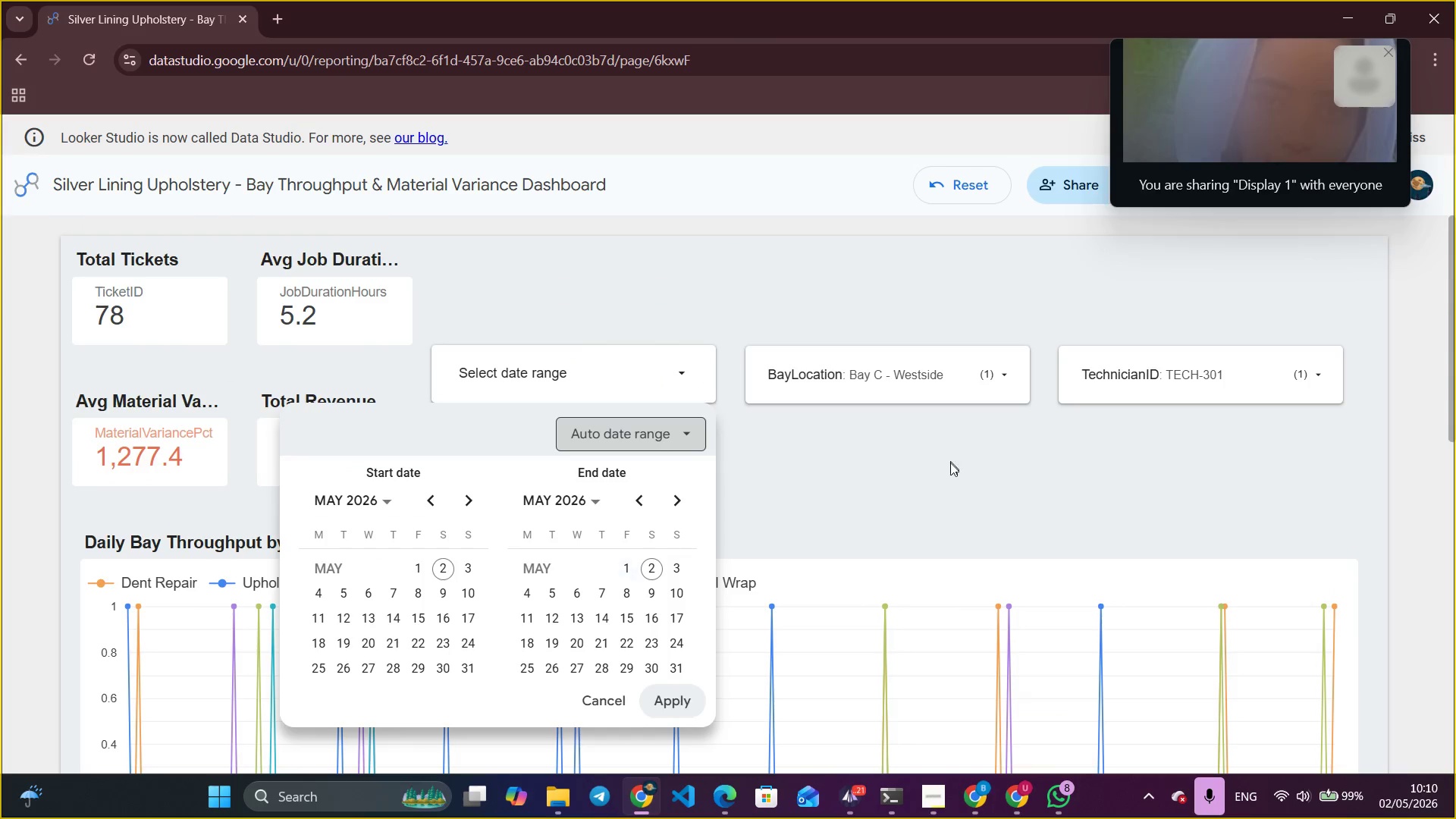 
left_click([952, 466])
 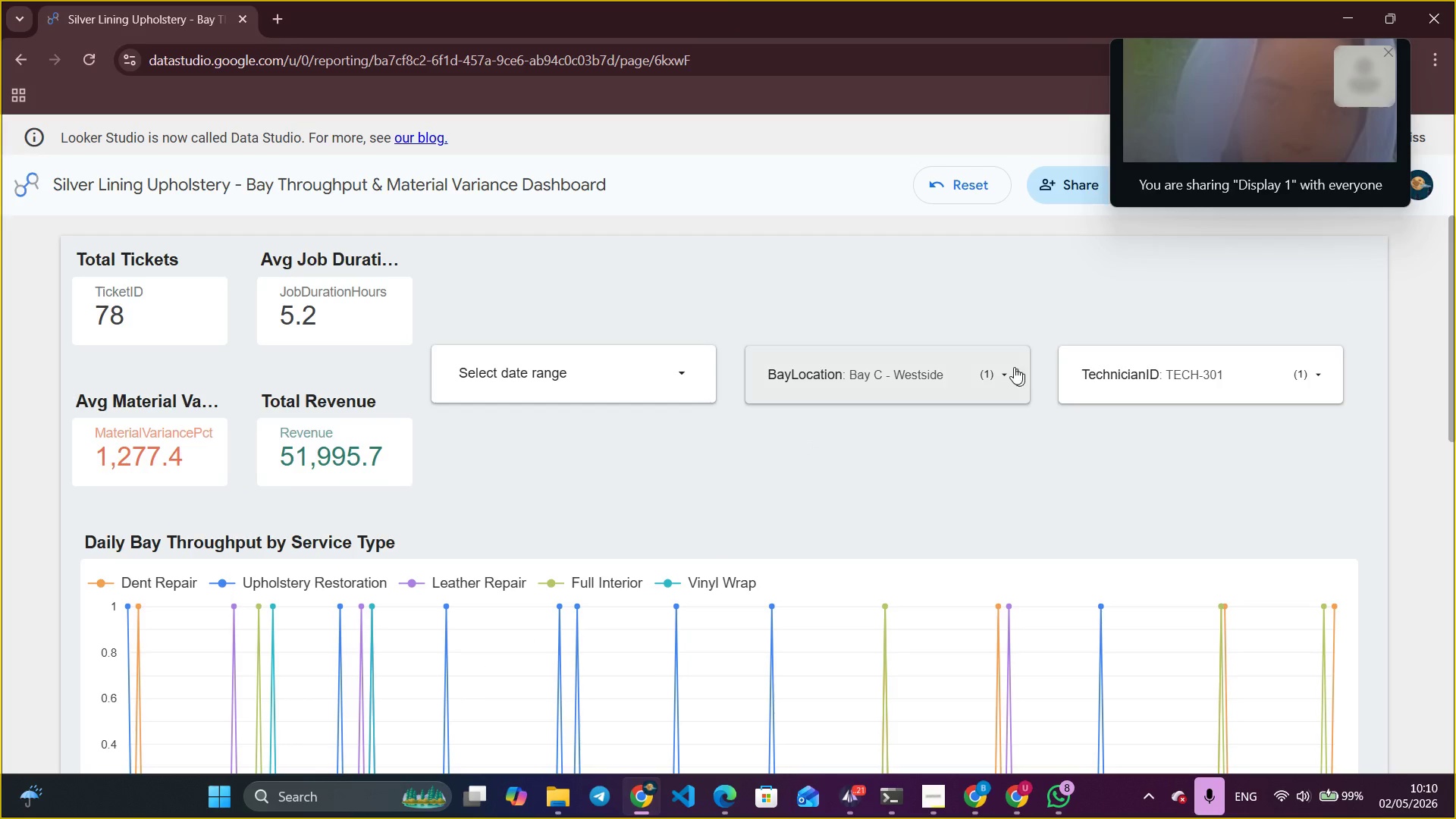 
left_click([1014, 367])
 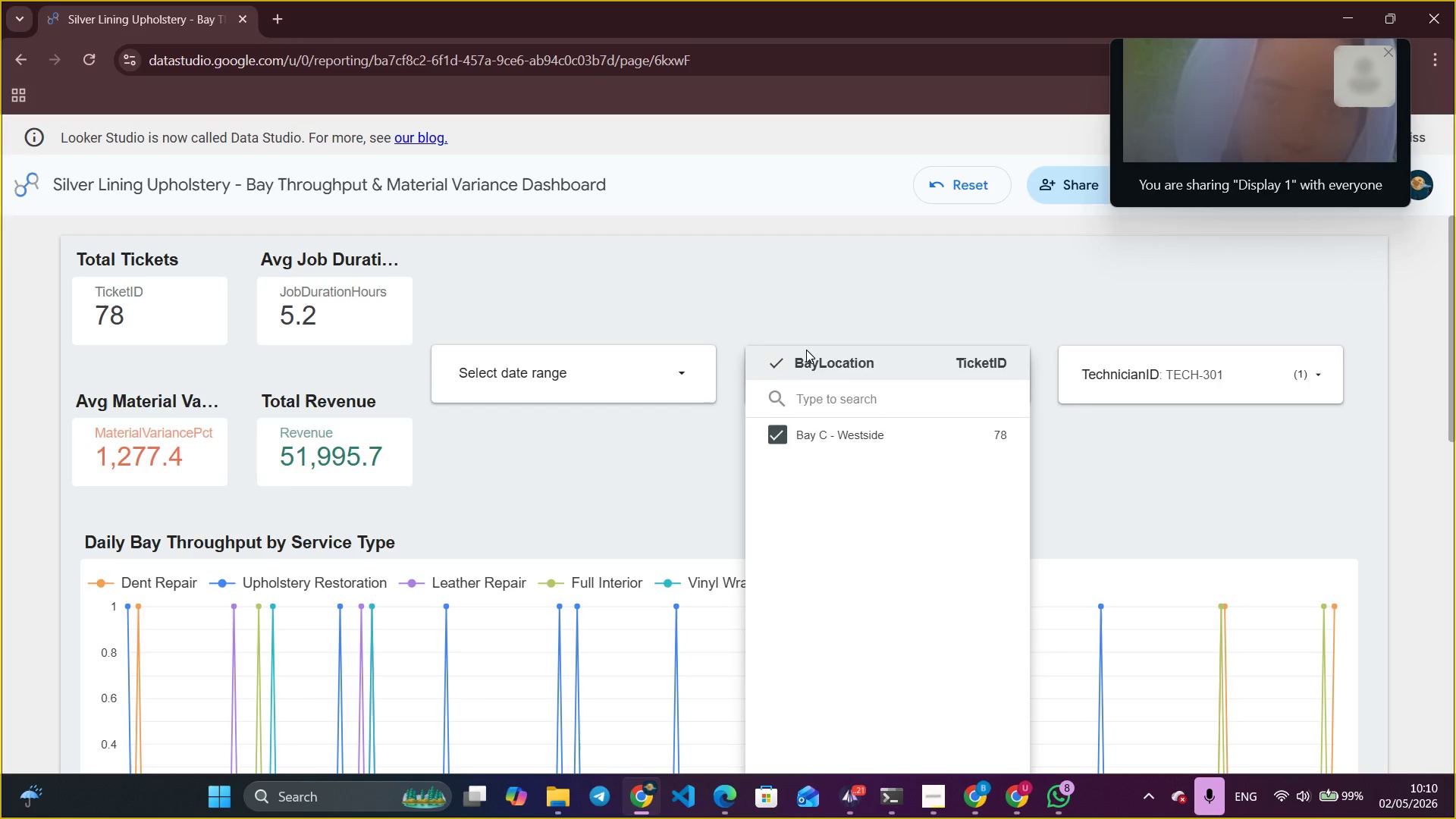 
left_click([789, 443])
 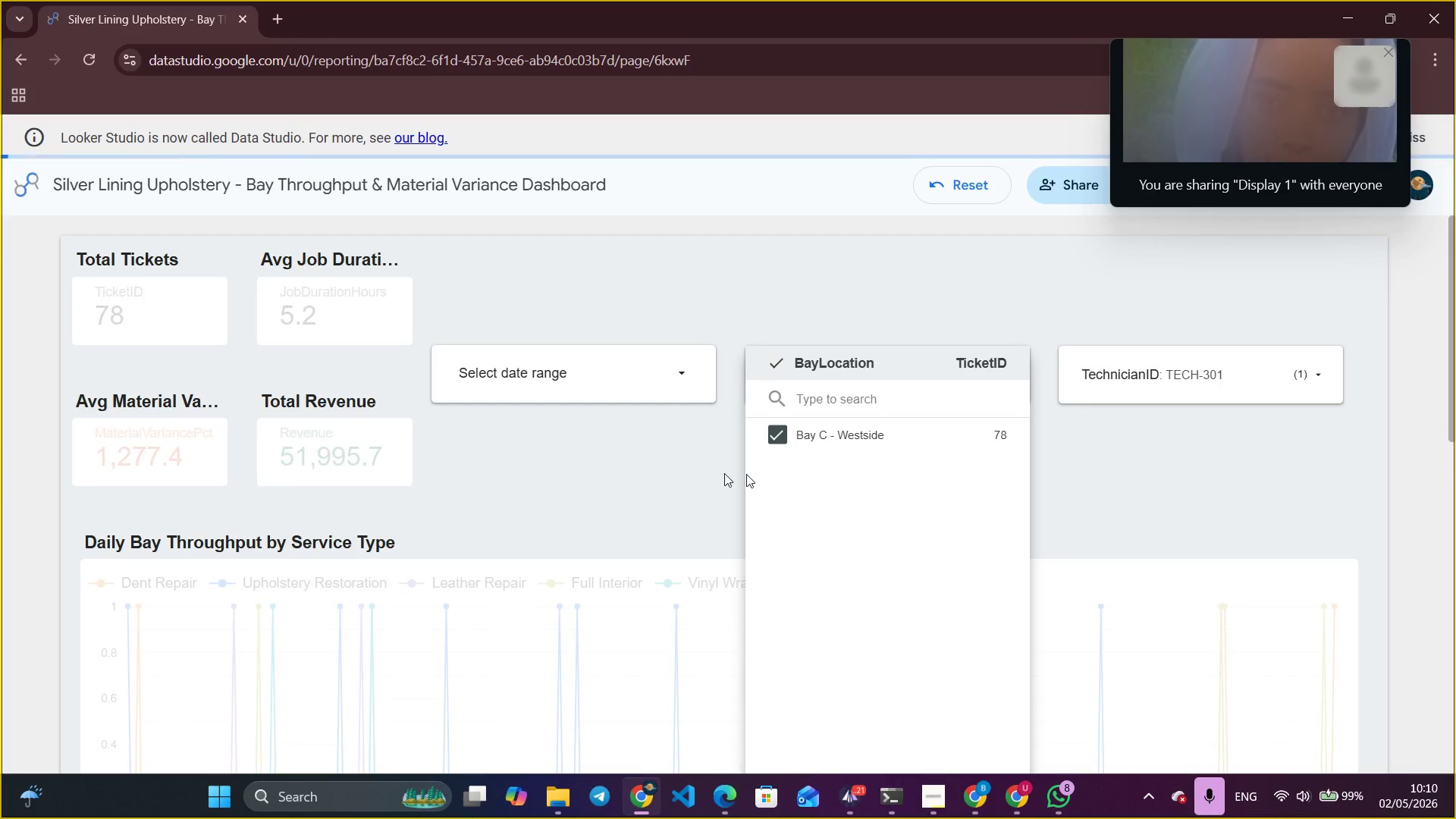 
left_click([653, 456])
 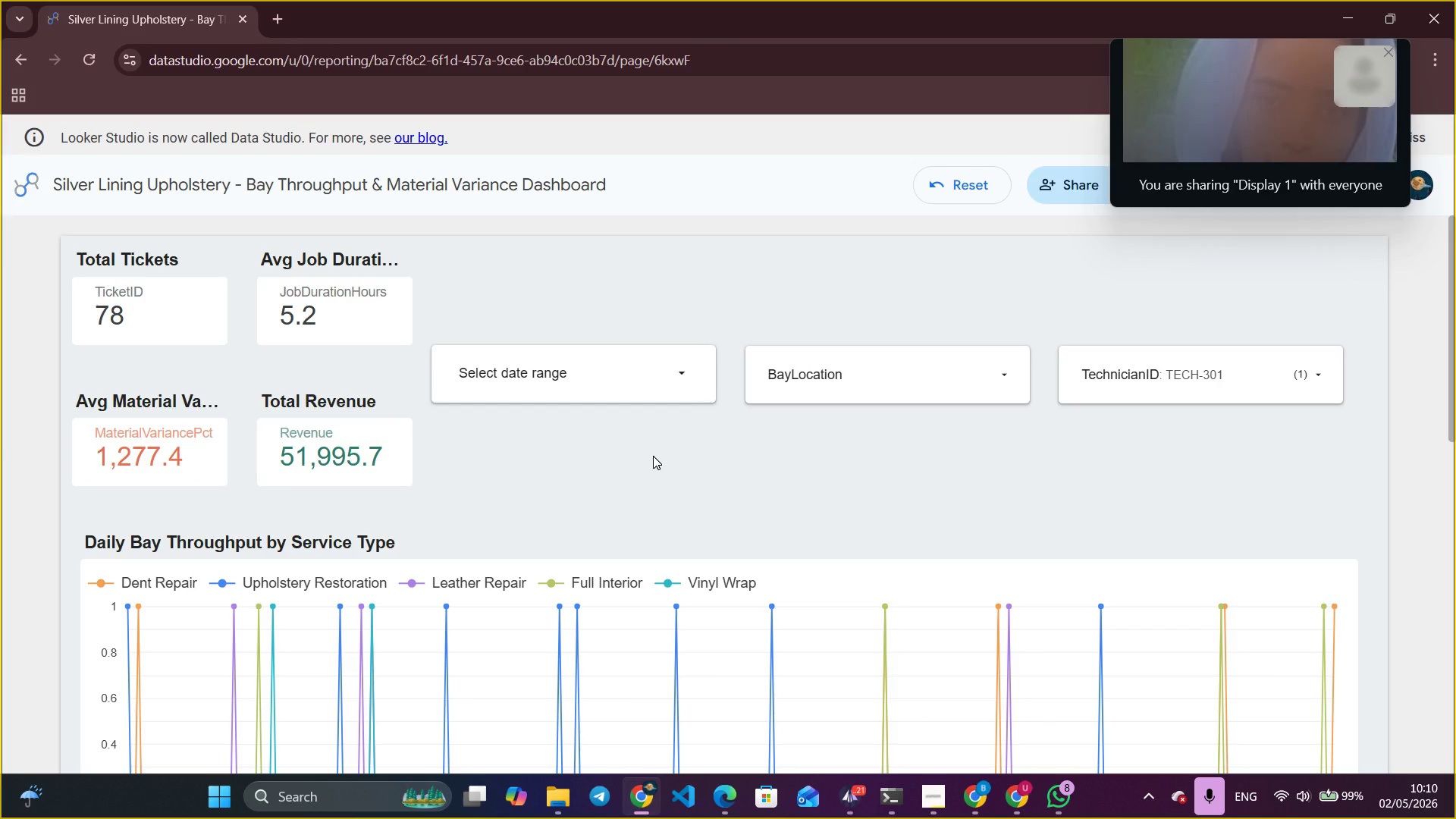 
scroll: coordinate [689, 468], scroll_direction: down, amount: 4.0
 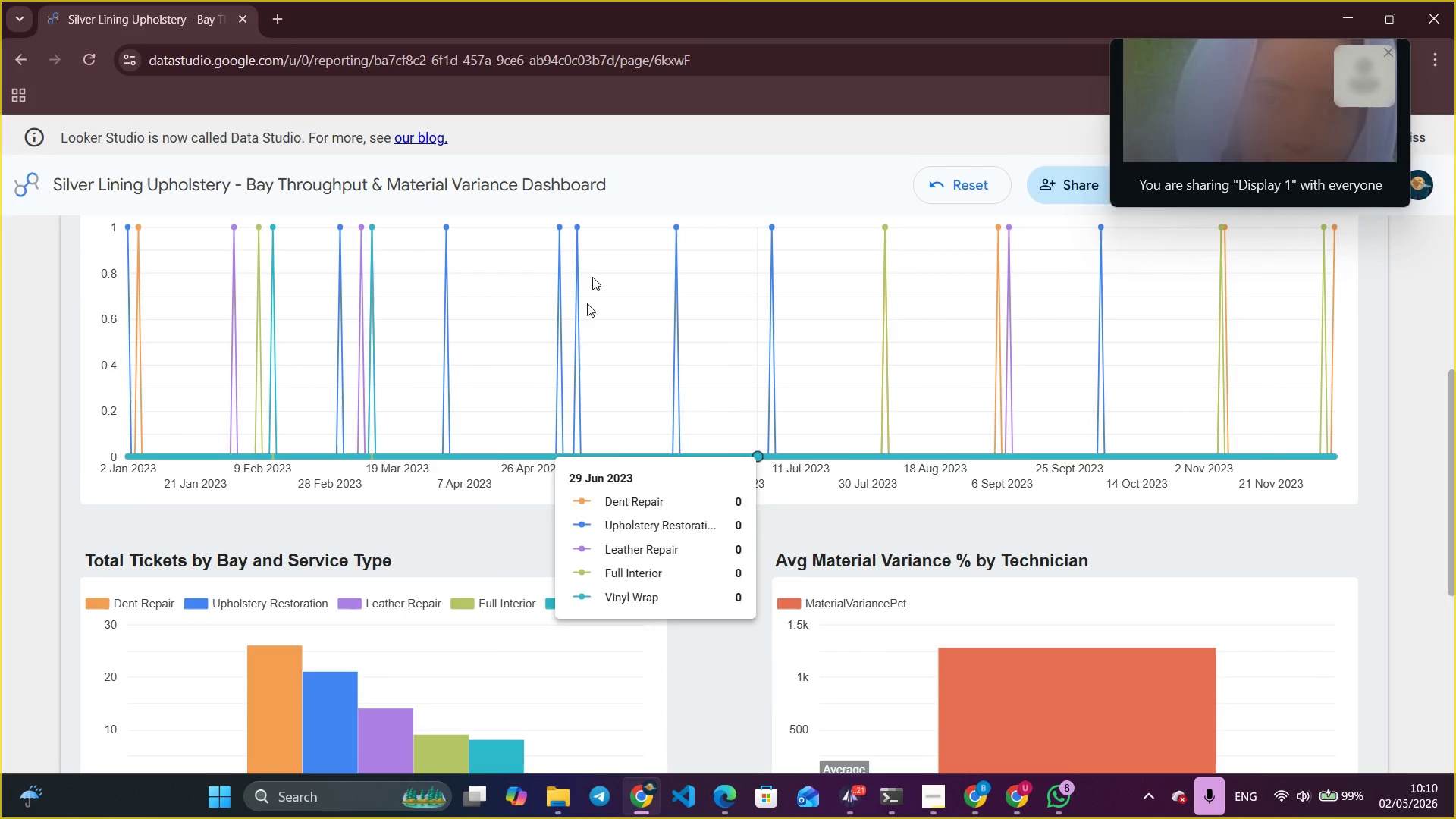 
scroll: coordinate [571, 408], scroll_direction: up, amount: 4.0
 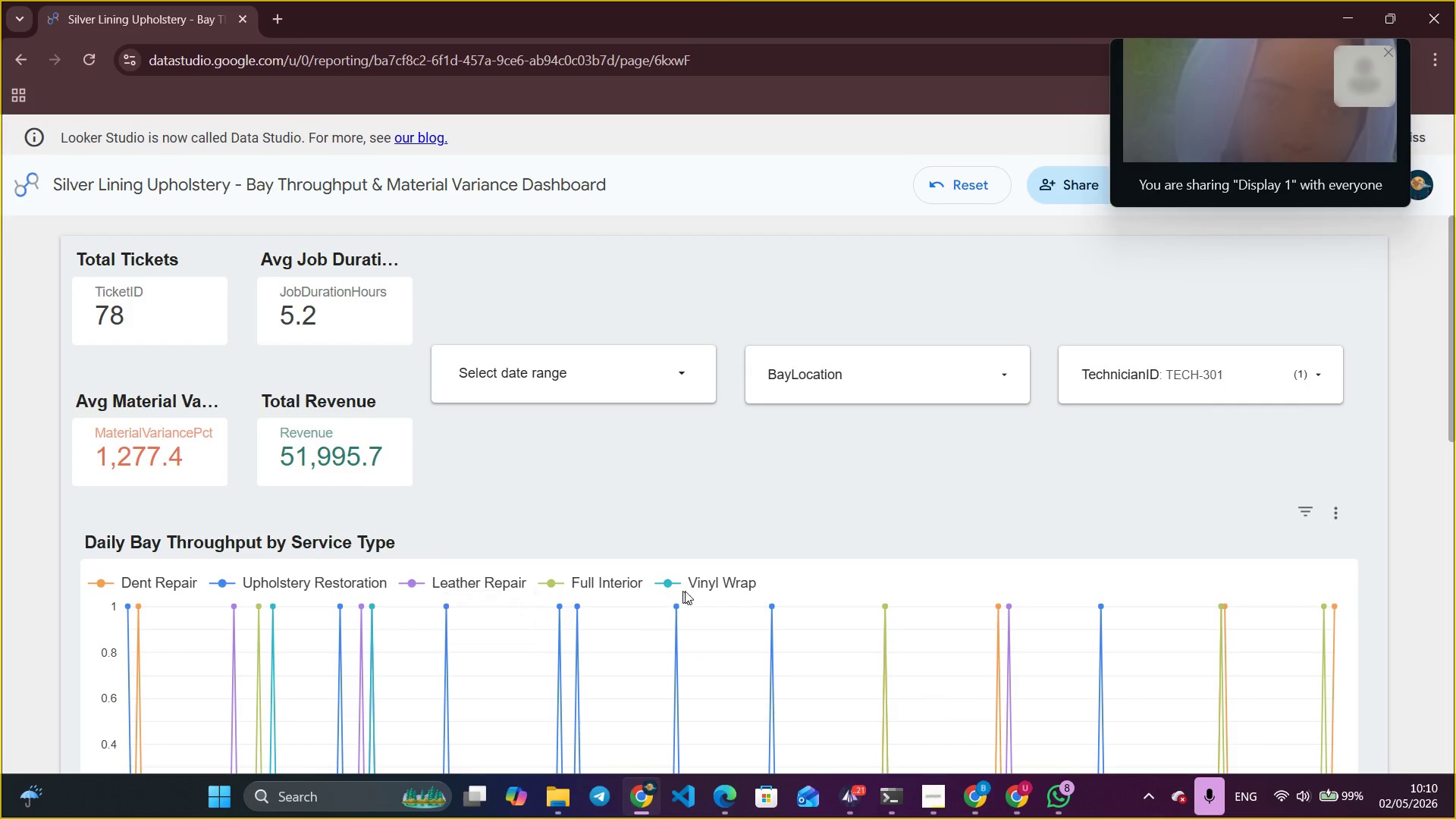 
wait(5.24)
 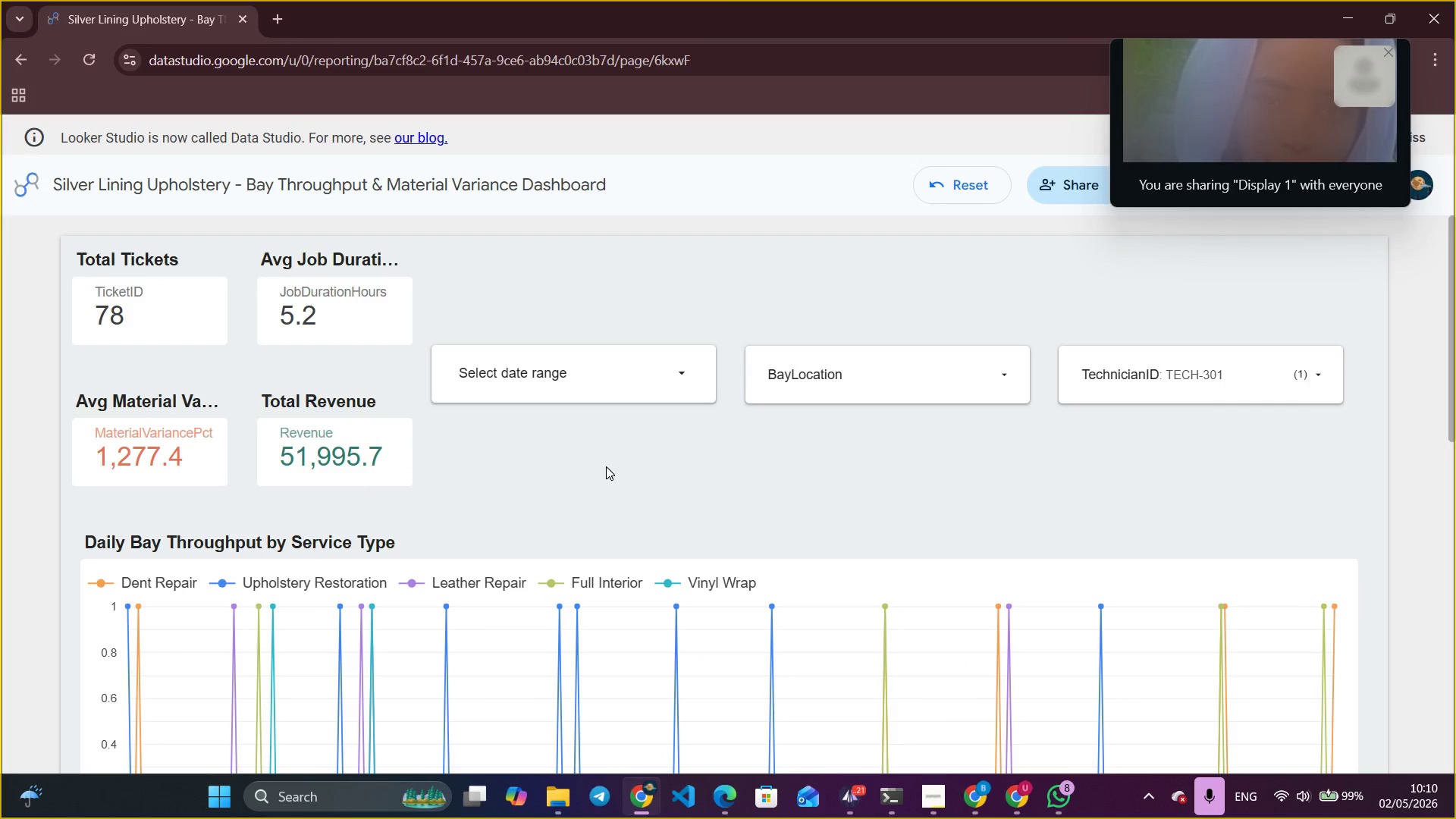 
left_click_drag(start_coordinate=[797, 582], to_coordinate=[468, 590])
 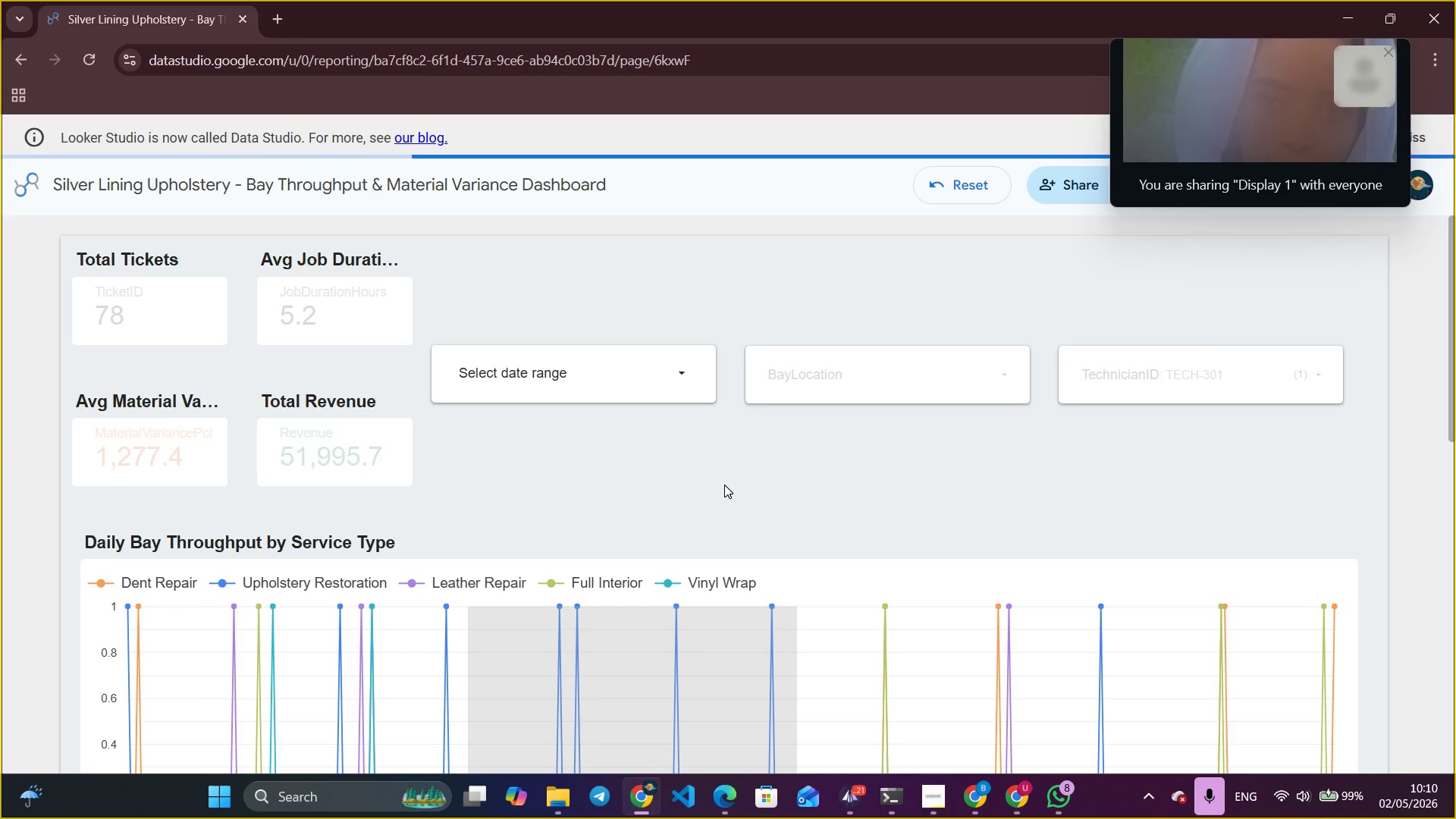 
left_click([724, 485])
 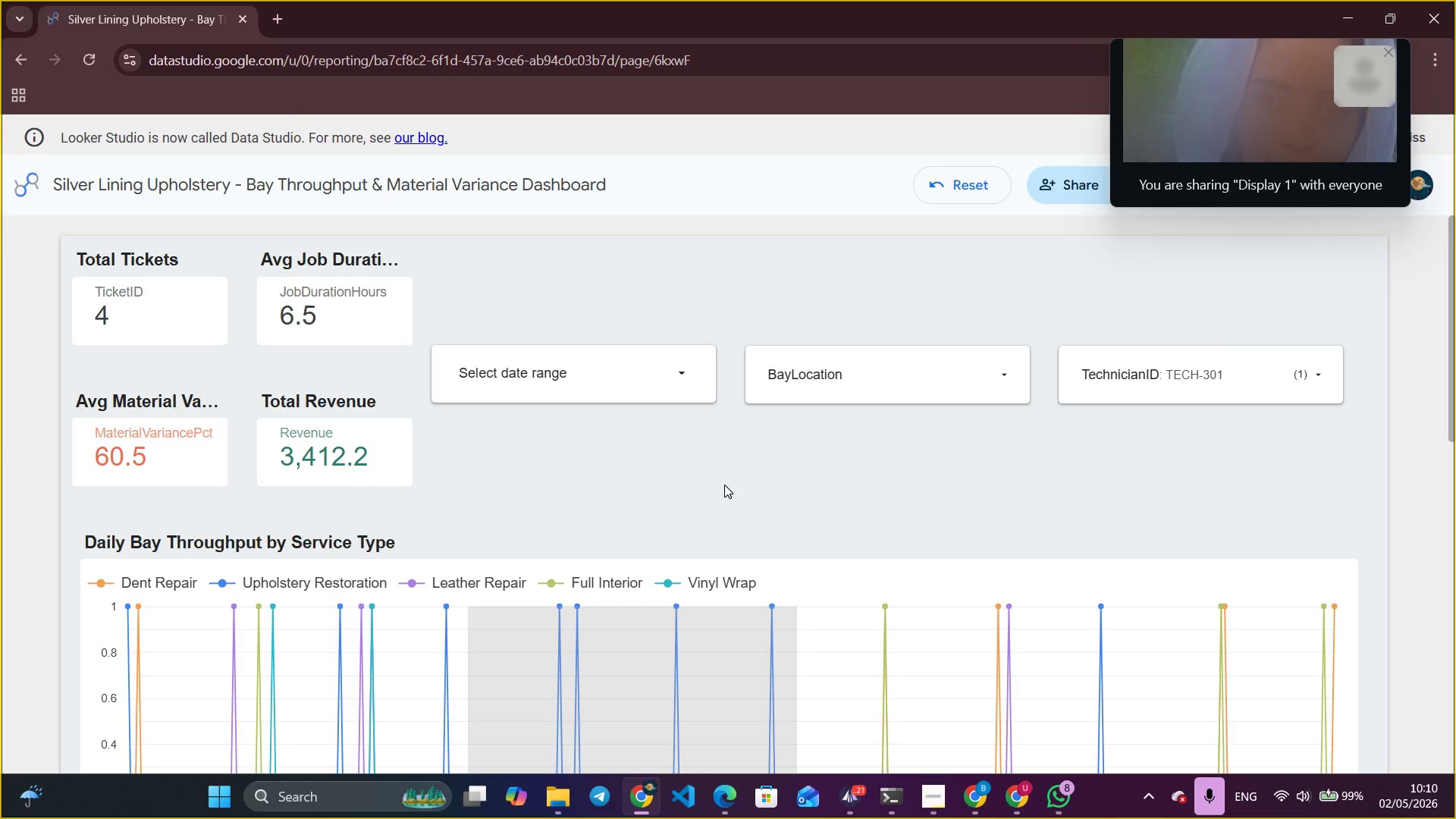 
scroll: coordinate [905, 409], scroll_direction: up, amount: 6.0
 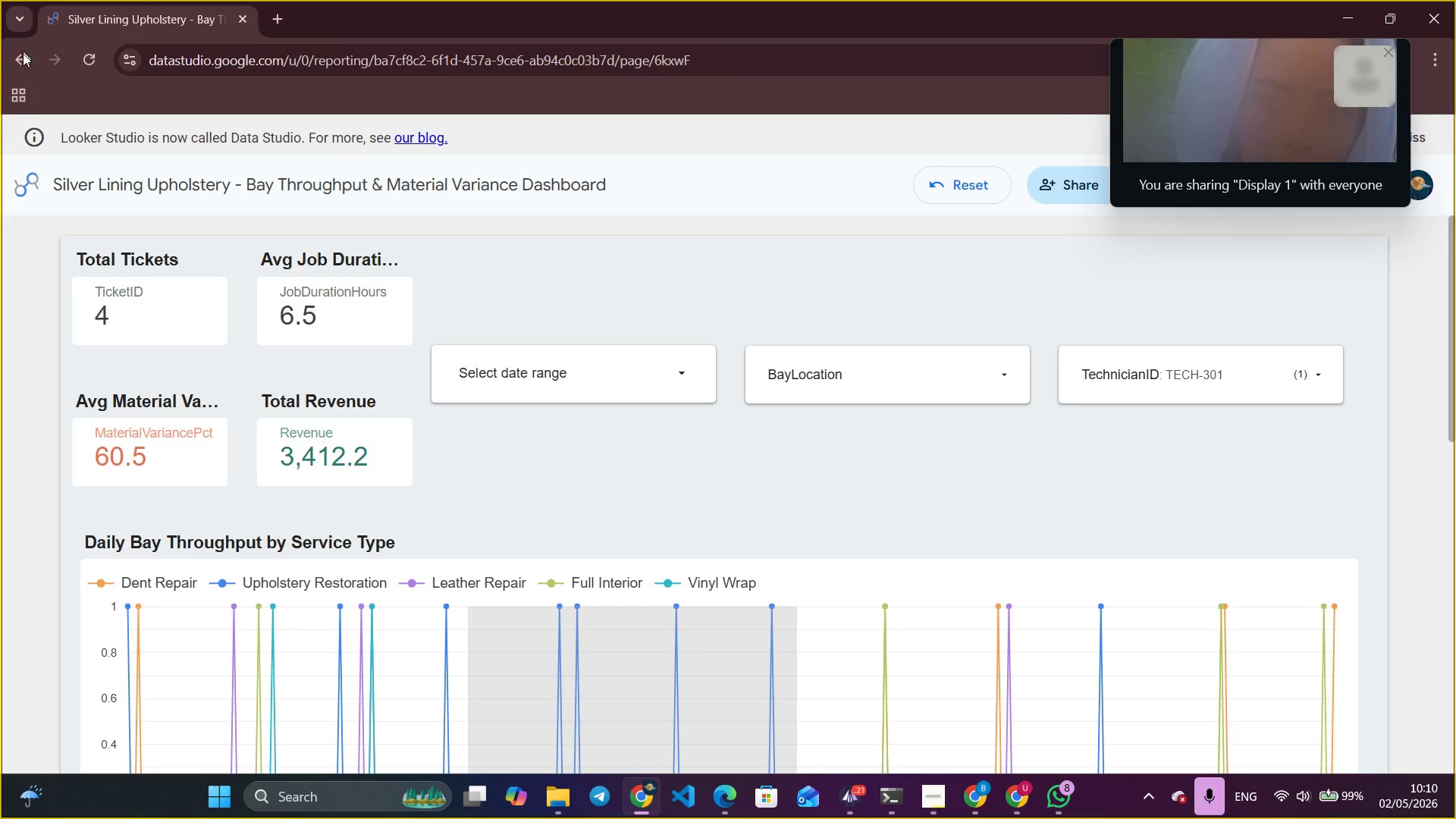 
left_click([12, 67])
 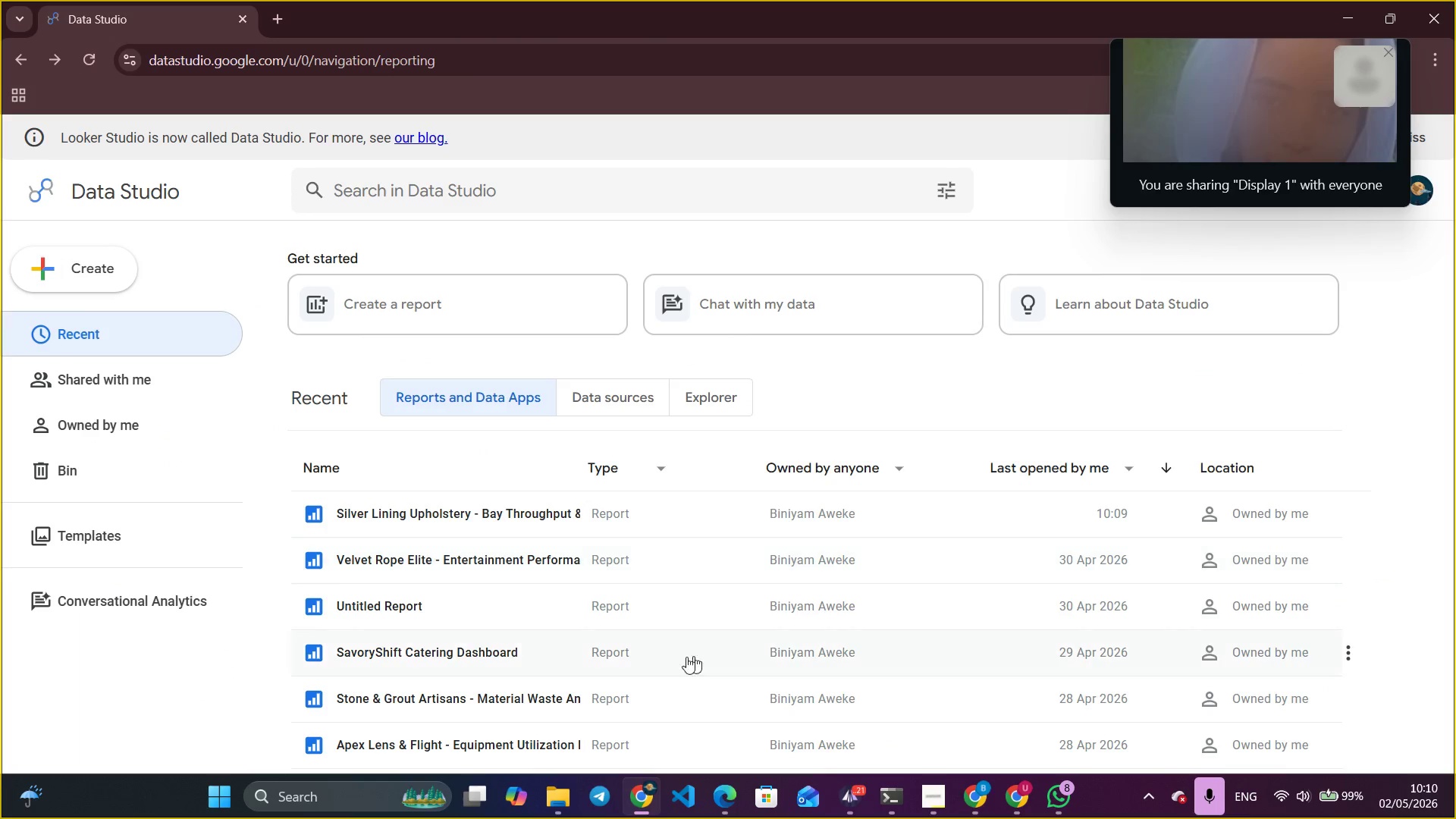 
left_click([528, 557])
 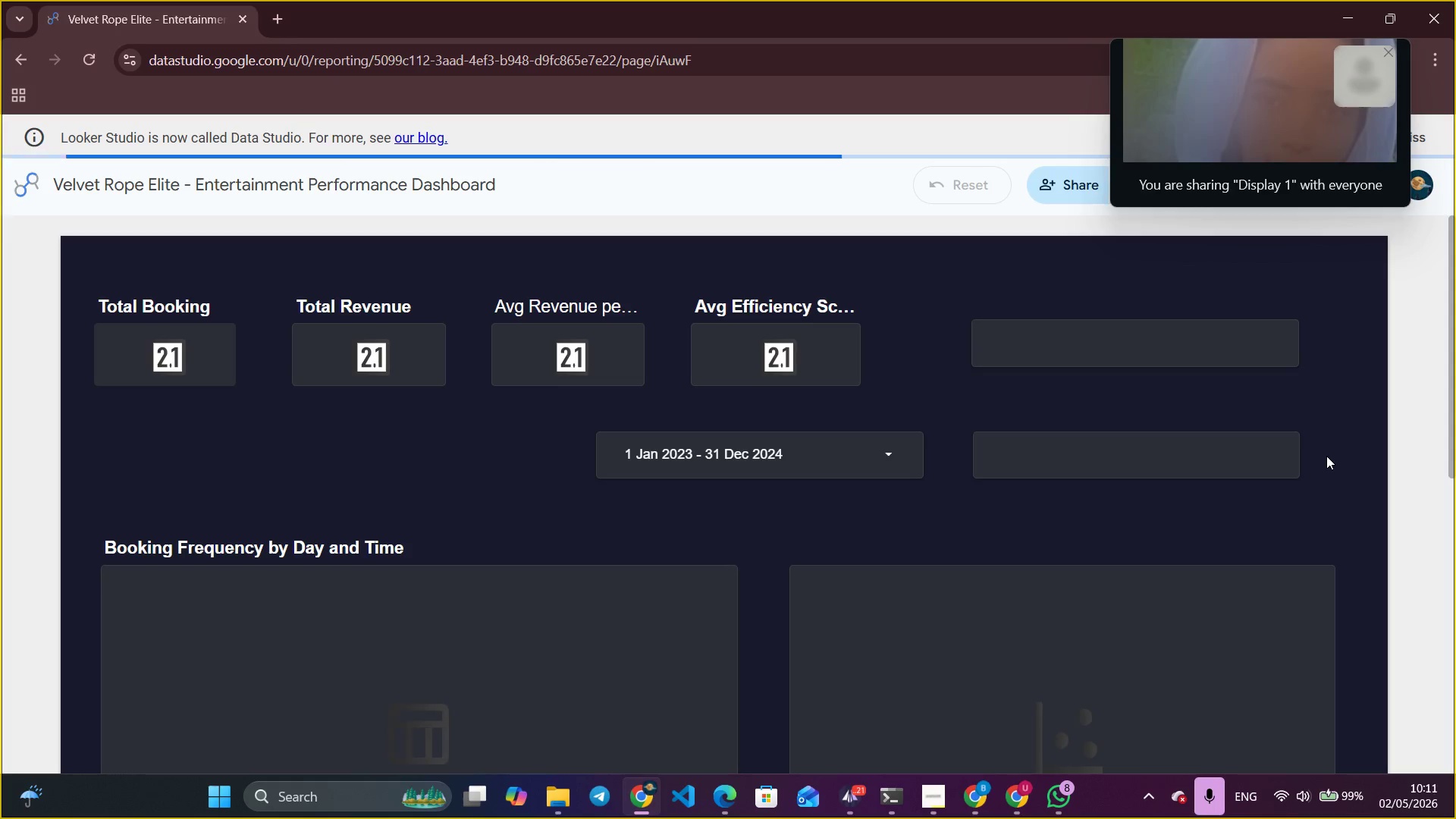 
wait(9.66)
 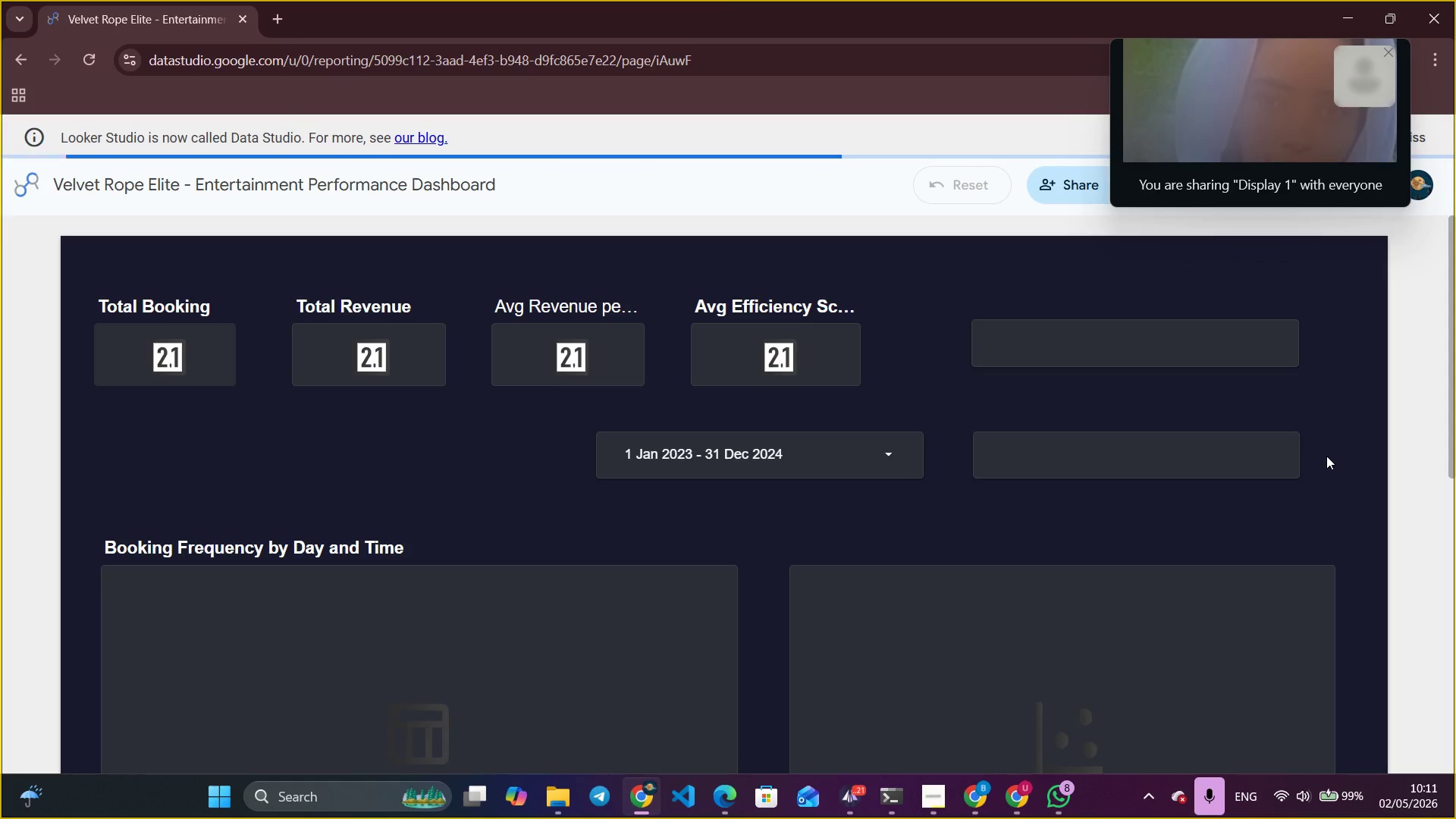 
scroll: coordinate [1341, 453], scroll_direction: down, amount: 2.0
 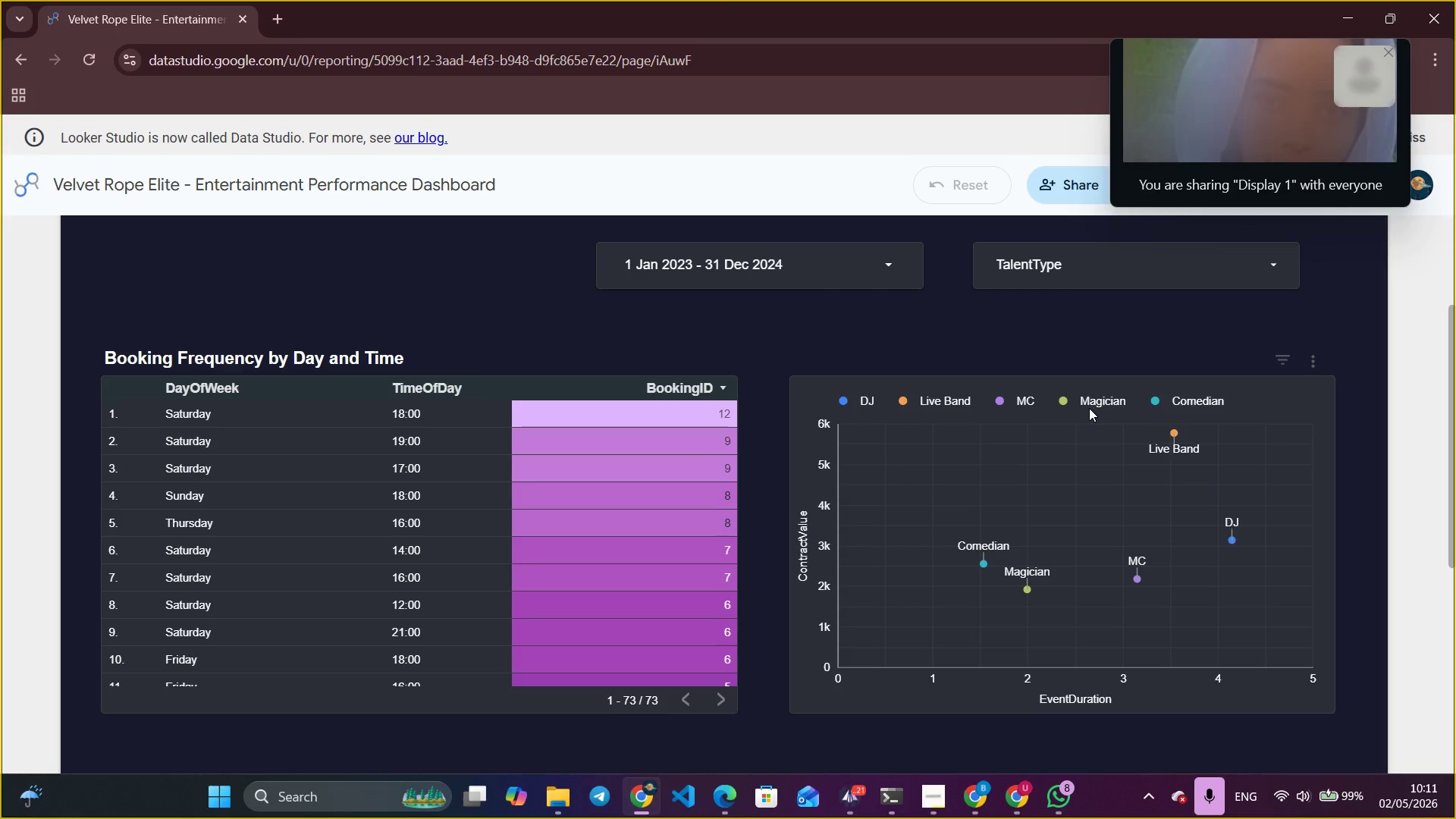 
left_click_drag(start_coordinate=[1088, 408], to_coordinate=[1116, 407])
 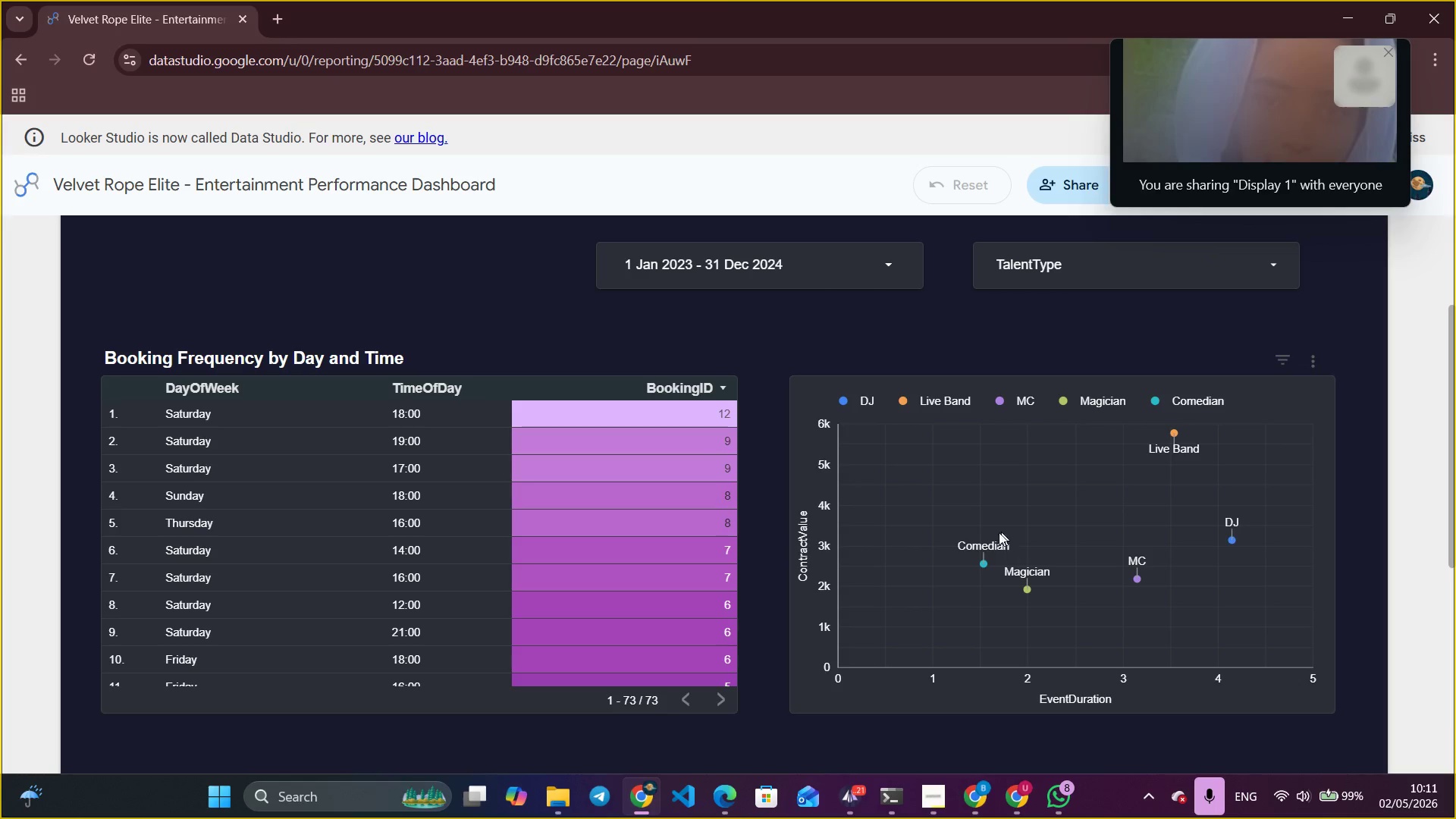 
scroll: coordinate [823, 552], scroll_direction: none, amount: 0.0
 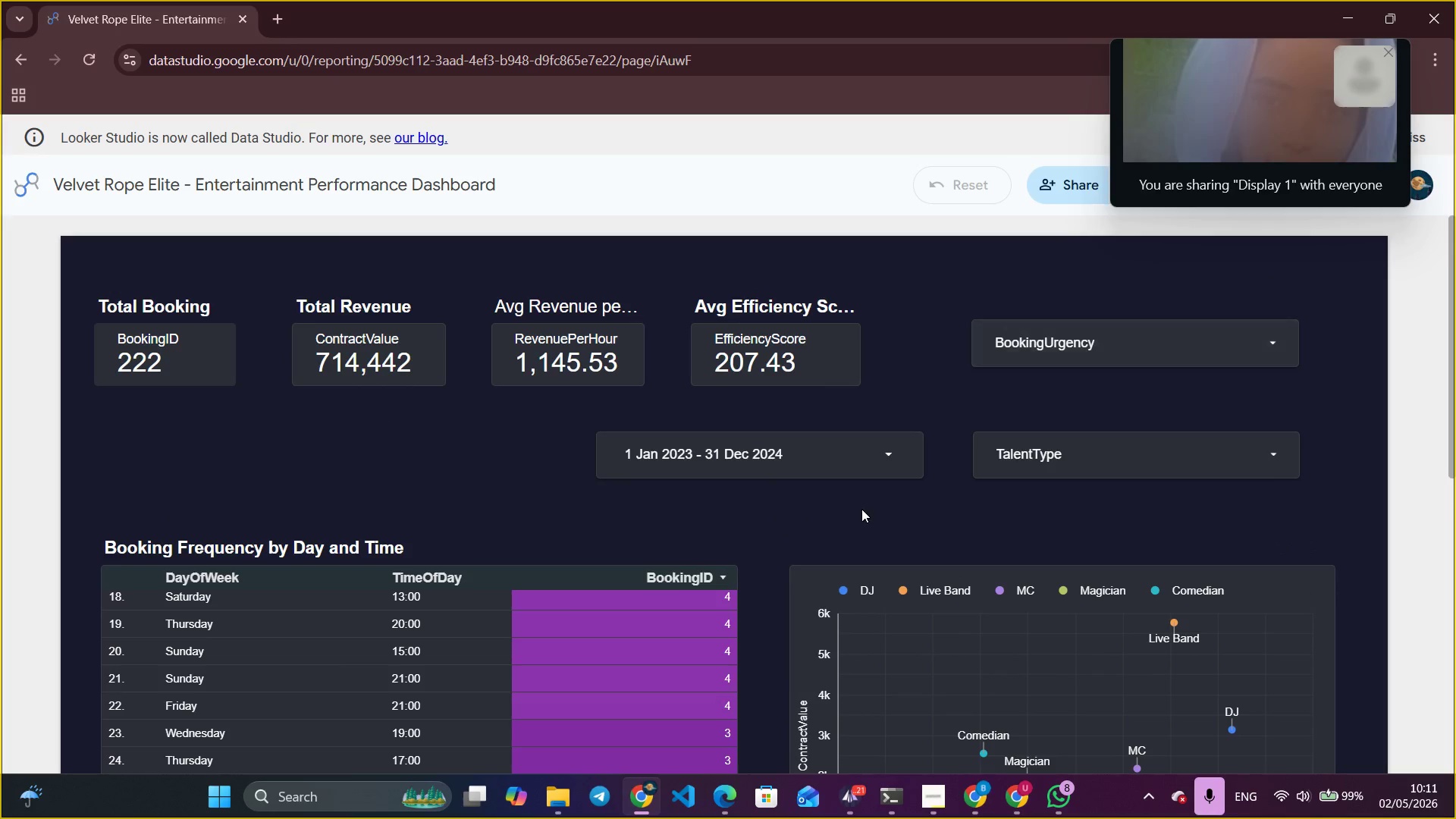 
left_click([871, 466])
 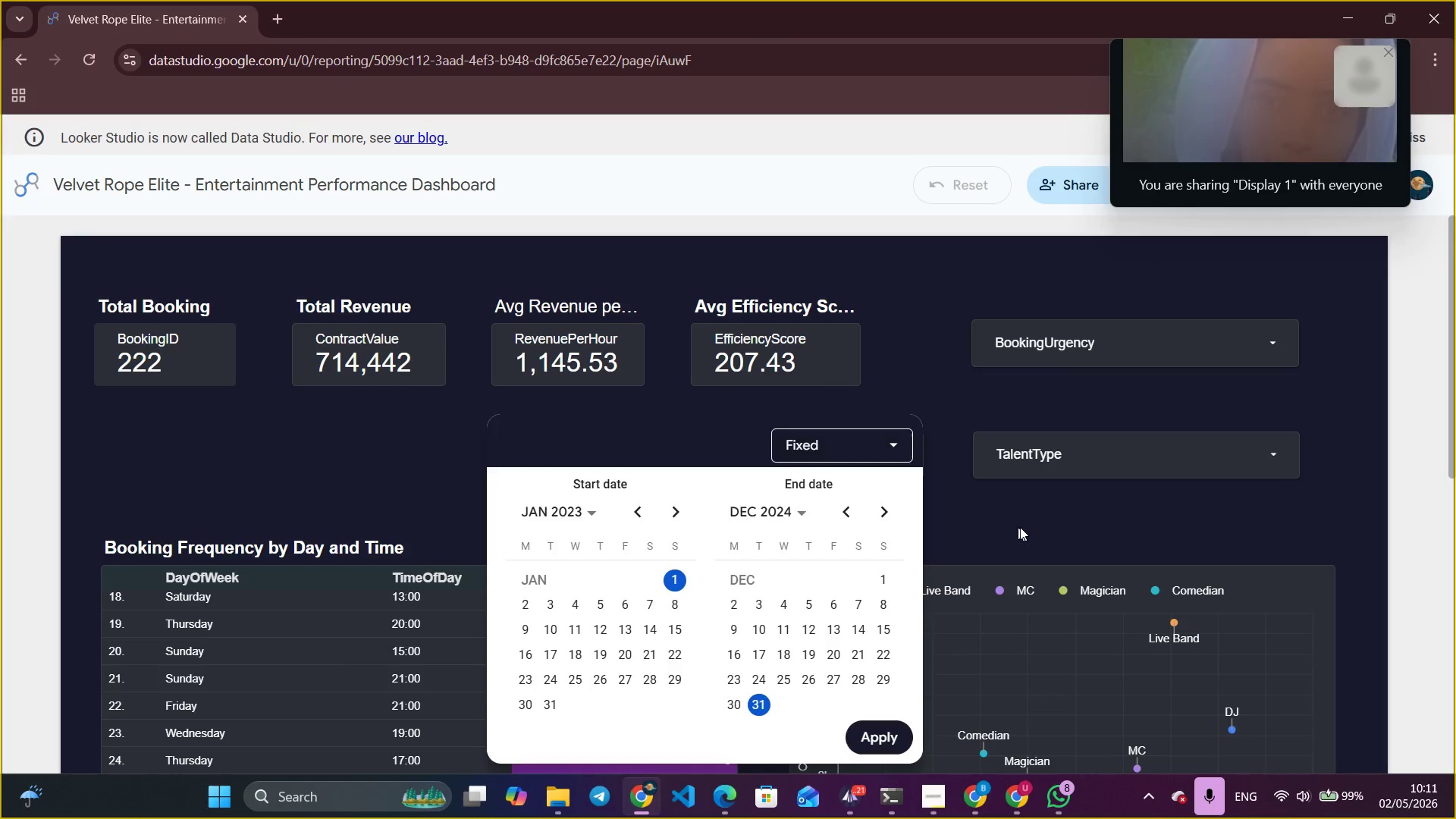 
left_click([1268, 444])
 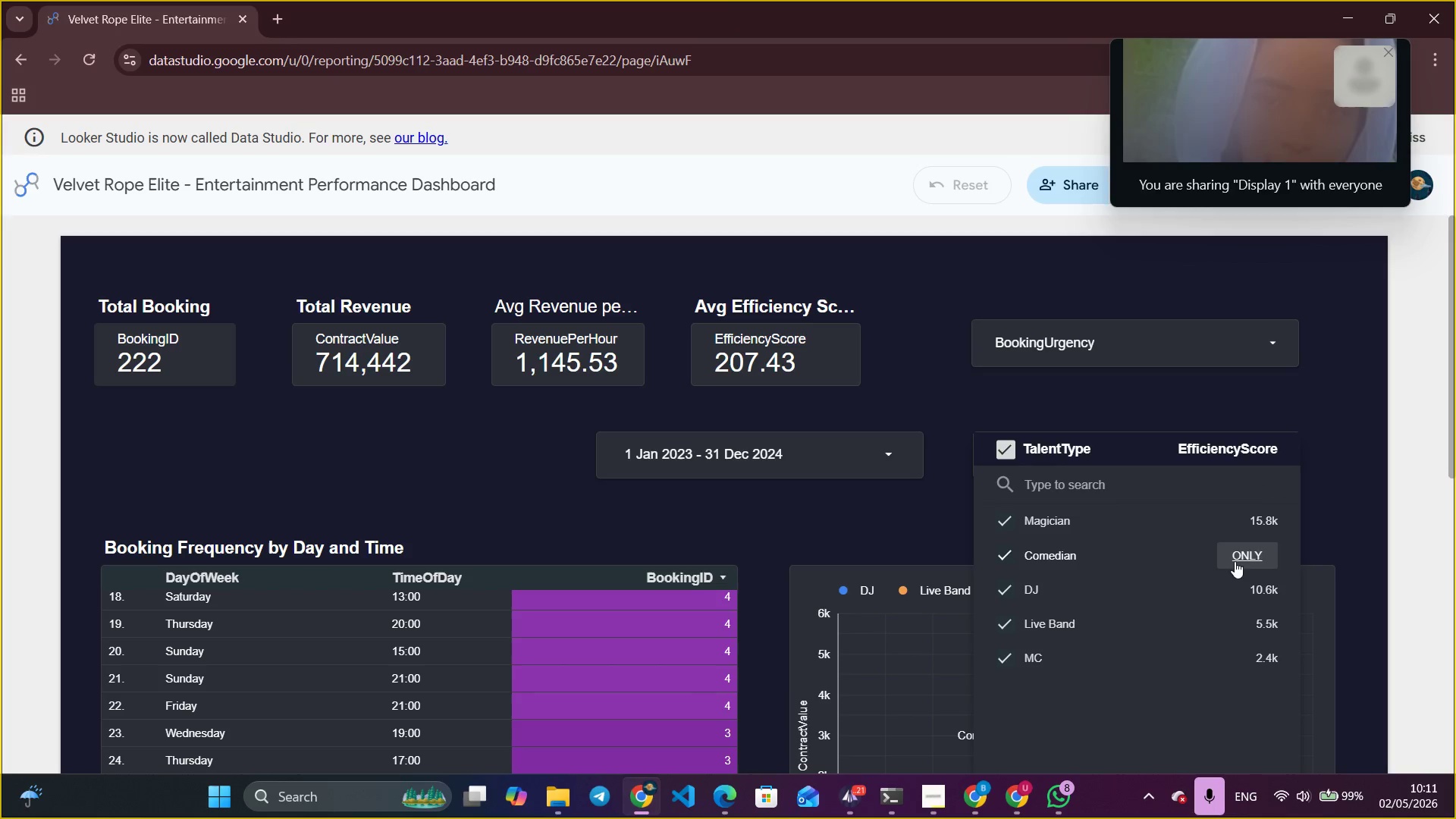 
left_click([1253, 591])
 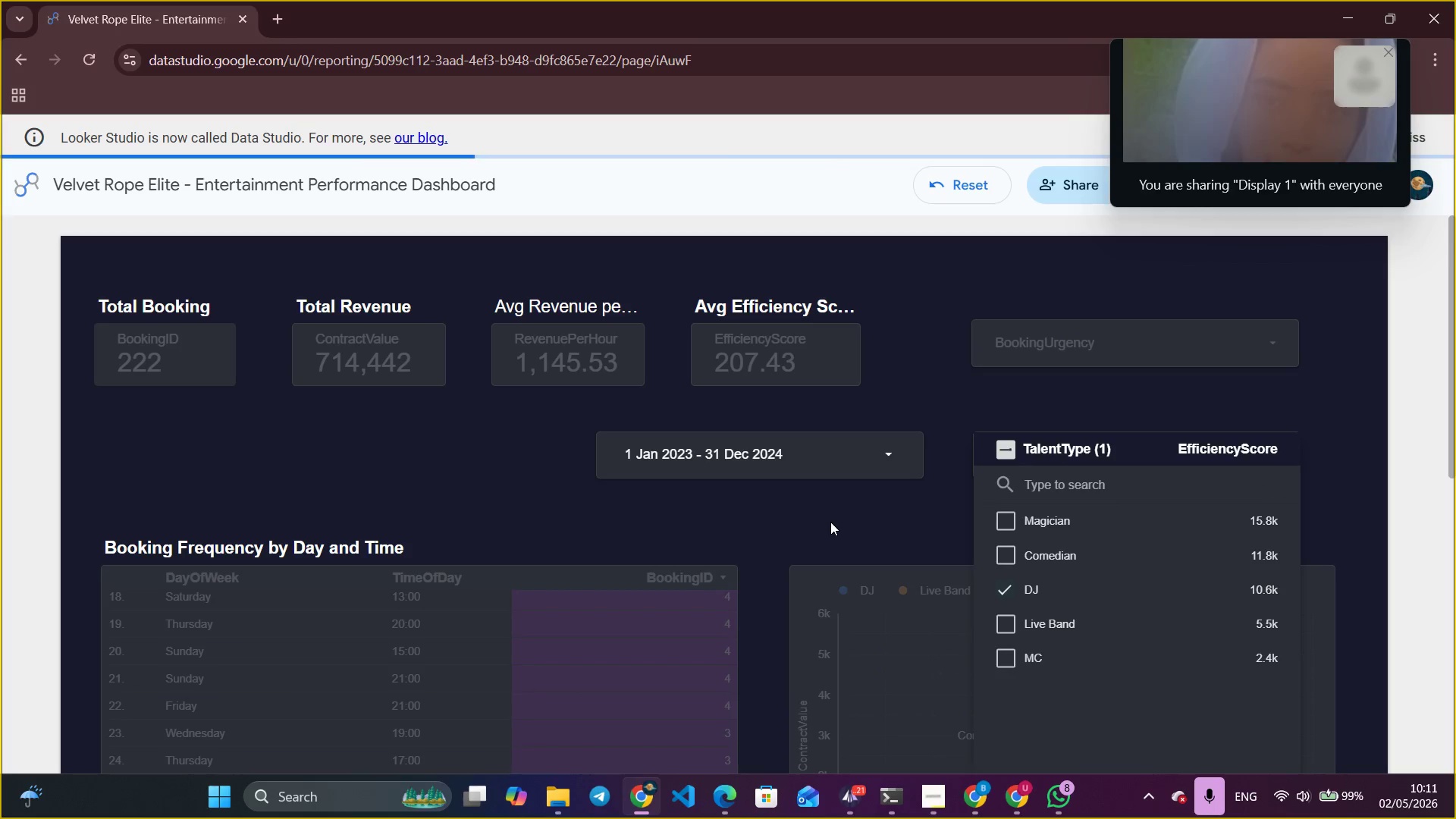 
scroll: coordinate [830, 522], scroll_direction: down, amount: 2.0
 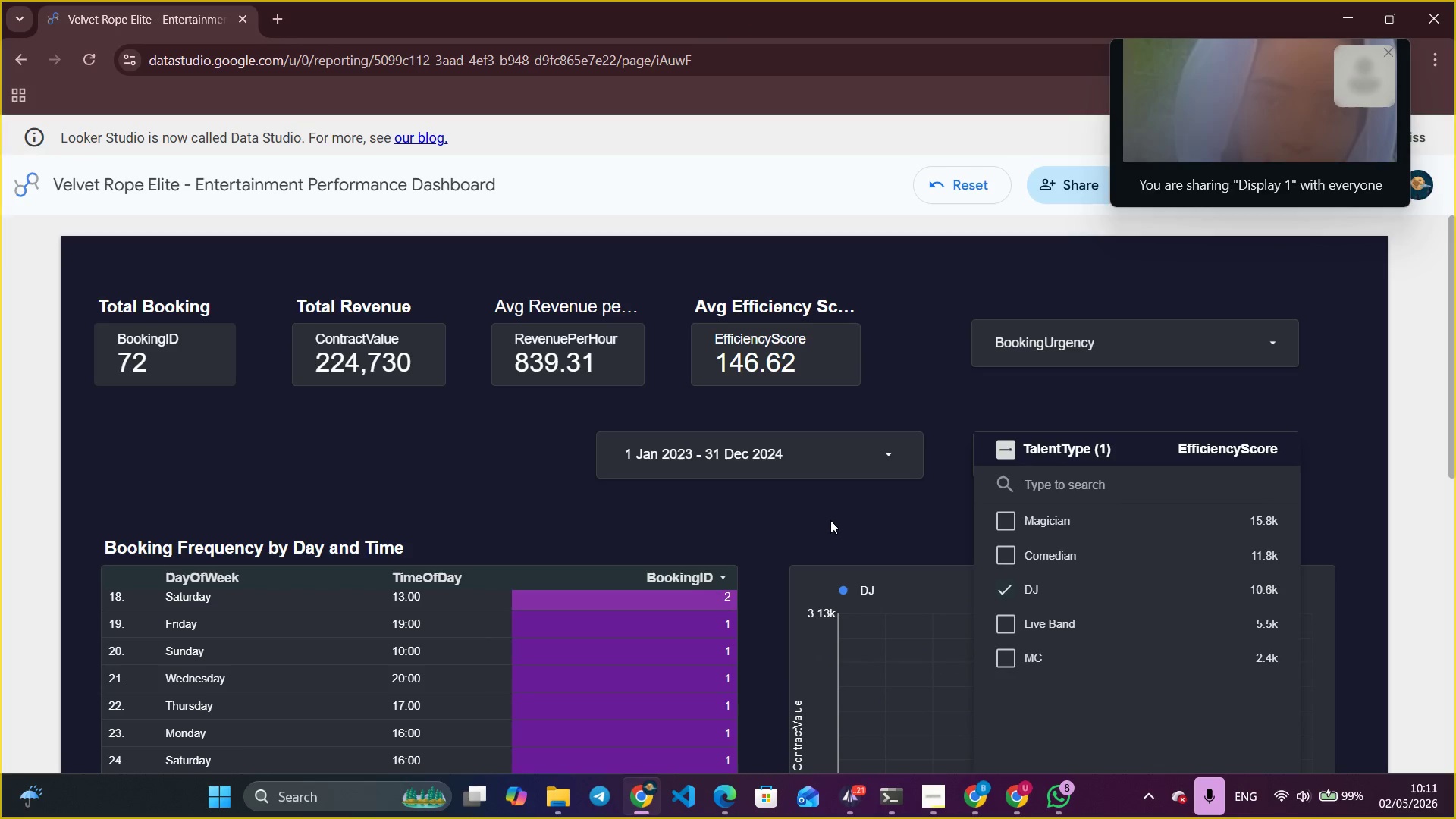 
left_click([830, 520])
 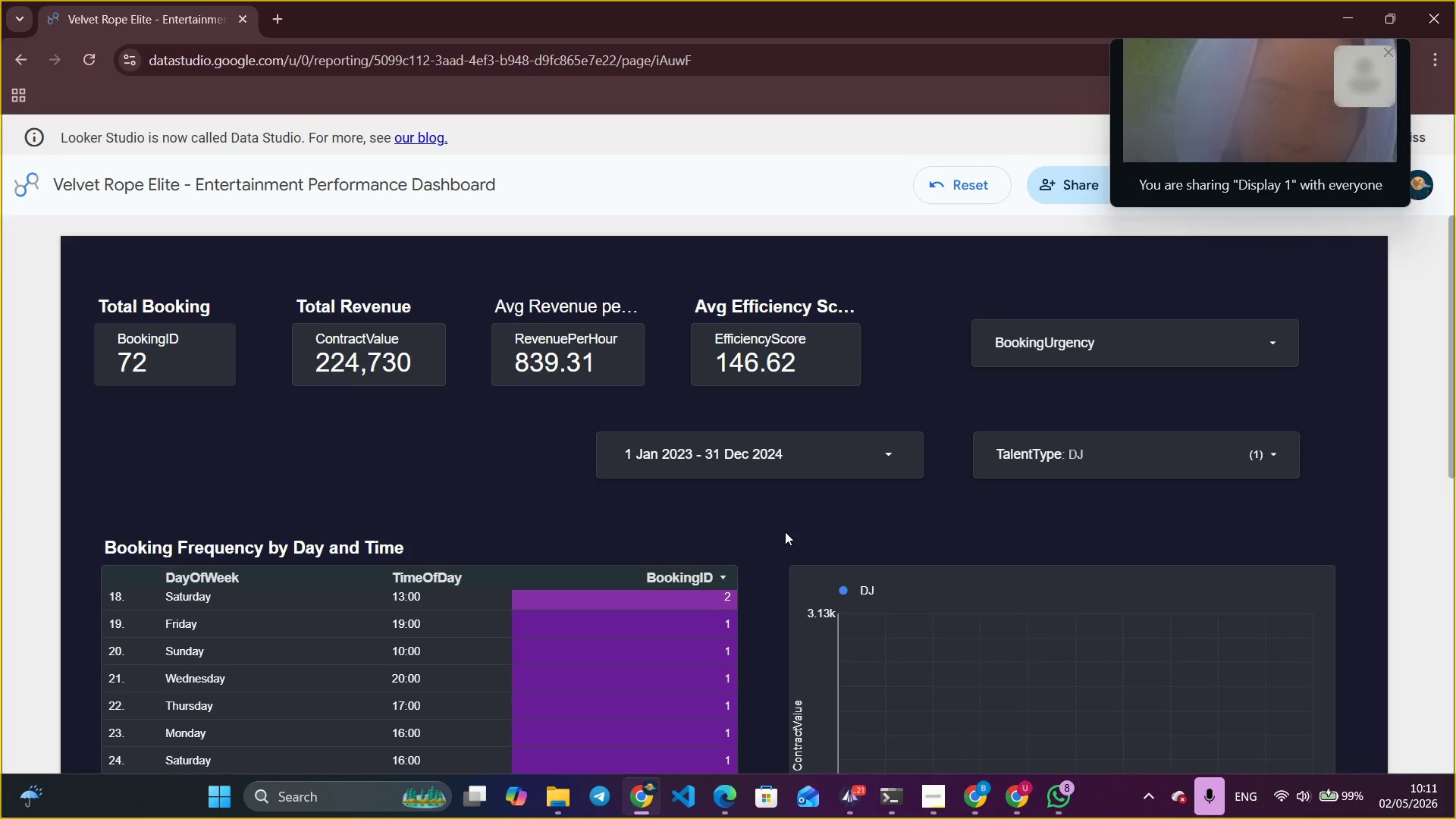 
scroll: coordinate [778, 533], scroll_direction: down, amount: 4.0
 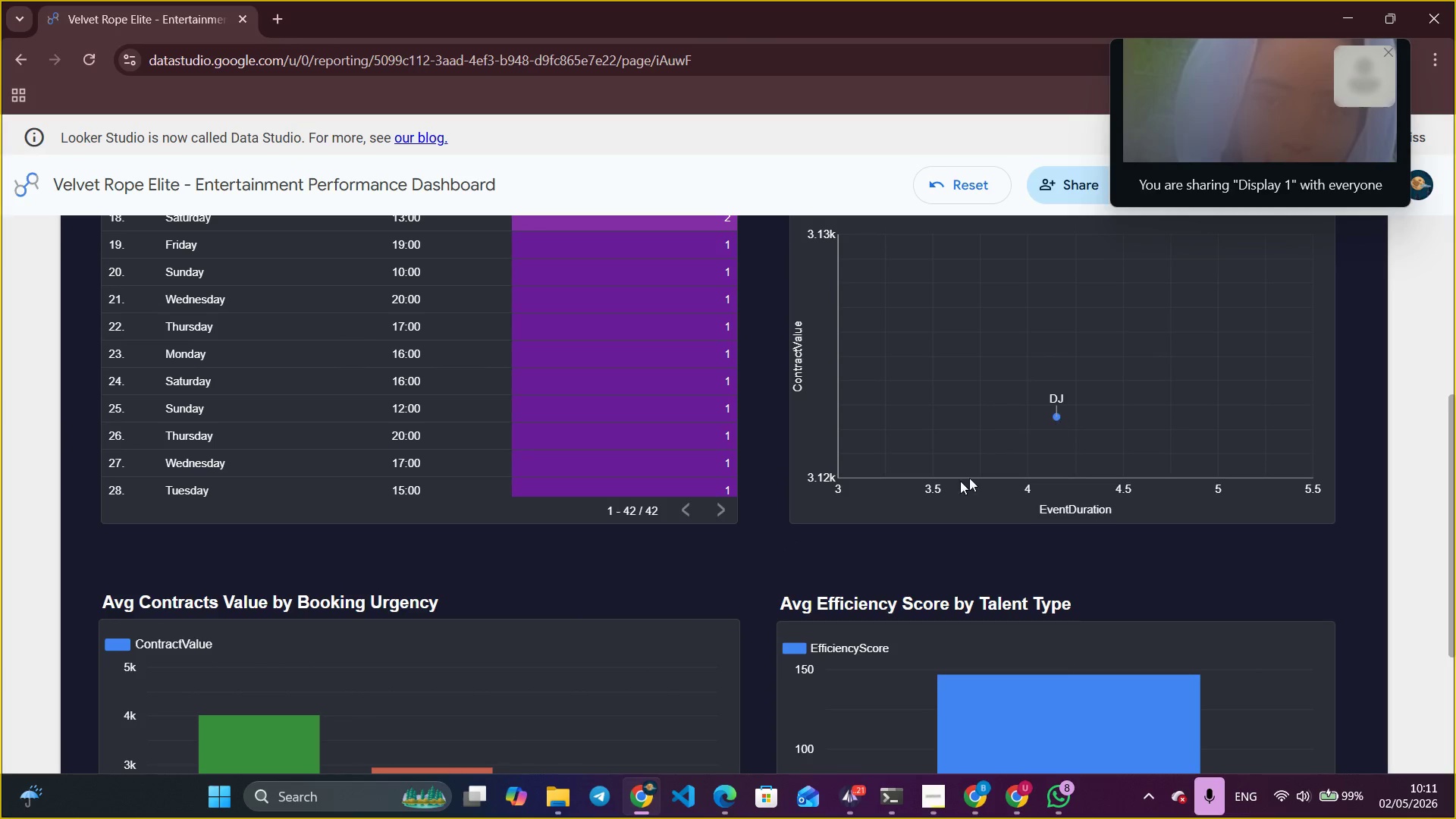 
scroll: coordinate [630, 471], scroll_direction: up, amount: 2.0
 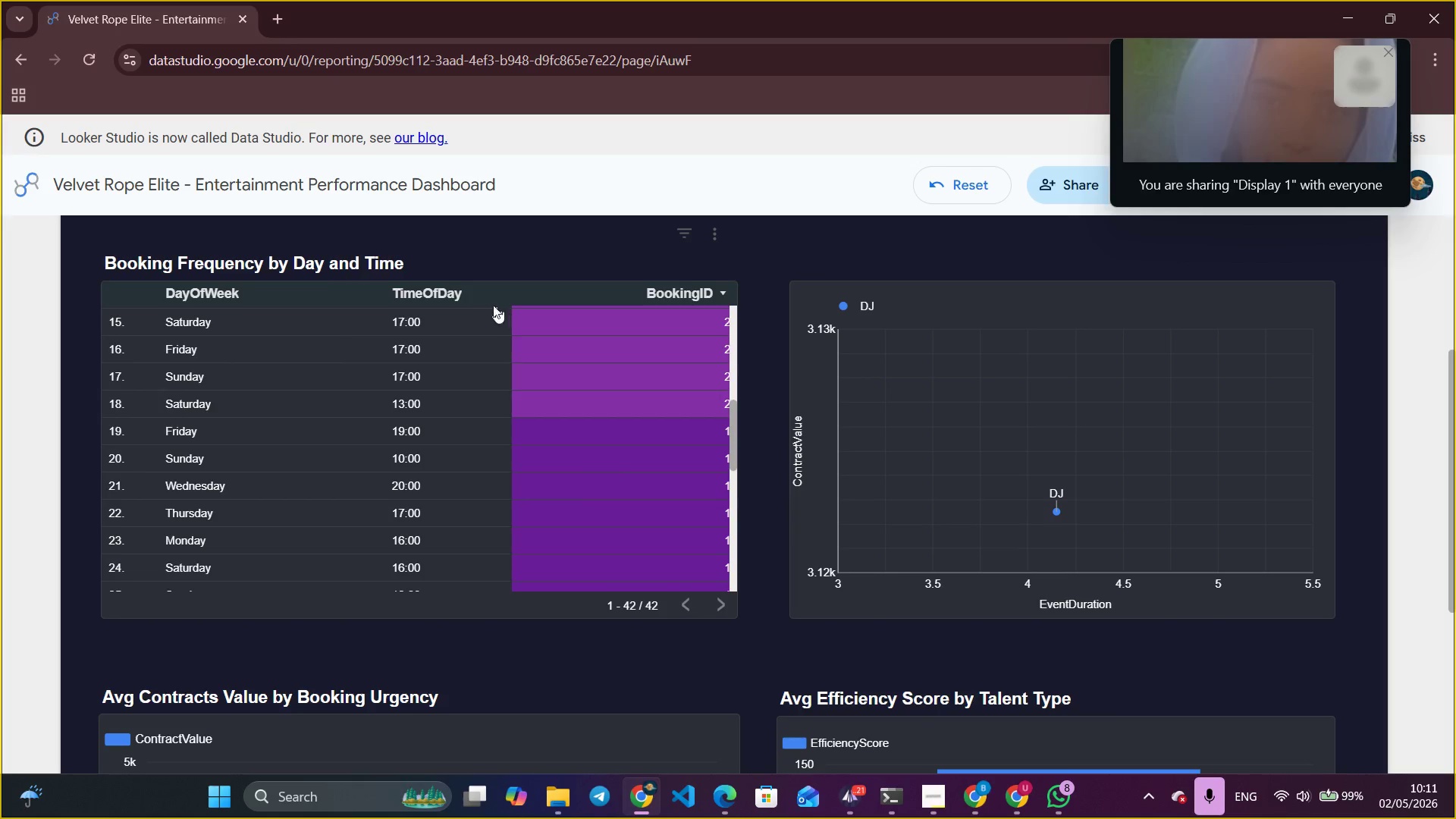 
left_click_drag(start_coordinate=[478, 300], to_coordinate=[400, 298])
 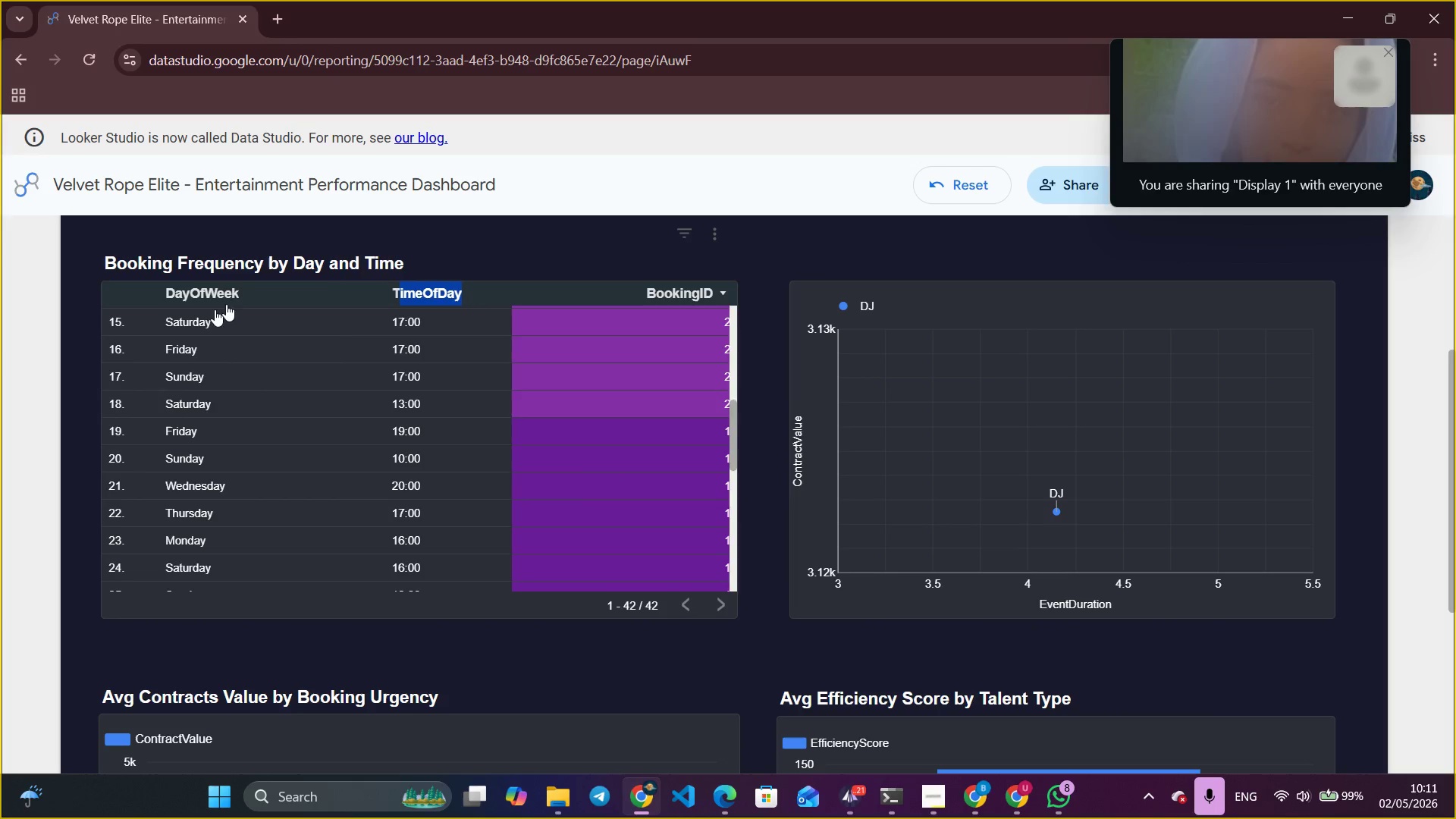 
left_click_drag(start_coordinate=[250, 290], to_coordinate=[158, 289])
 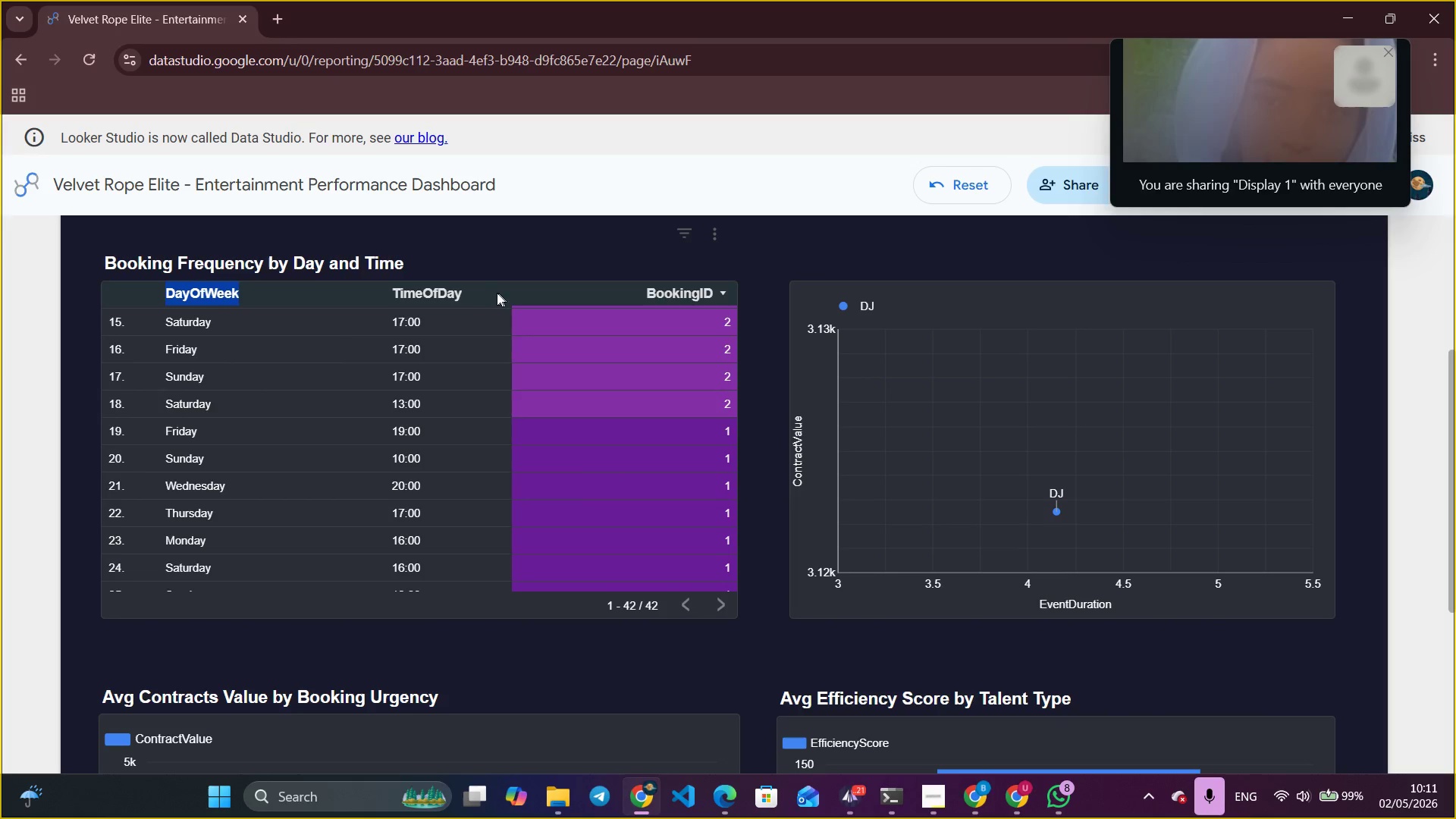 
left_click_drag(start_coordinate=[488, 294], to_coordinate=[374, 300])
 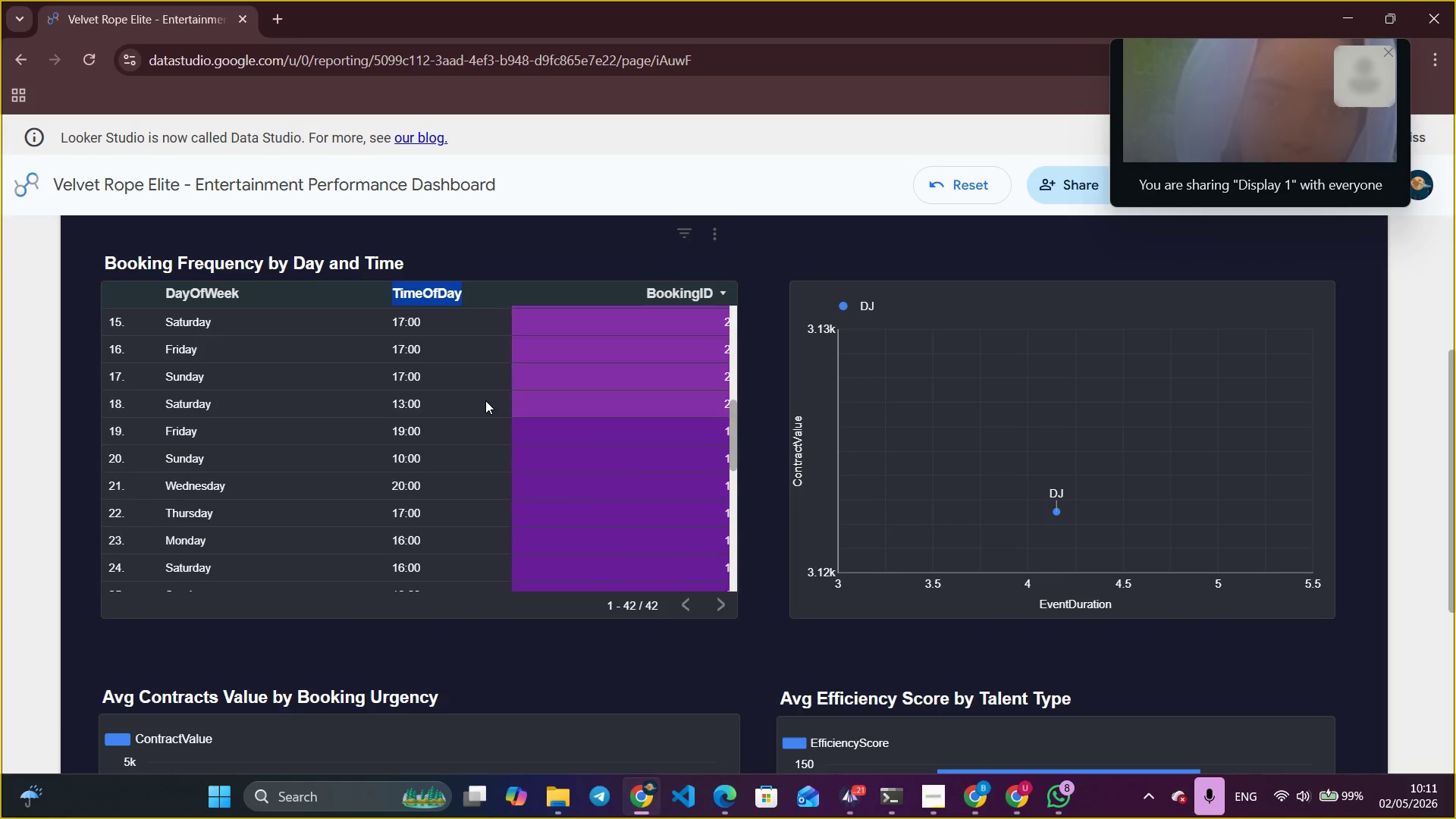 
scroll: coordinate [777, 598], scroll_direction: down, amount: 14.0
 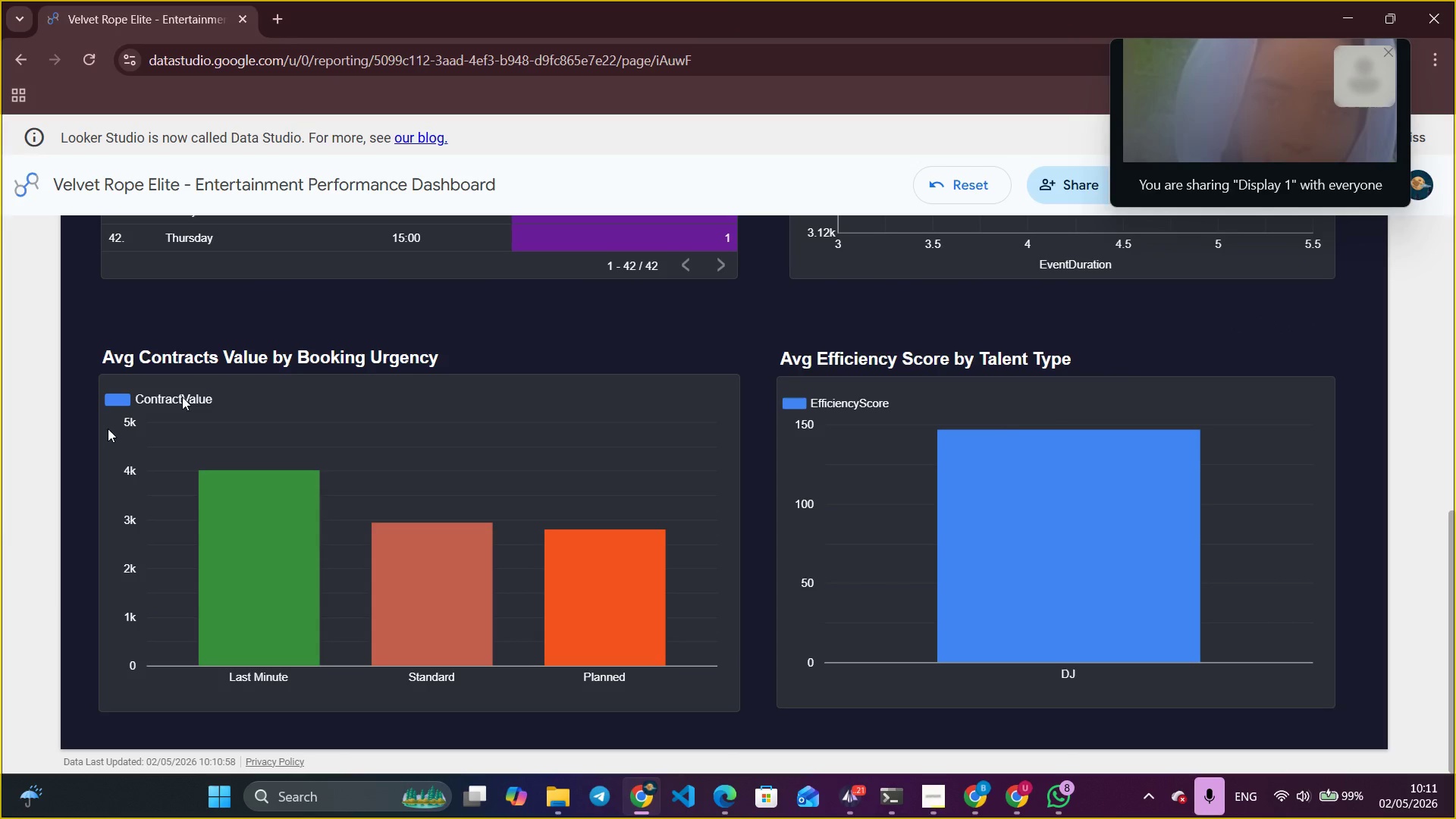 
mouse_move([453, 559])
 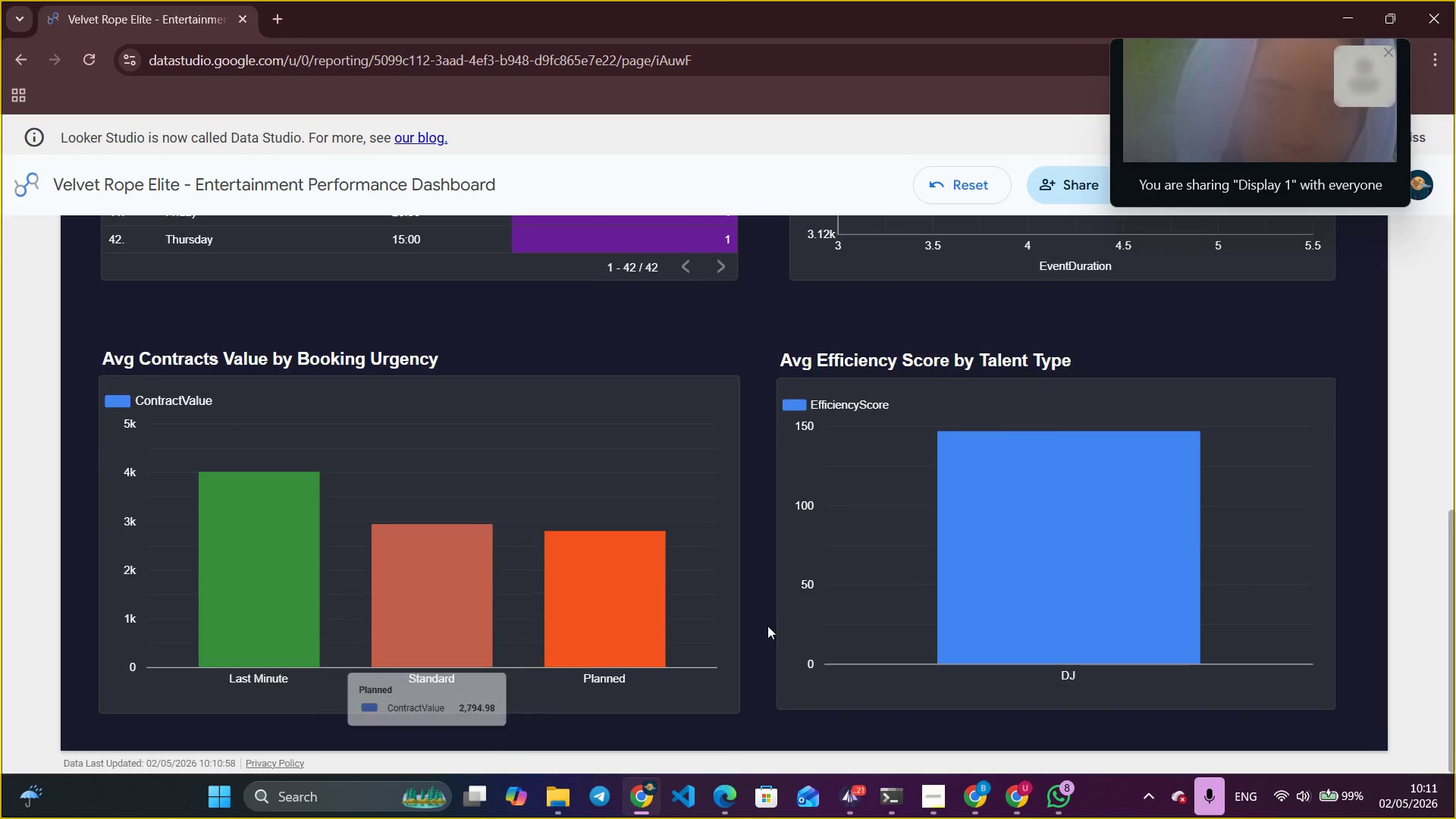 
scroll: coordinate [767, 626], scroll_direction: up, amount: 6.0
 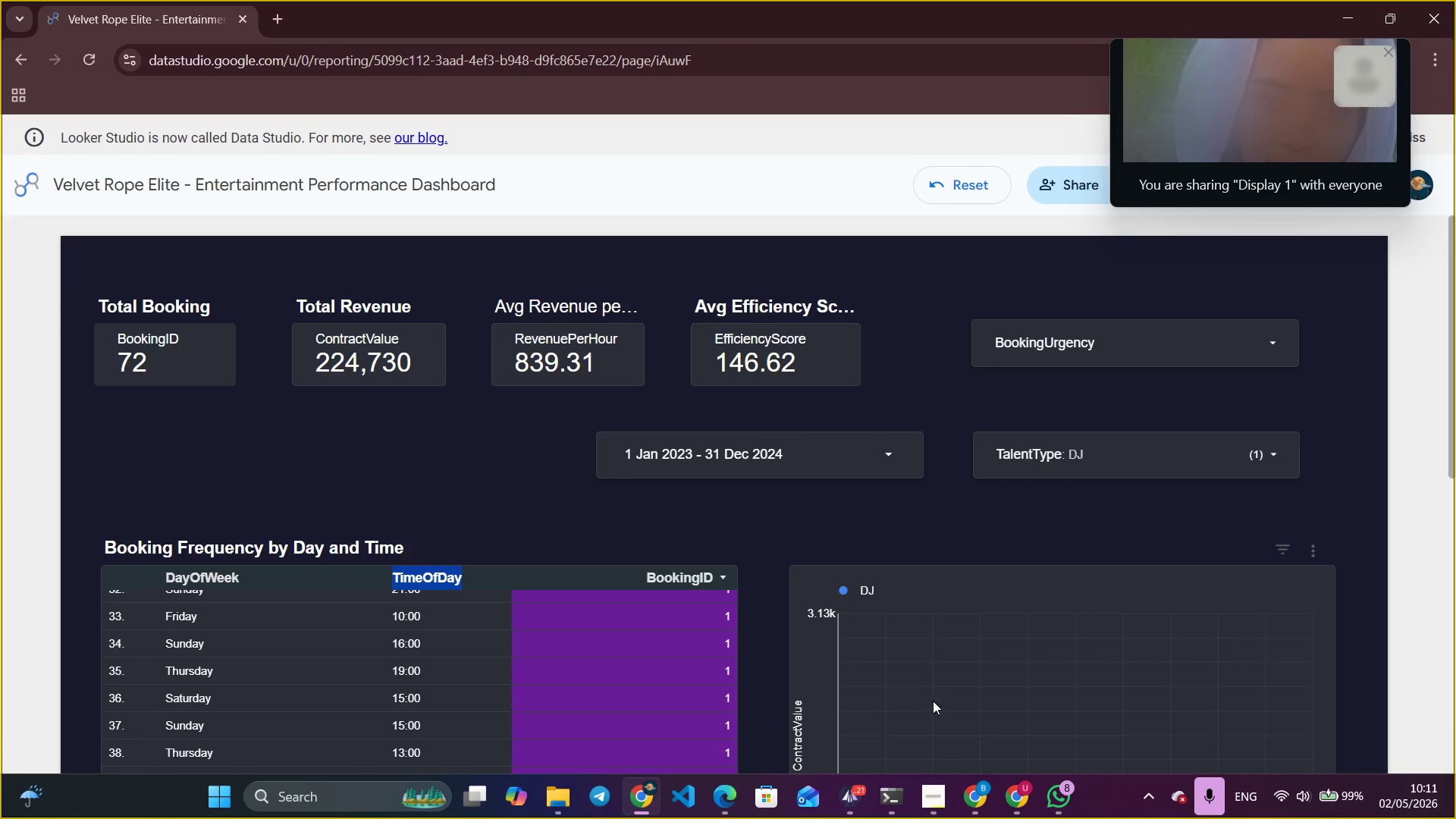 
wait(5.28)
 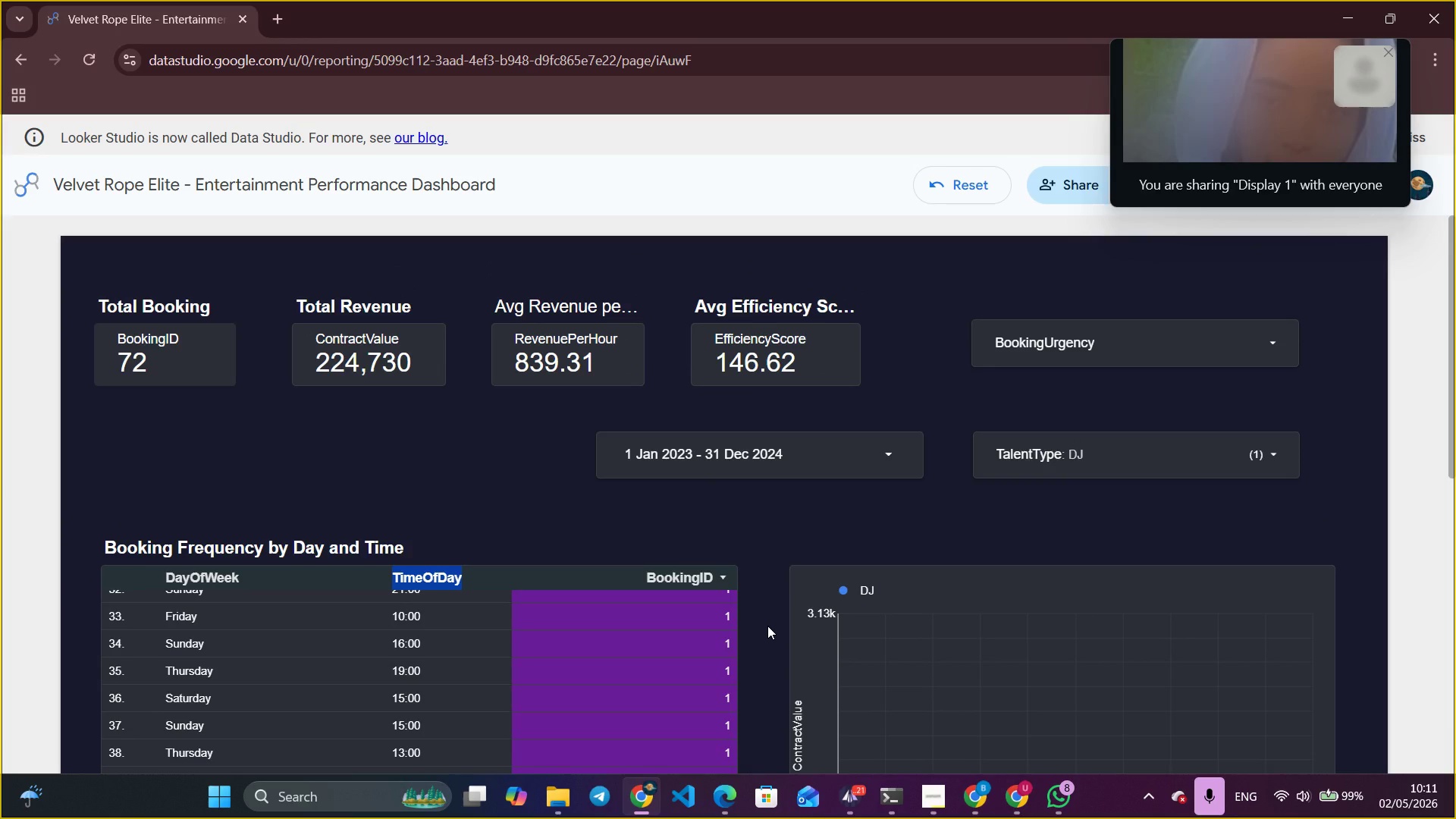 
left_click([985, 802])
 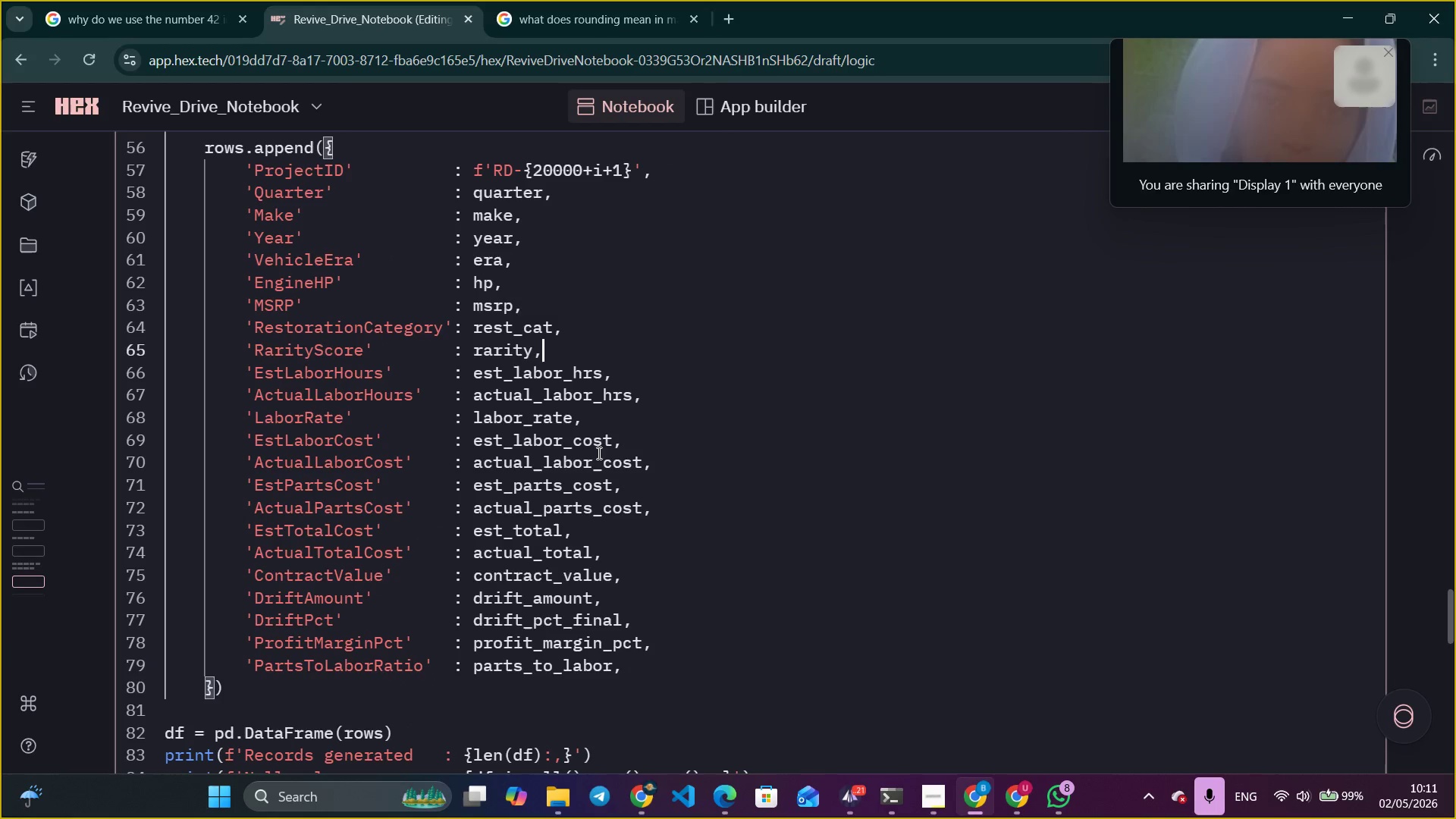 
hold_key(key=ControlLeft, duration=1.09)
scroll: coordinate [598, 529], scroll_direction: down, amount: 1.0
 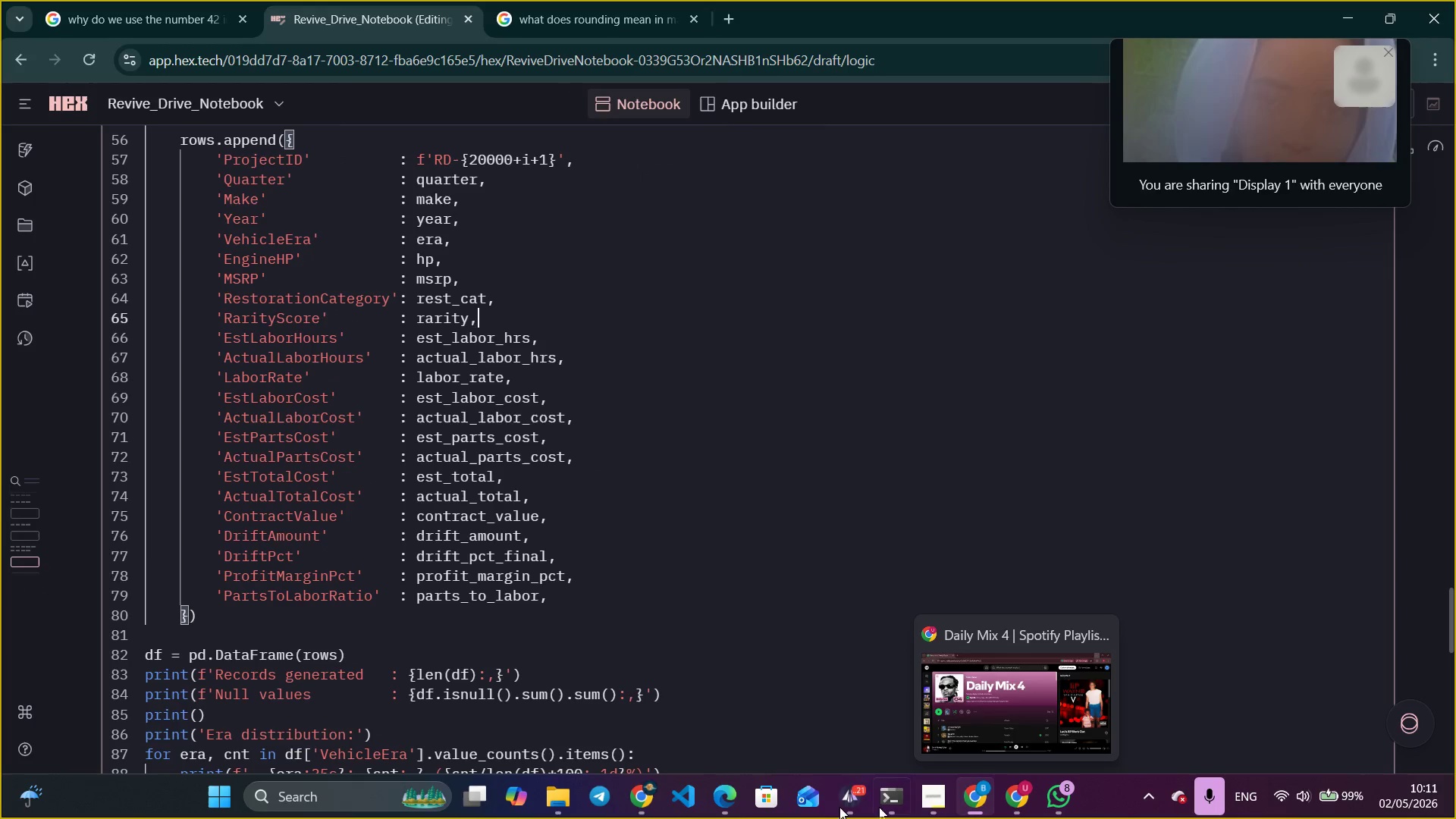 
left_click([633, 808])
 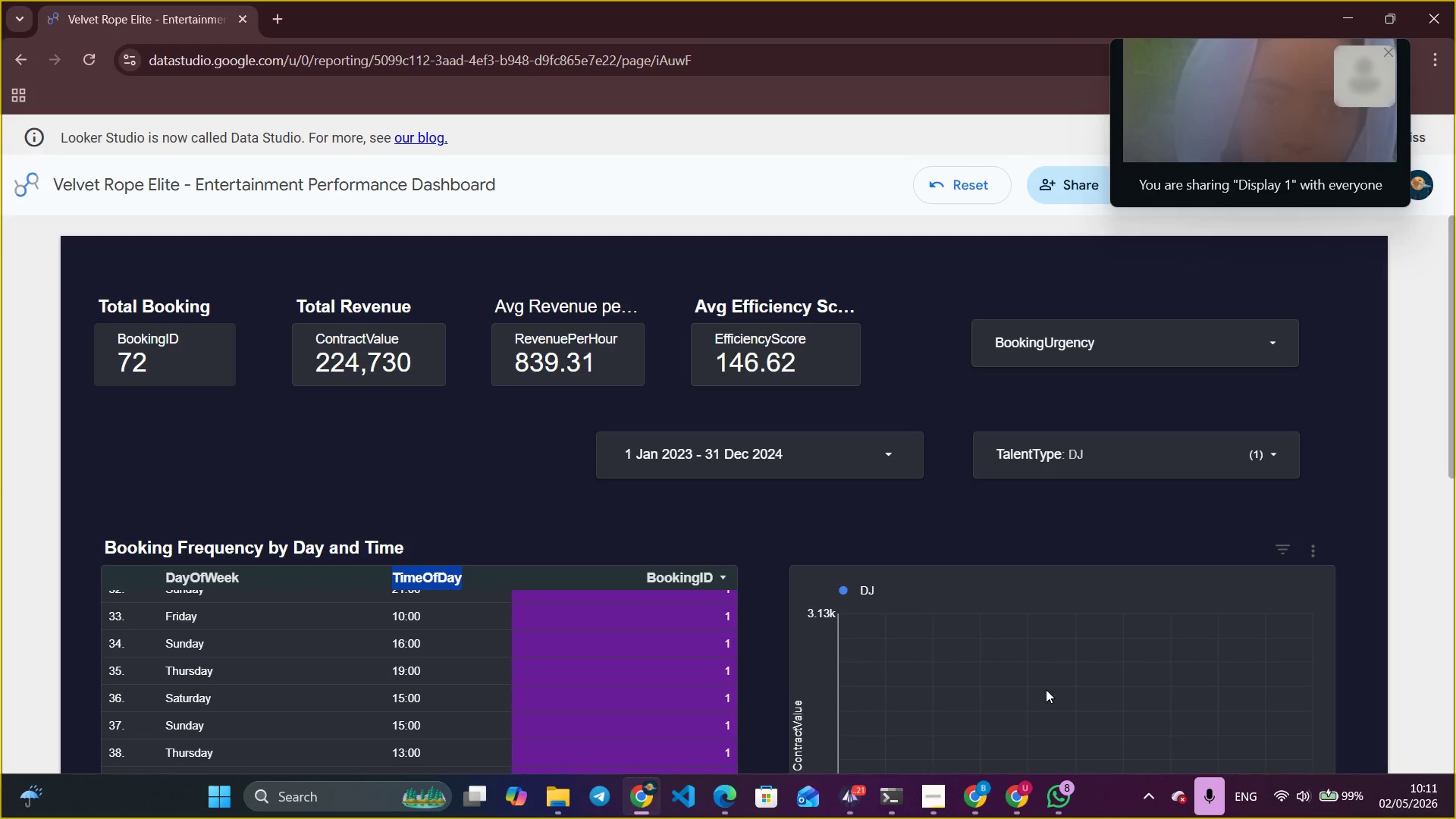 
left_click([969, 800])
 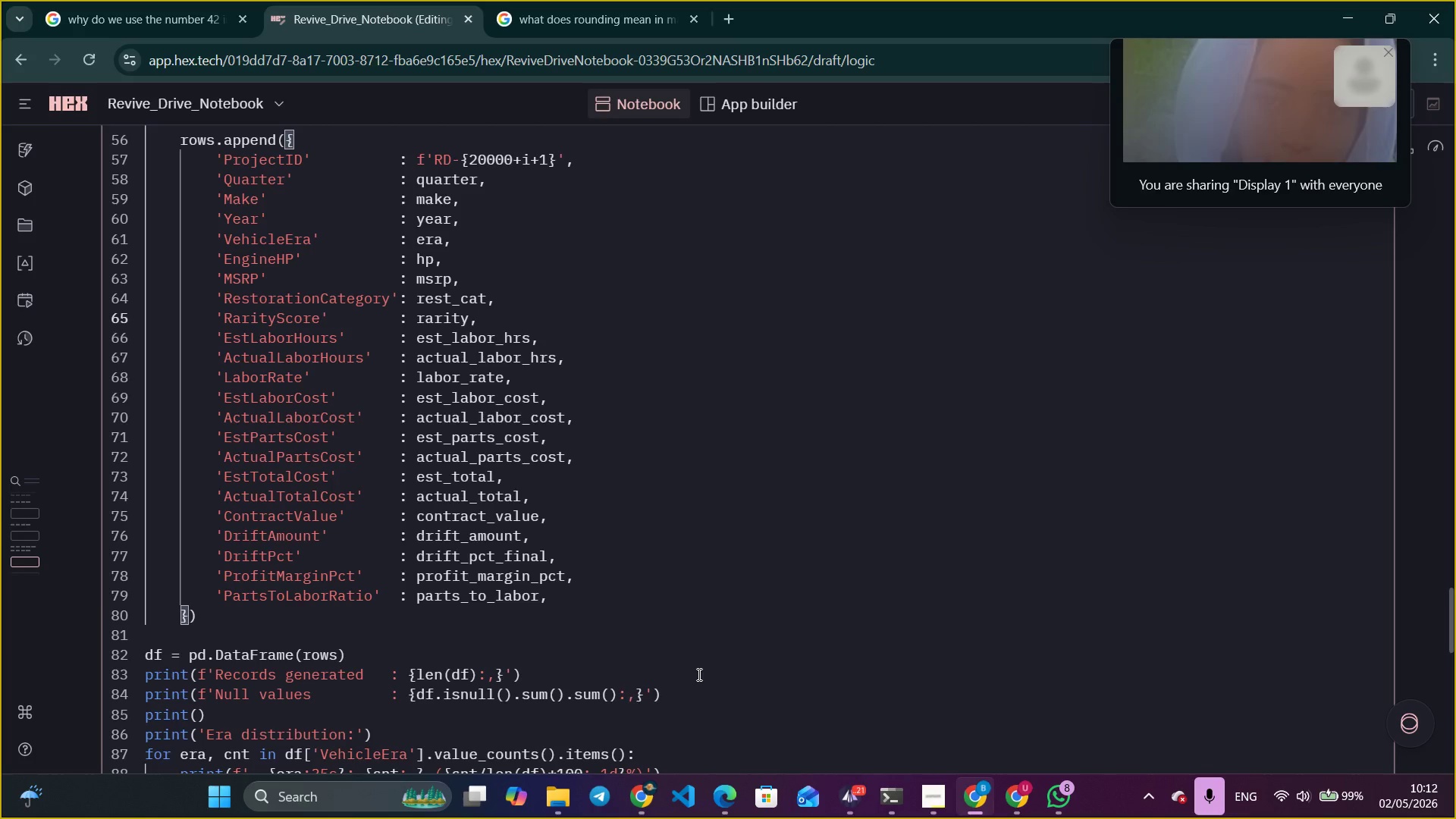 
scroll: coordinate [576, 454], scroll_direction: down, amount: 10.0
 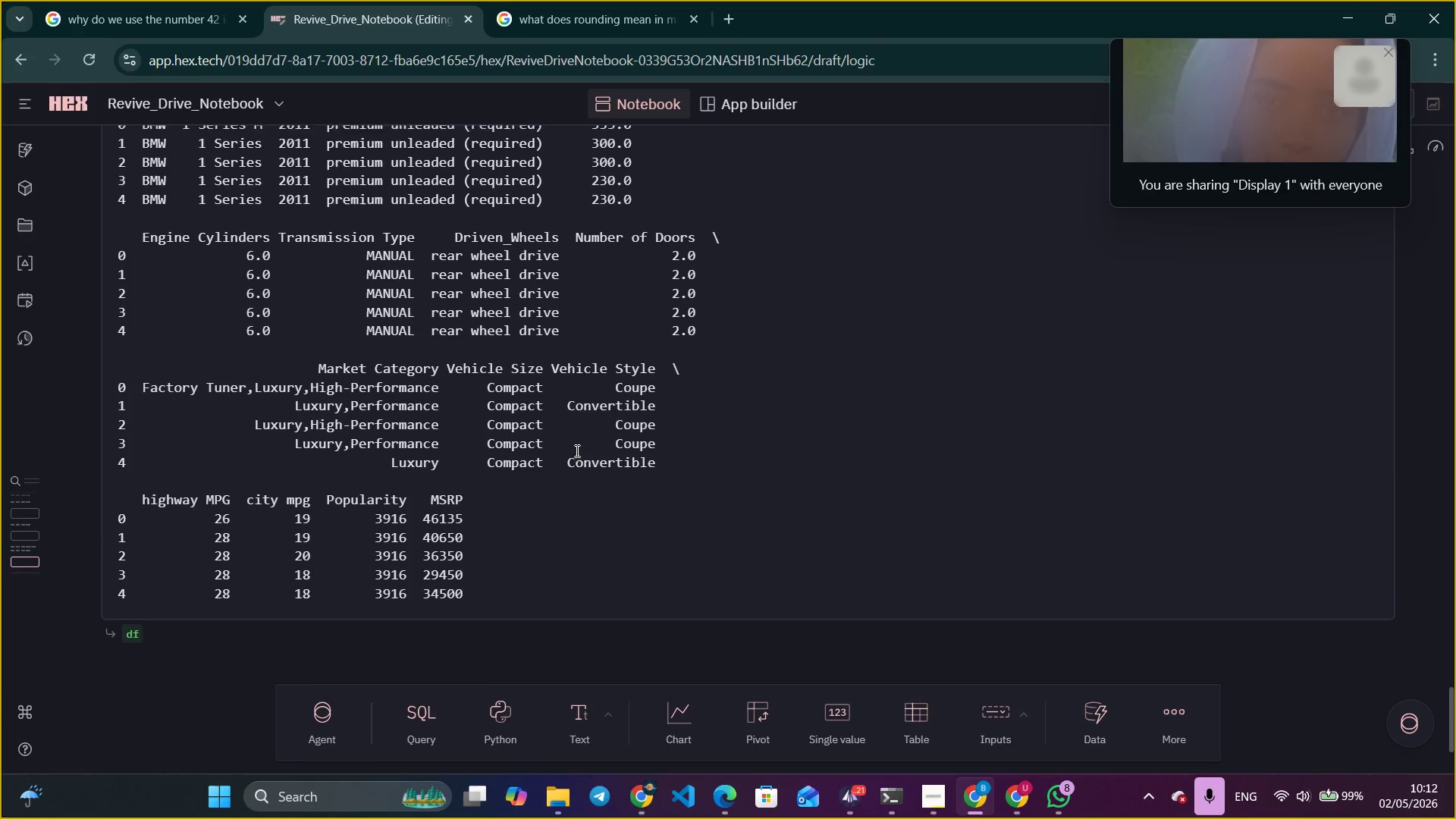 
left_click_drag(start_coordinate=[742, 679], to_coordinate=[249, 0])
 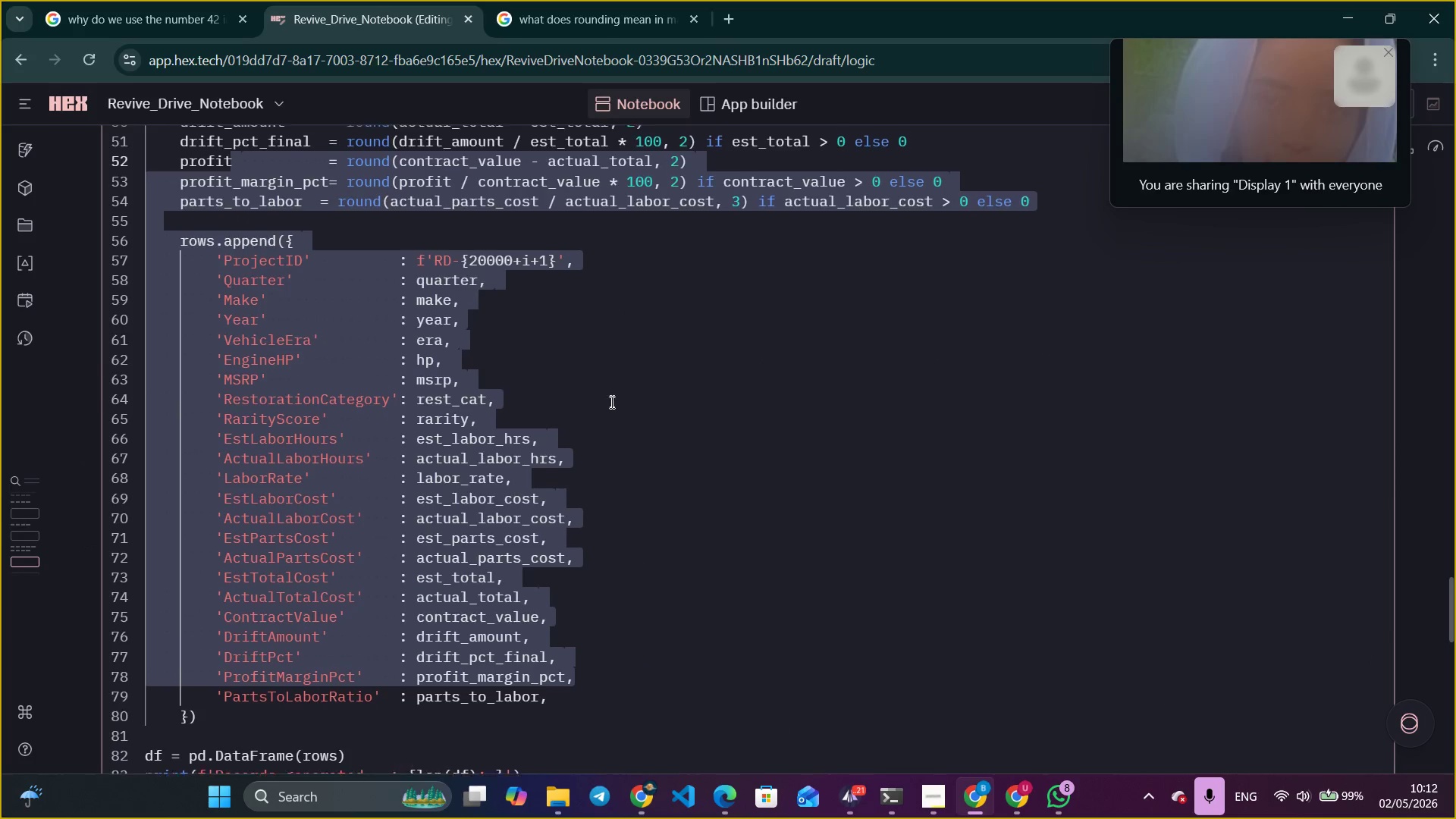 
scroll: coordinate [670, 513], scroll_direction: up, amount: 23.0
 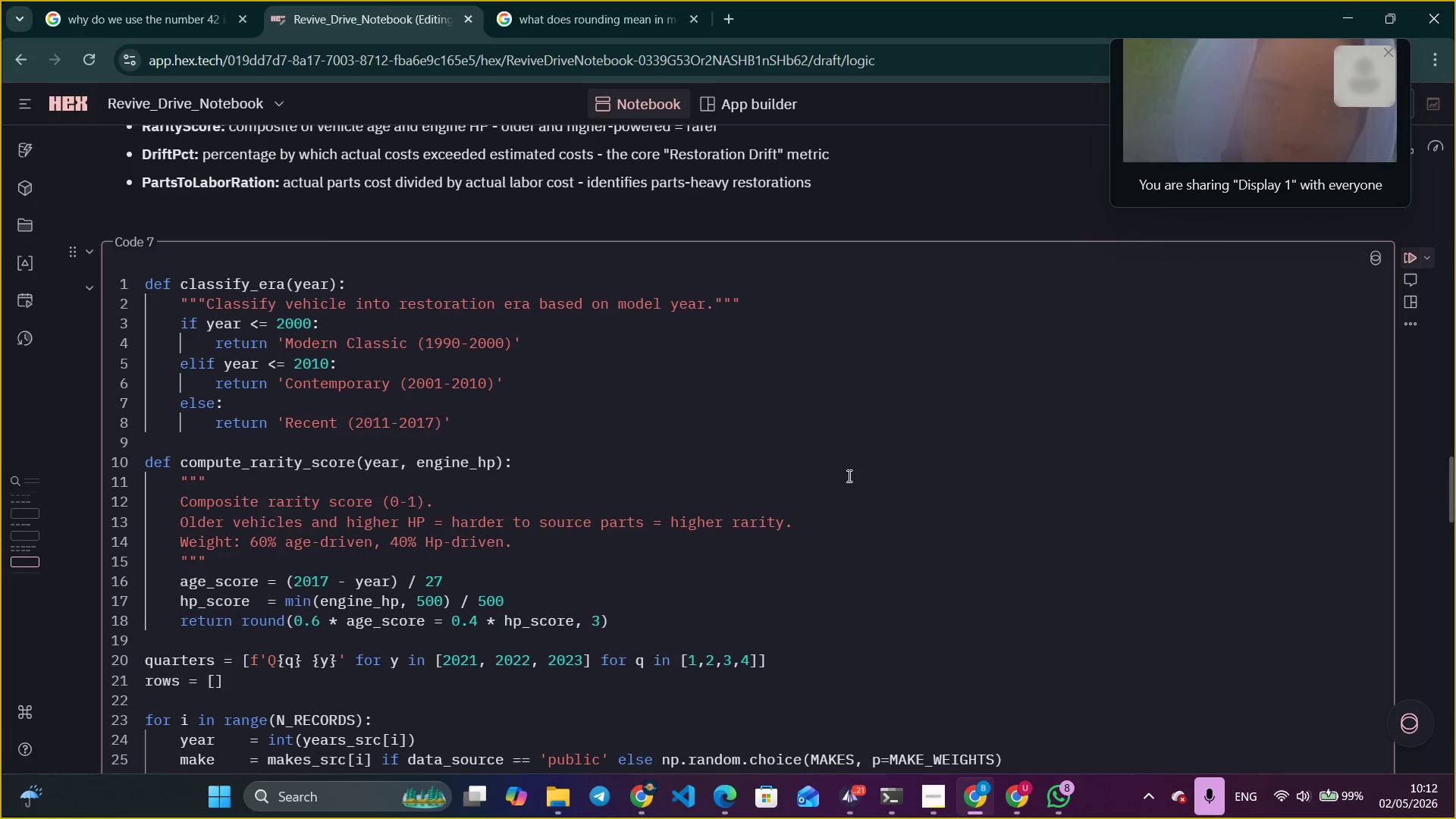 
left_click([848, 475])
 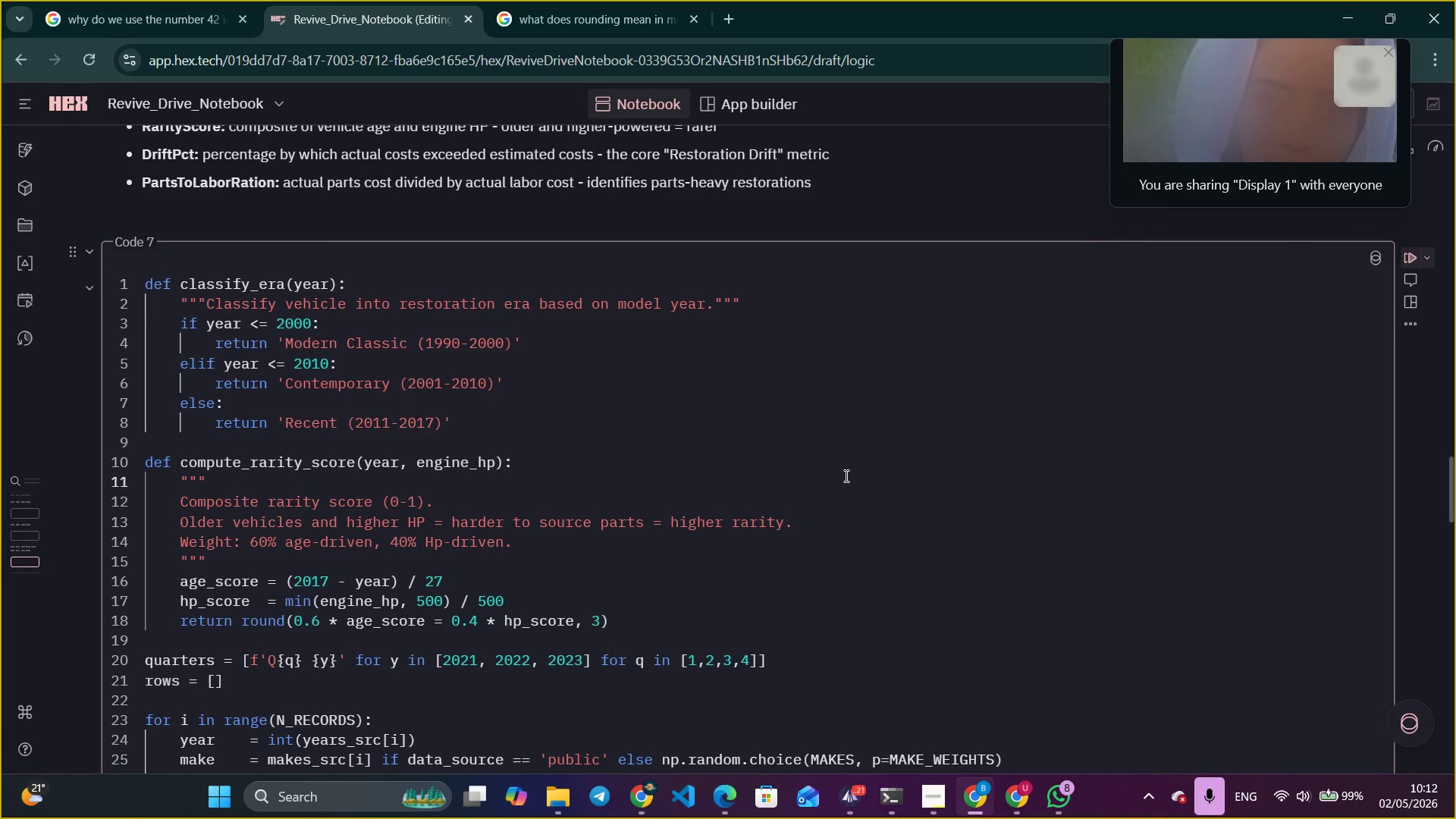 
wait(38.81)
 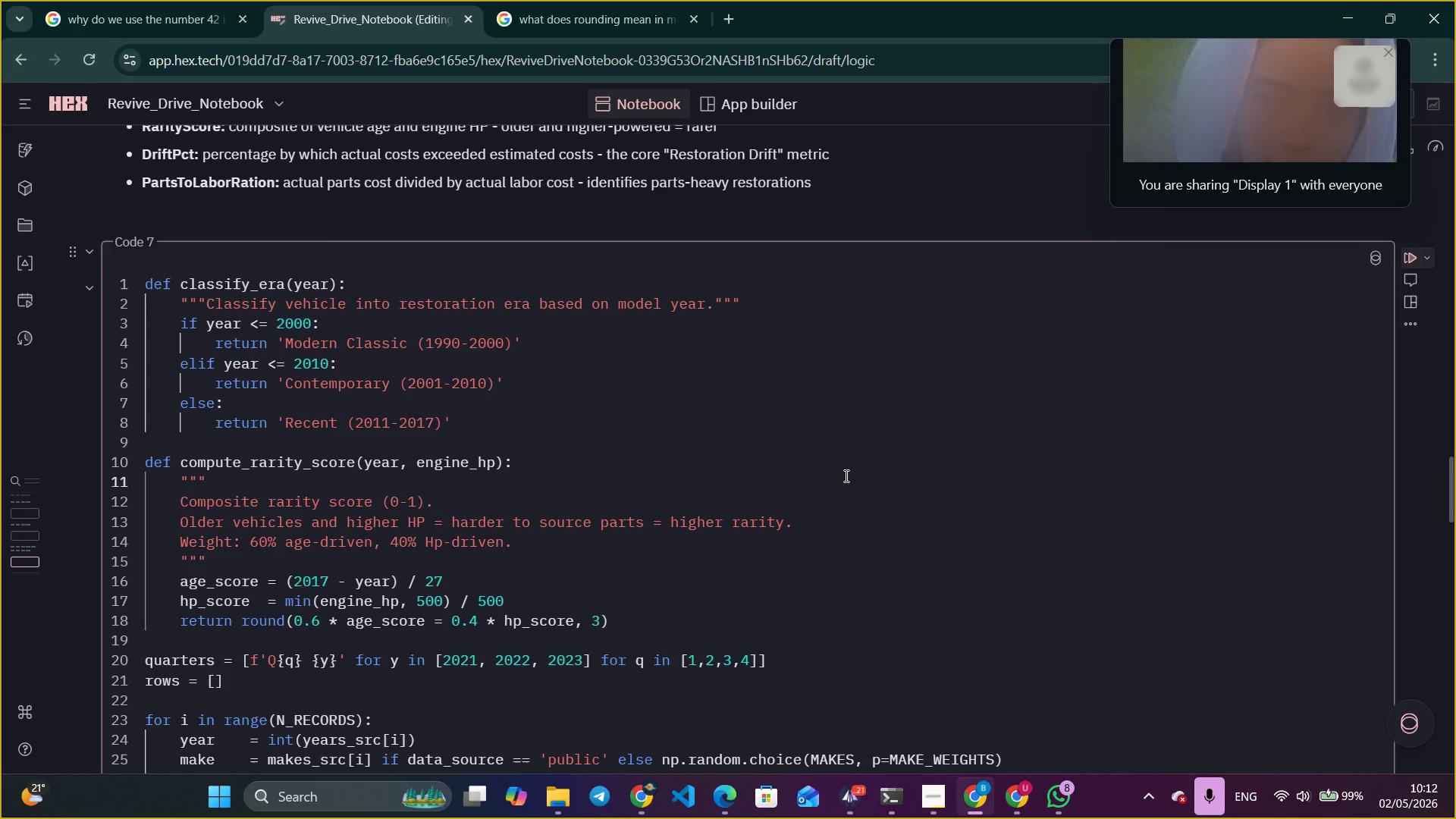 
key(Alt+Tab)
 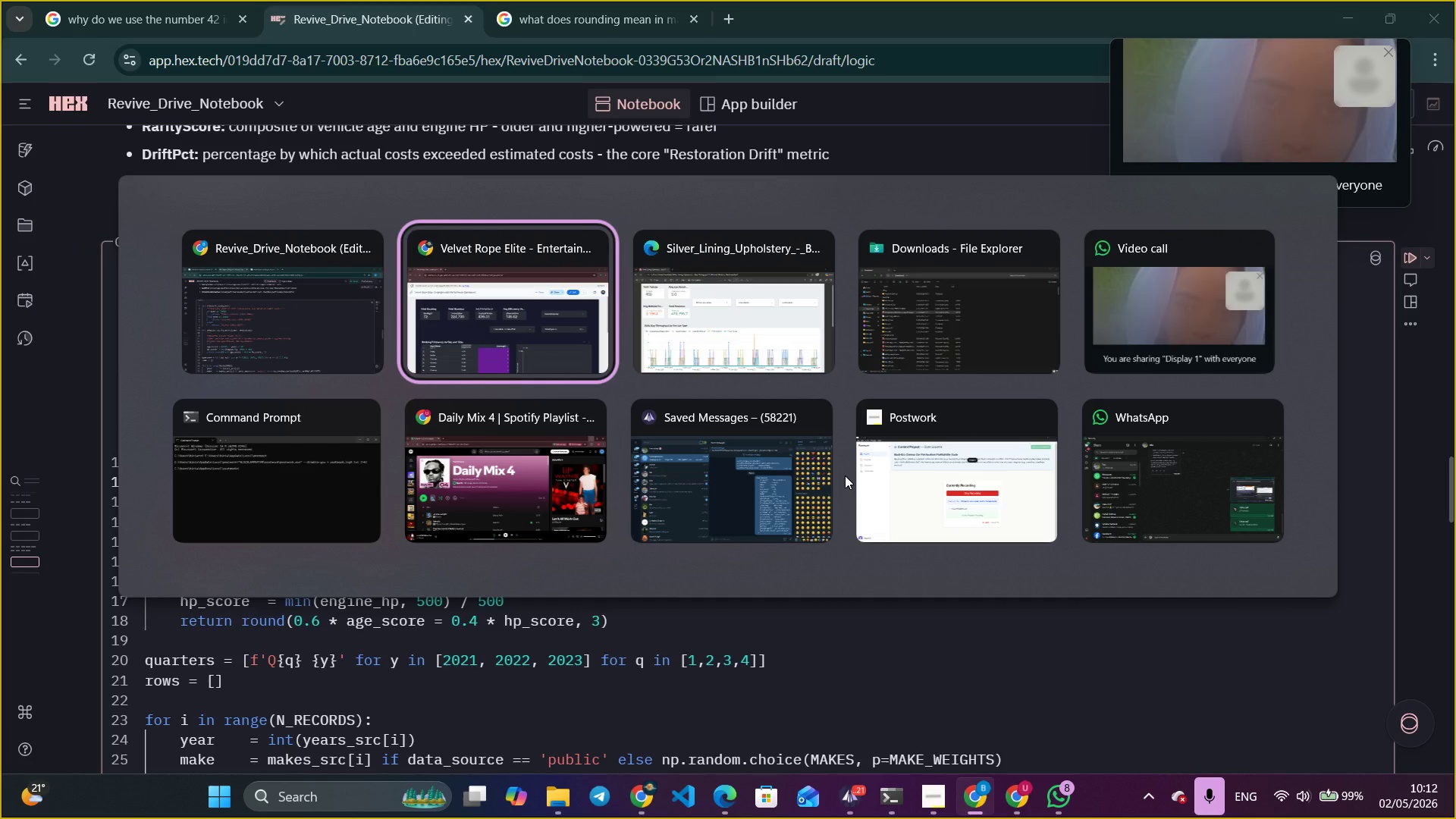 
key(Alt+Tab)
 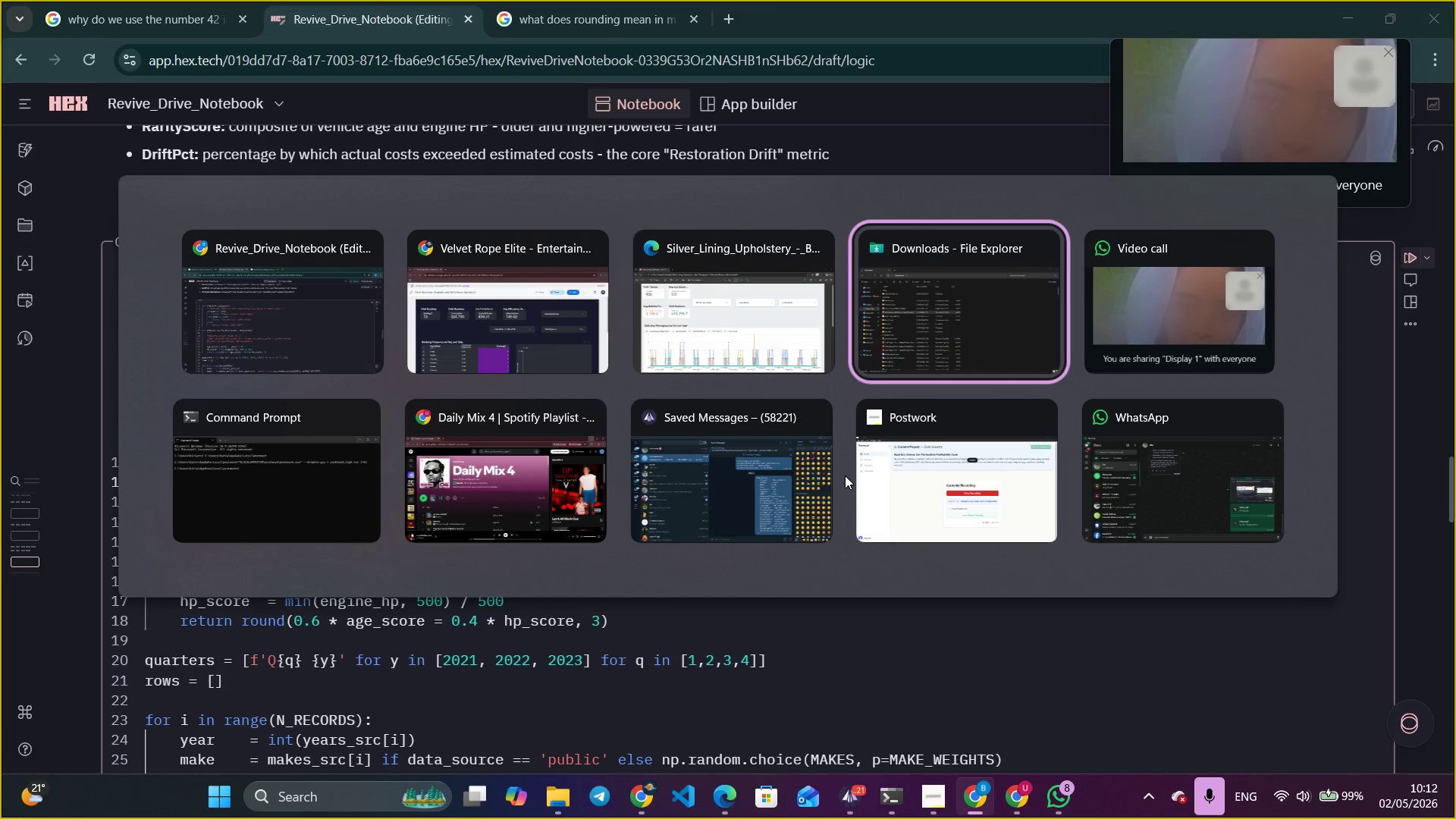 
key(Alt+Tab)
 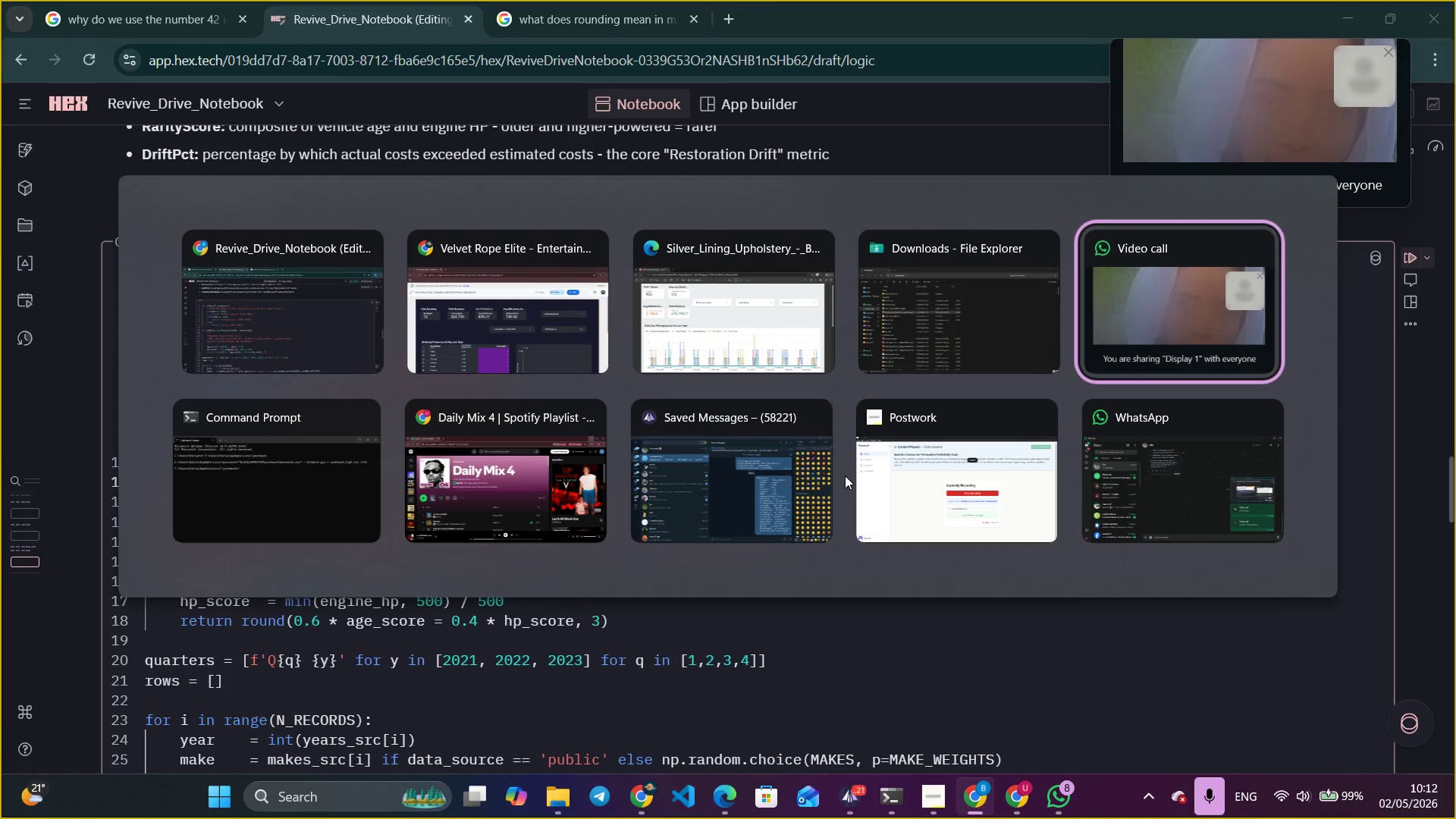 
key(Alt+Tab)
 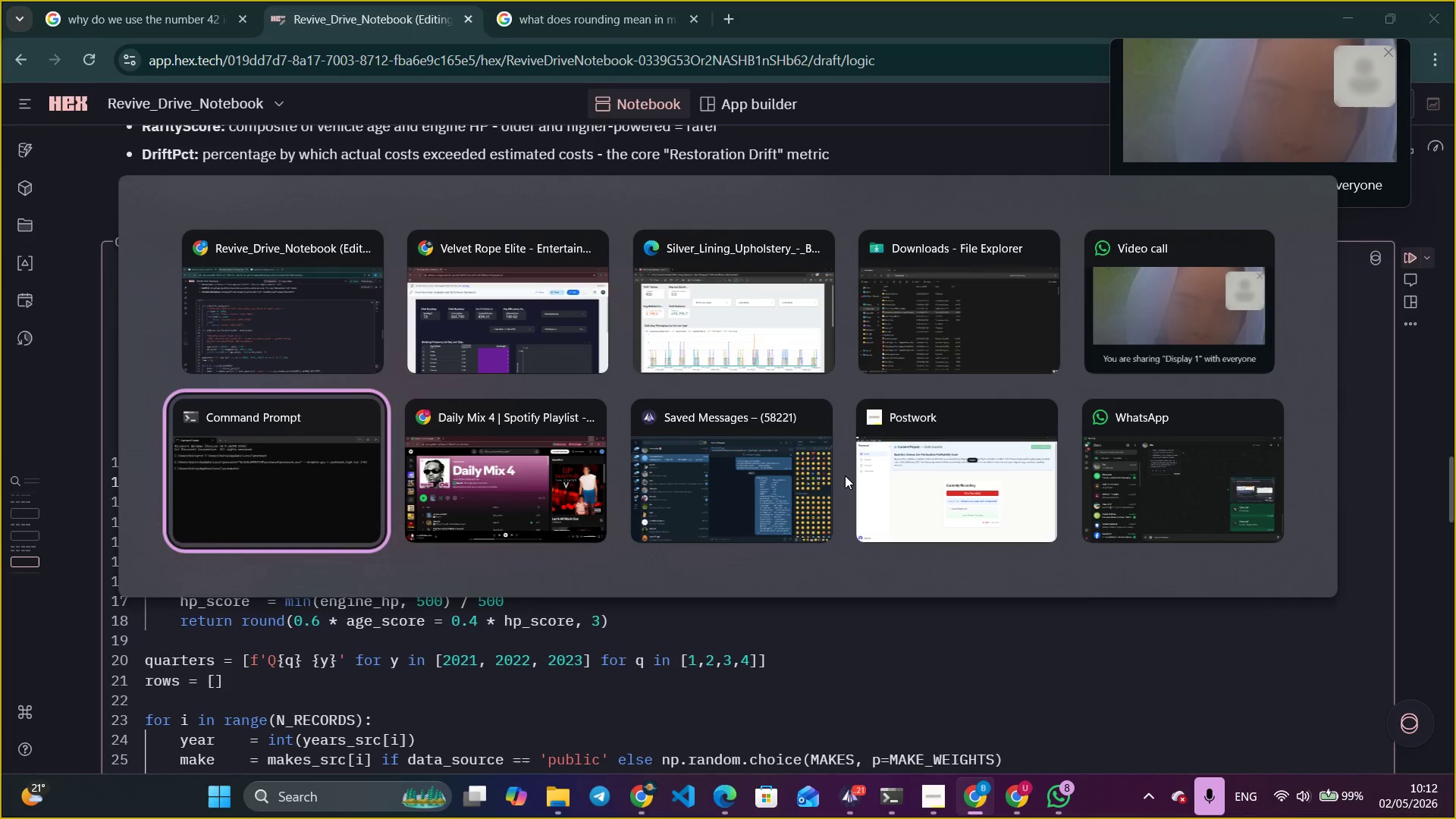 
key(Alt+Tab)
 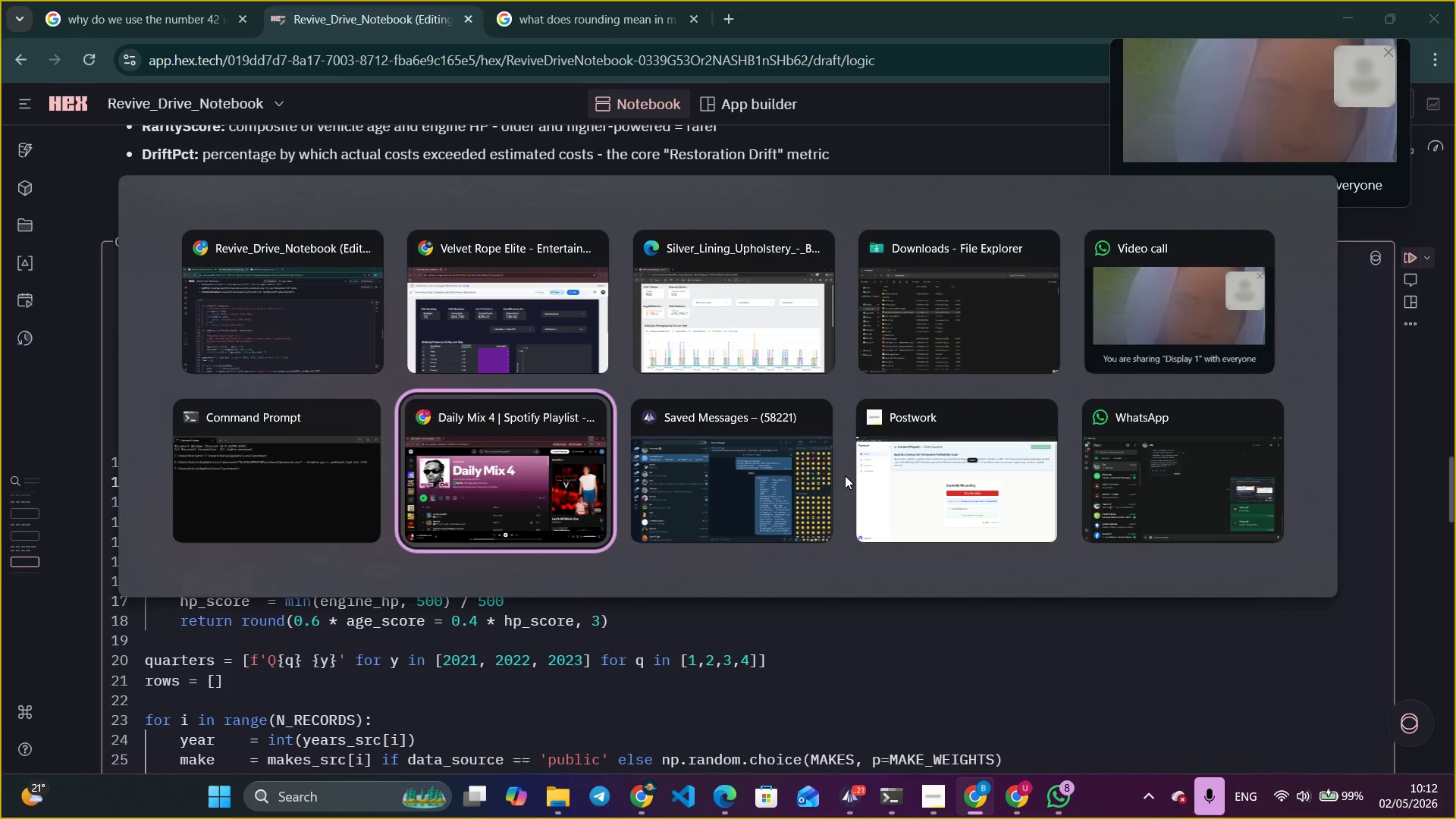 
key(Alt+Tab)
 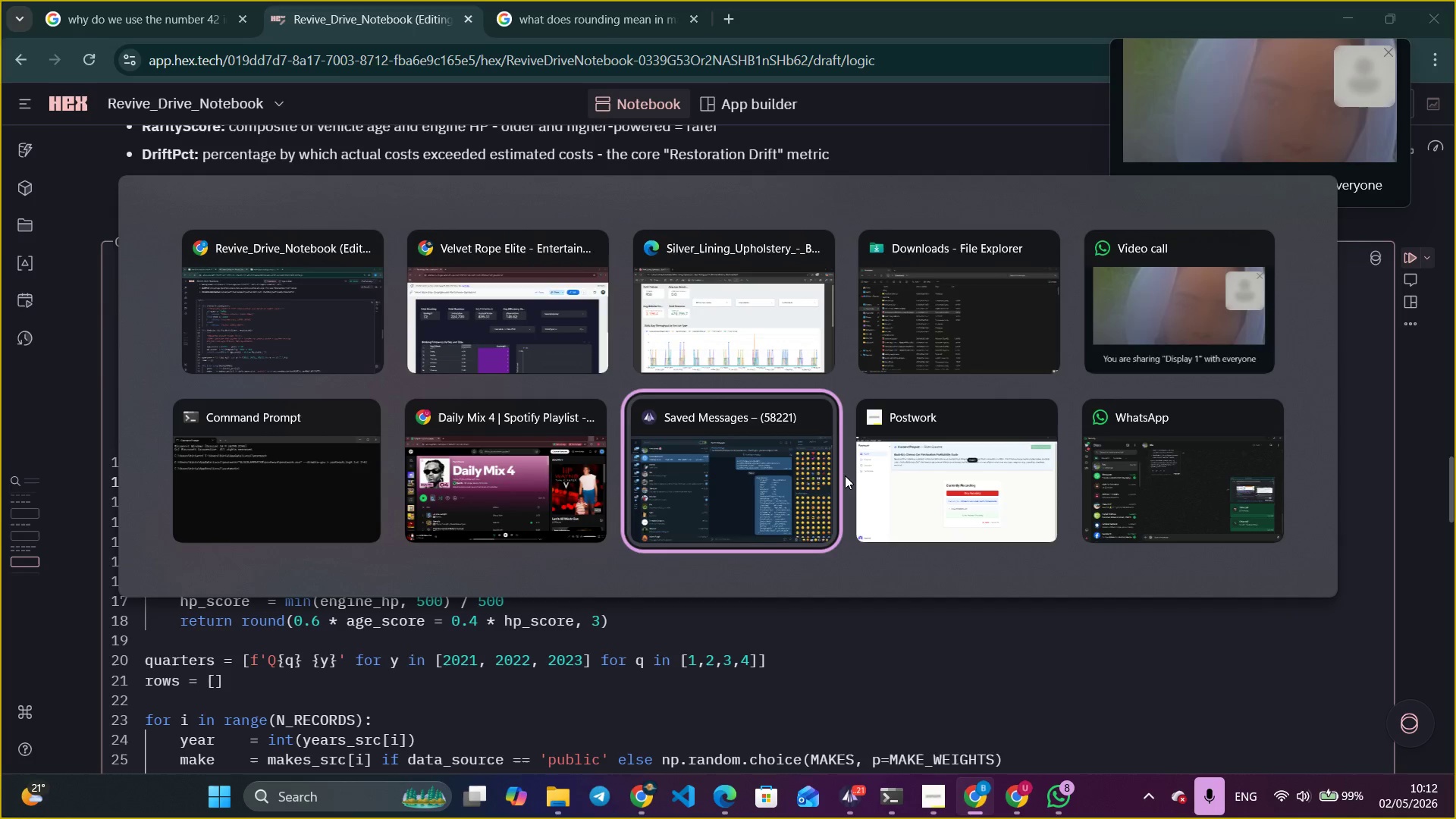 
key(Alt+Tab)
 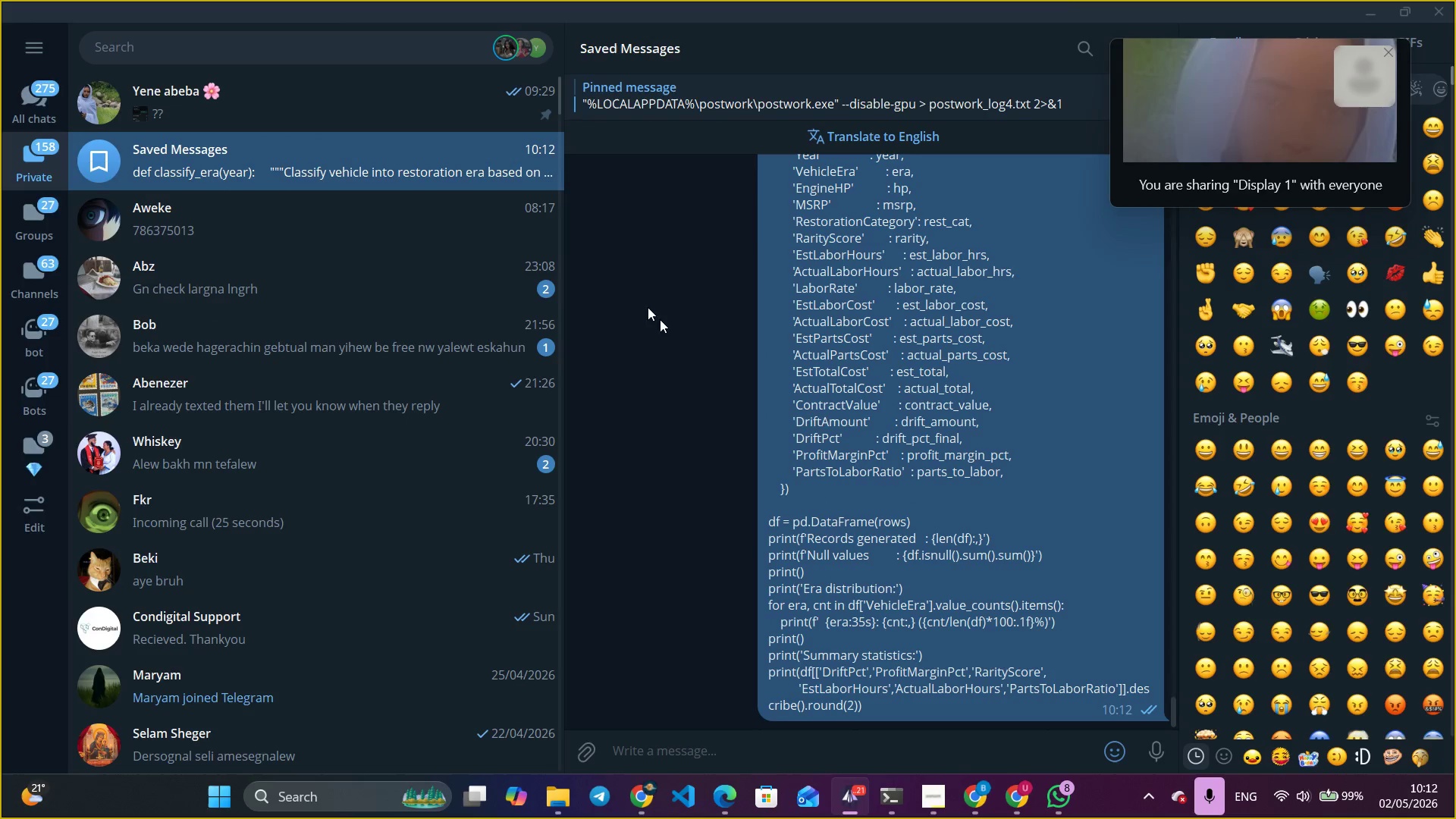 
right_click([826, 319])
 